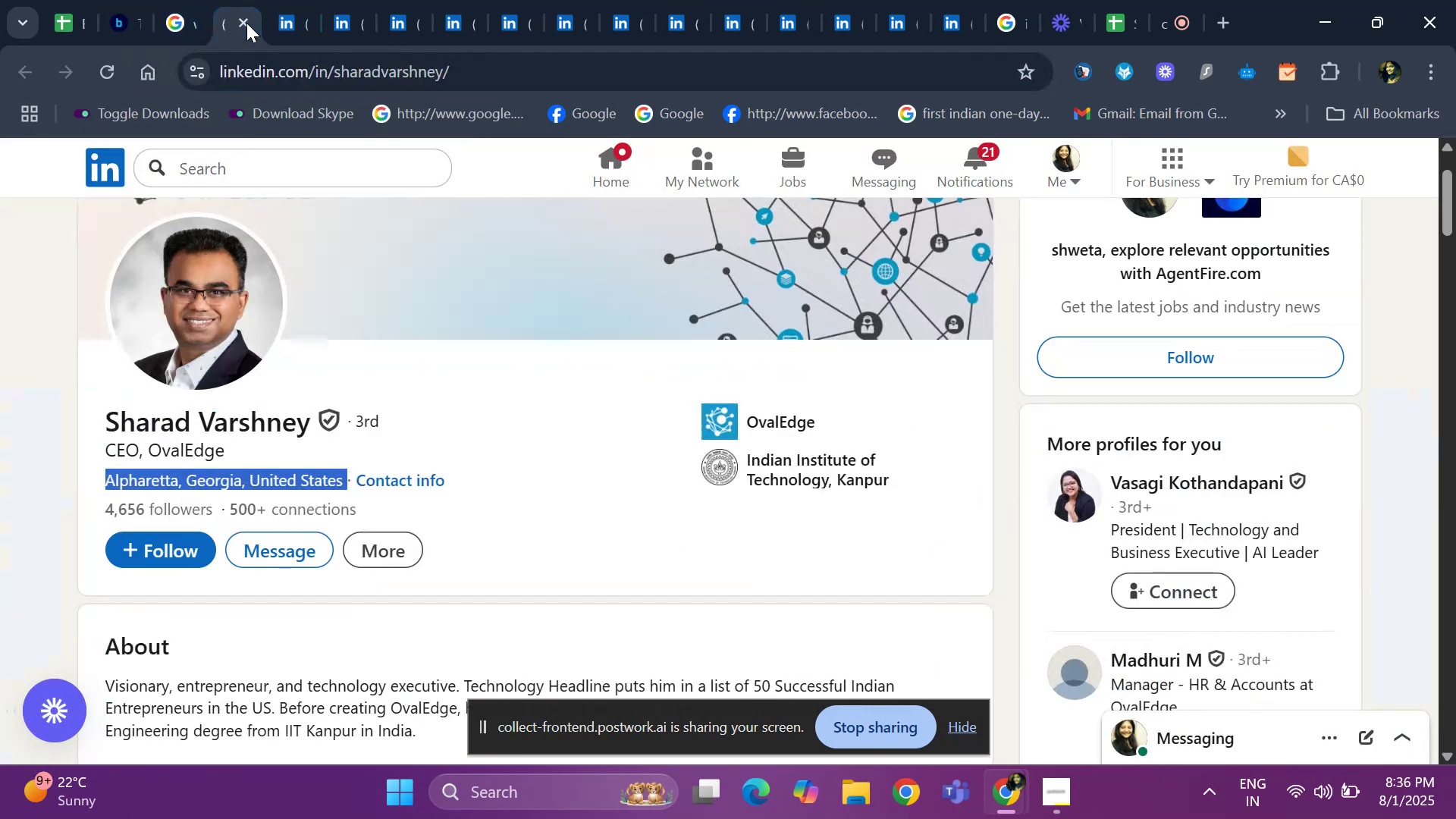 
left_click([246, 23])
 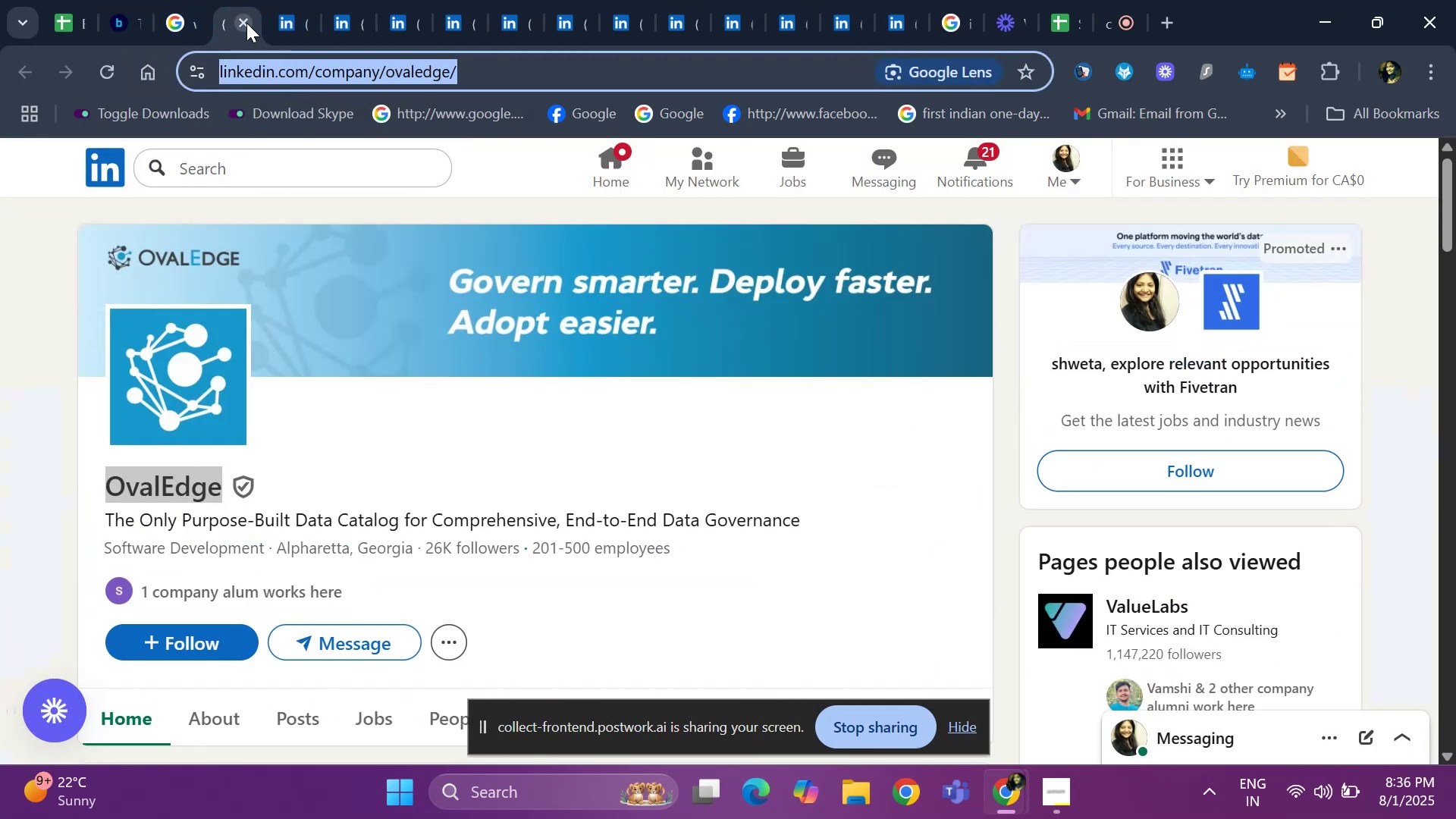 
left_click([246, 23])
 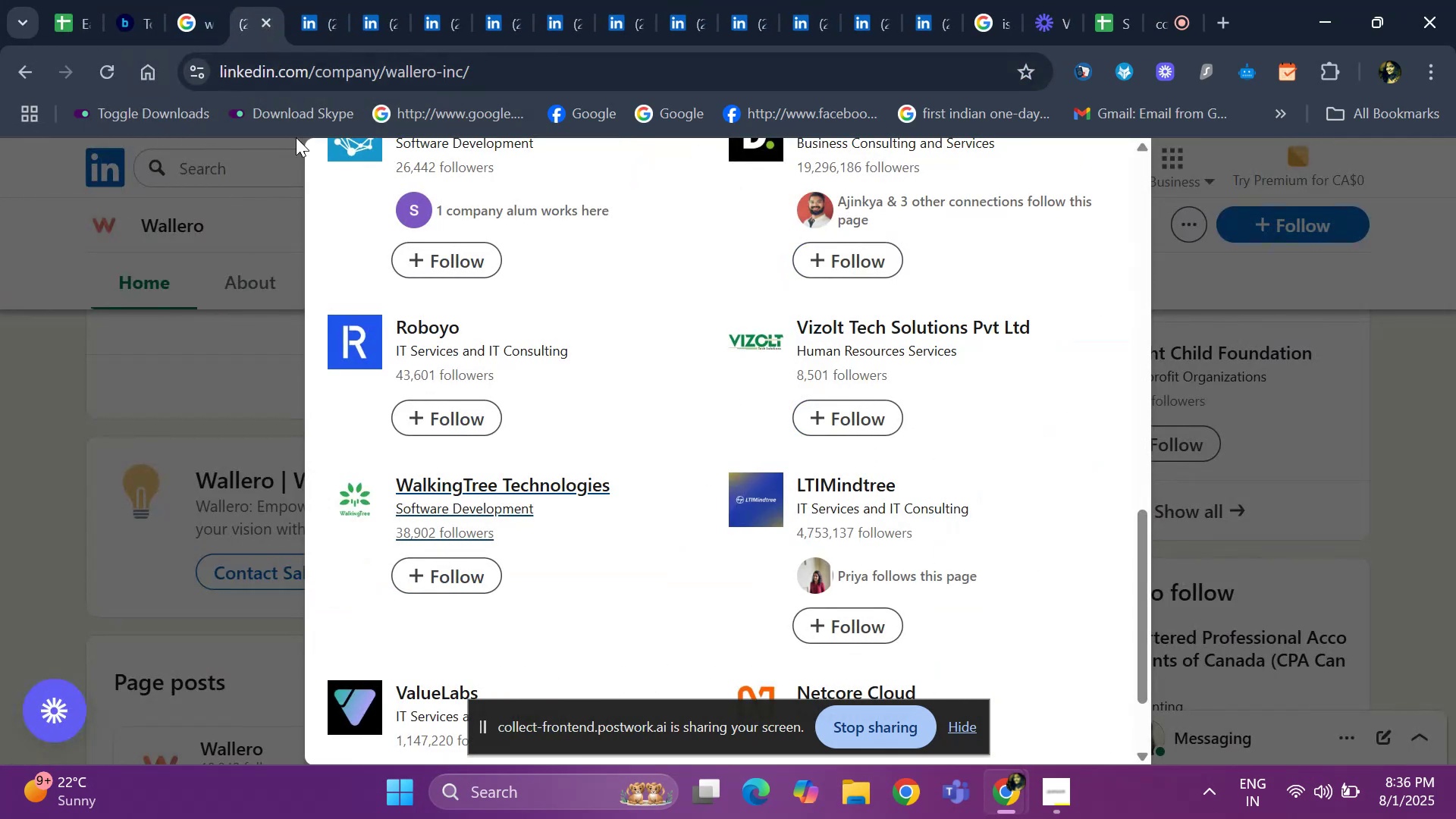 
left_click([309, 14])
 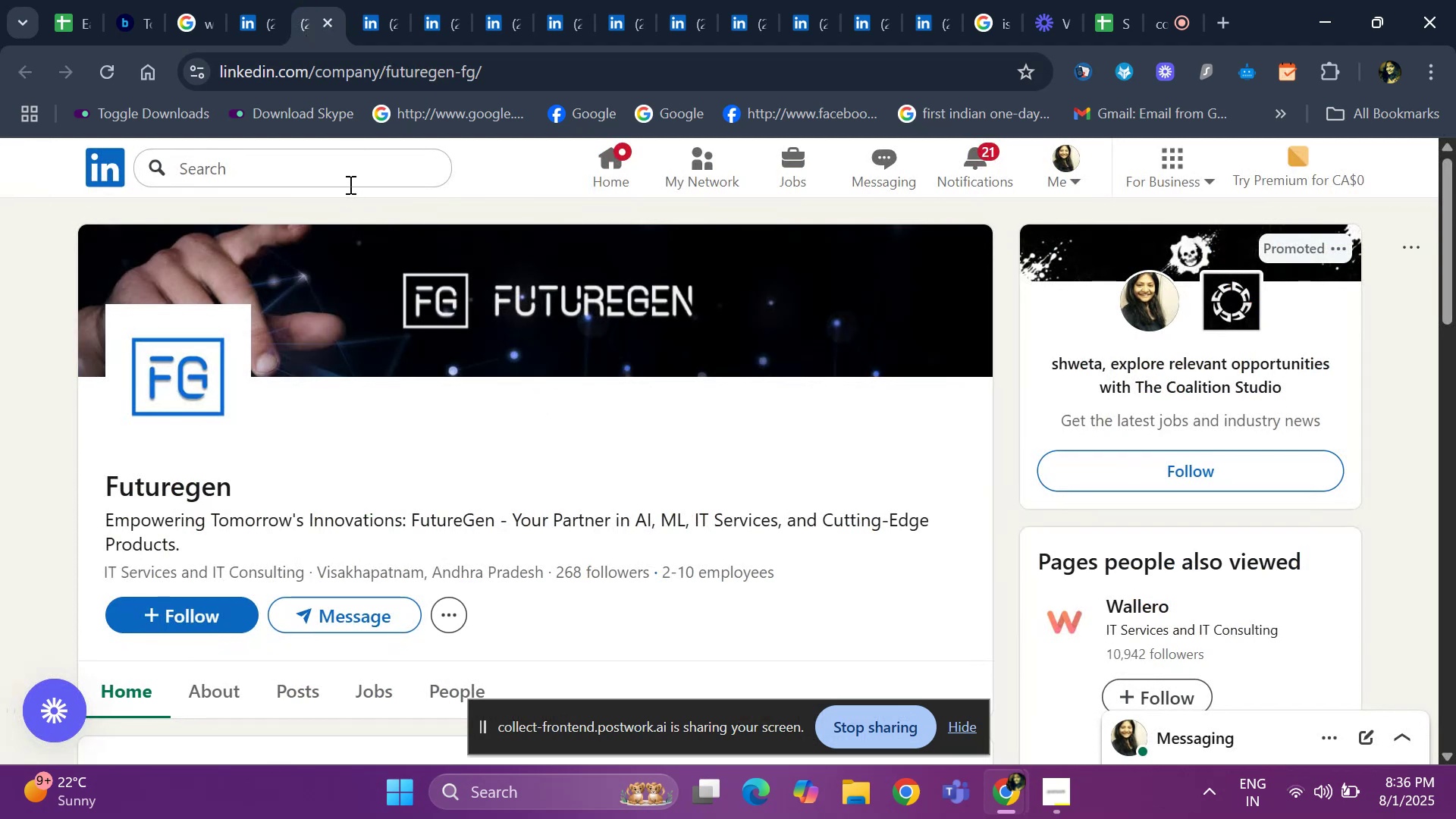 
left_click([328, 15])
 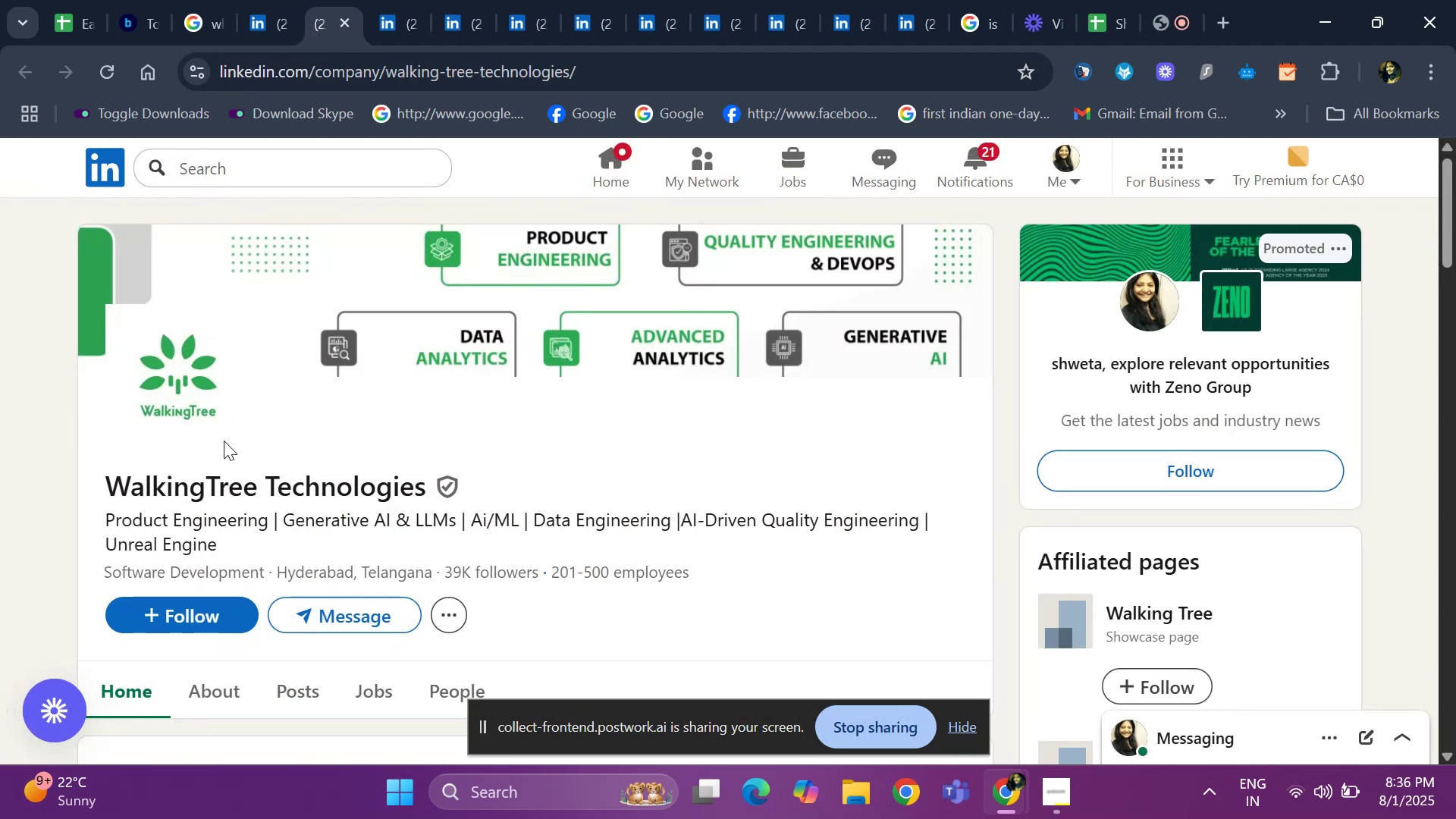 
left_click_drag(start_coordinate=[96, 487], to_coordinate=[420, 491])
 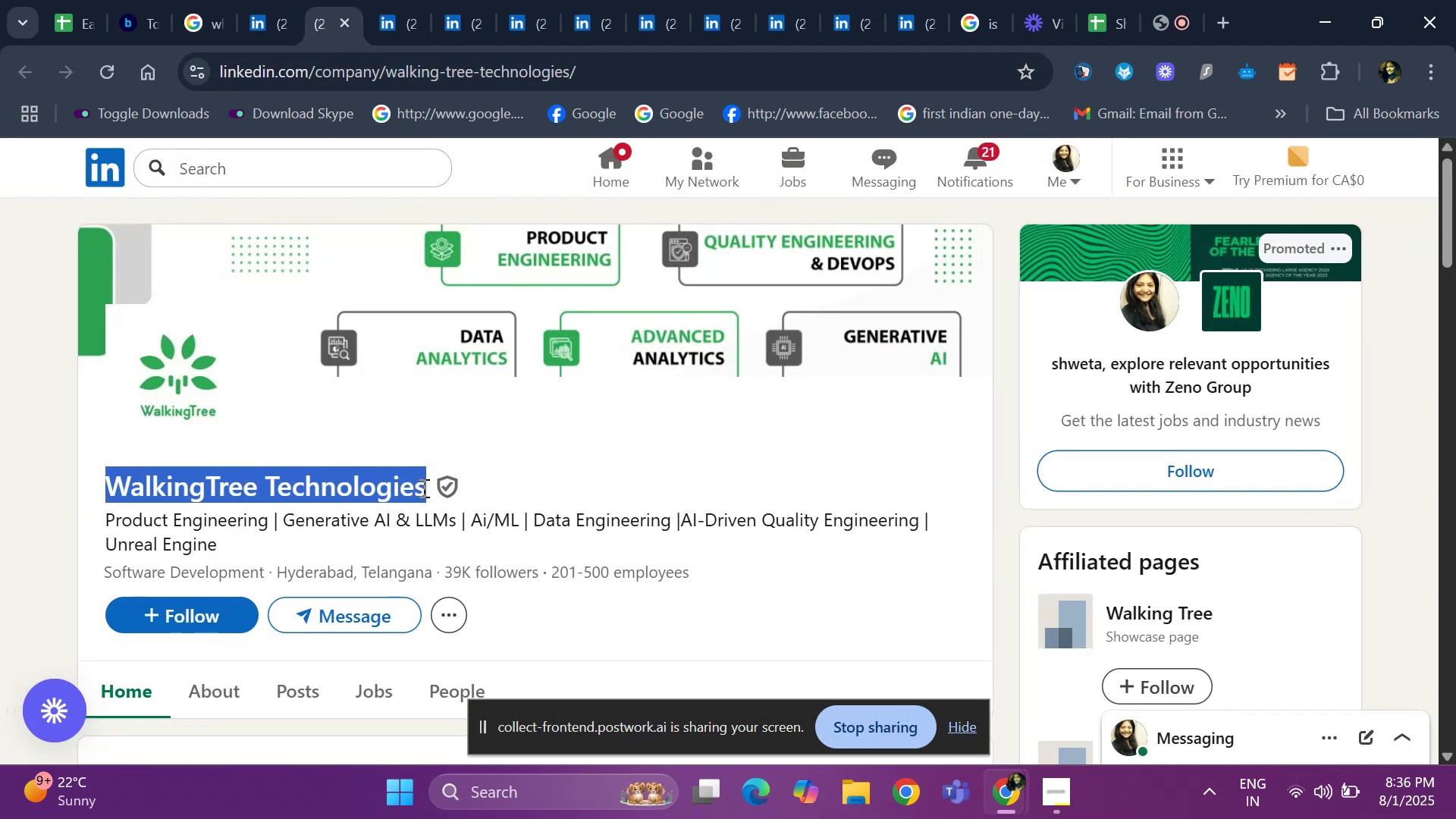 
key(Control+ControlLeft)
 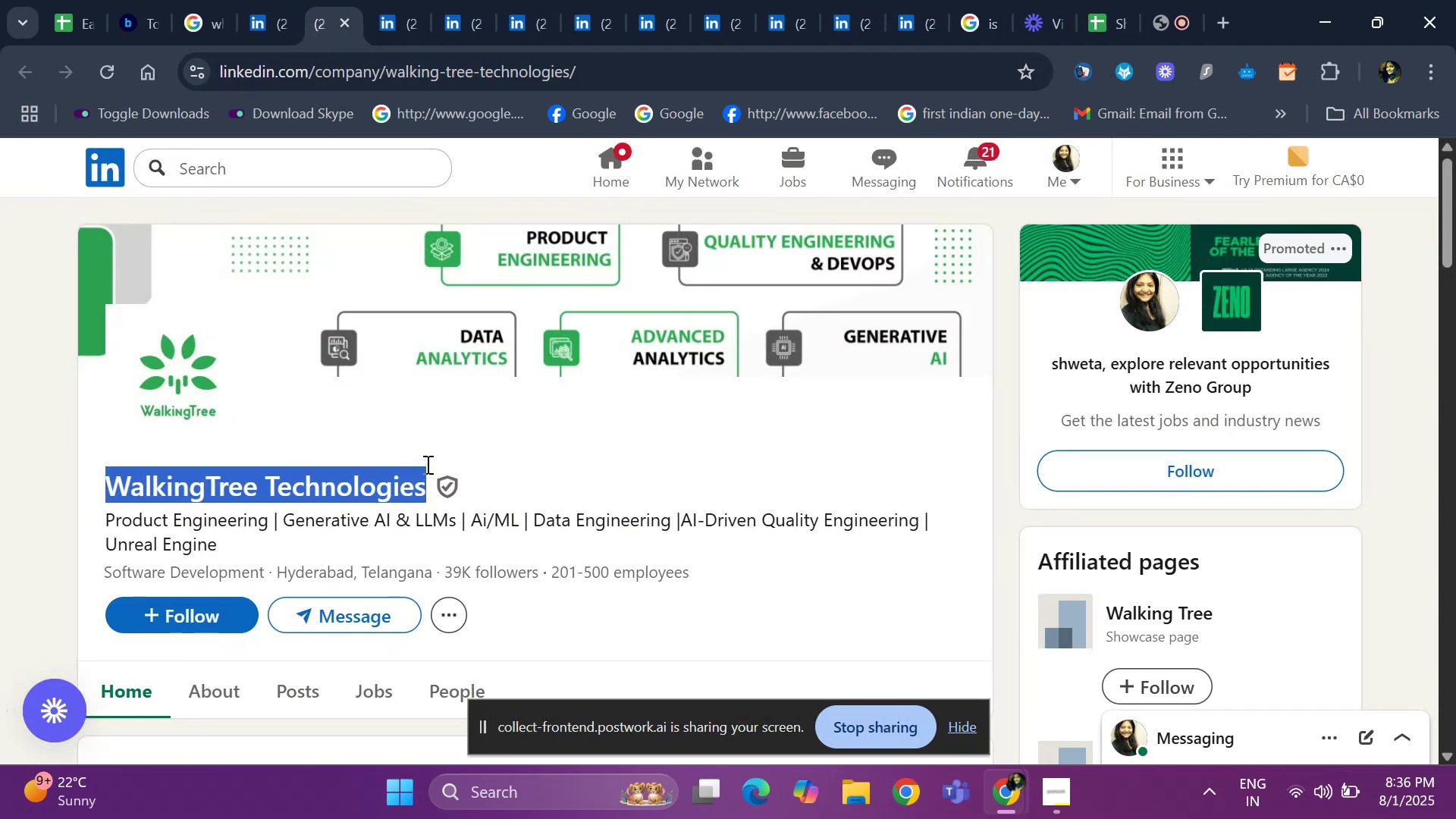 
key(Control+C)
 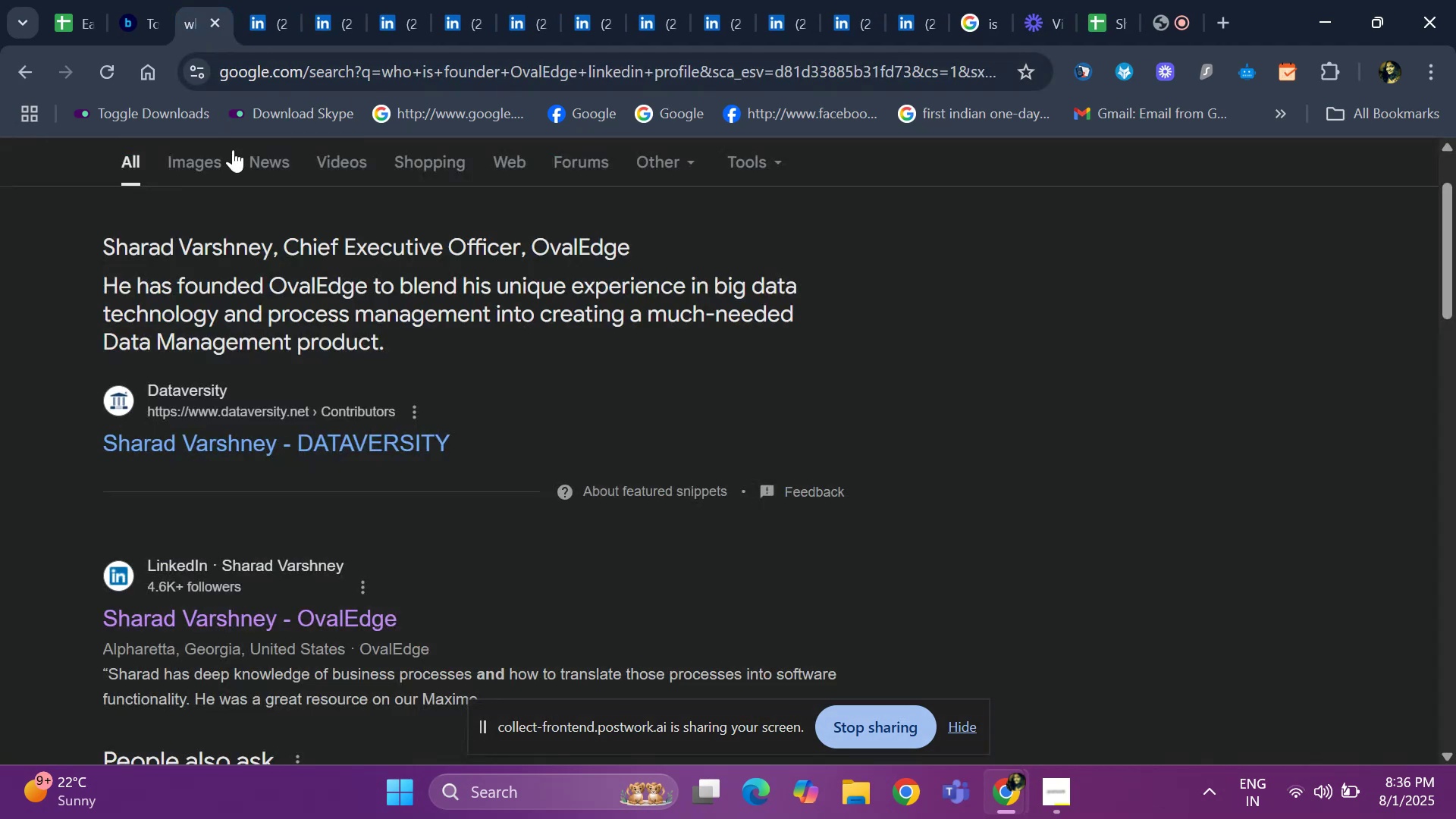 
scroll: coordinate [334, 254], scroll_direction: up, amount: 7.0
 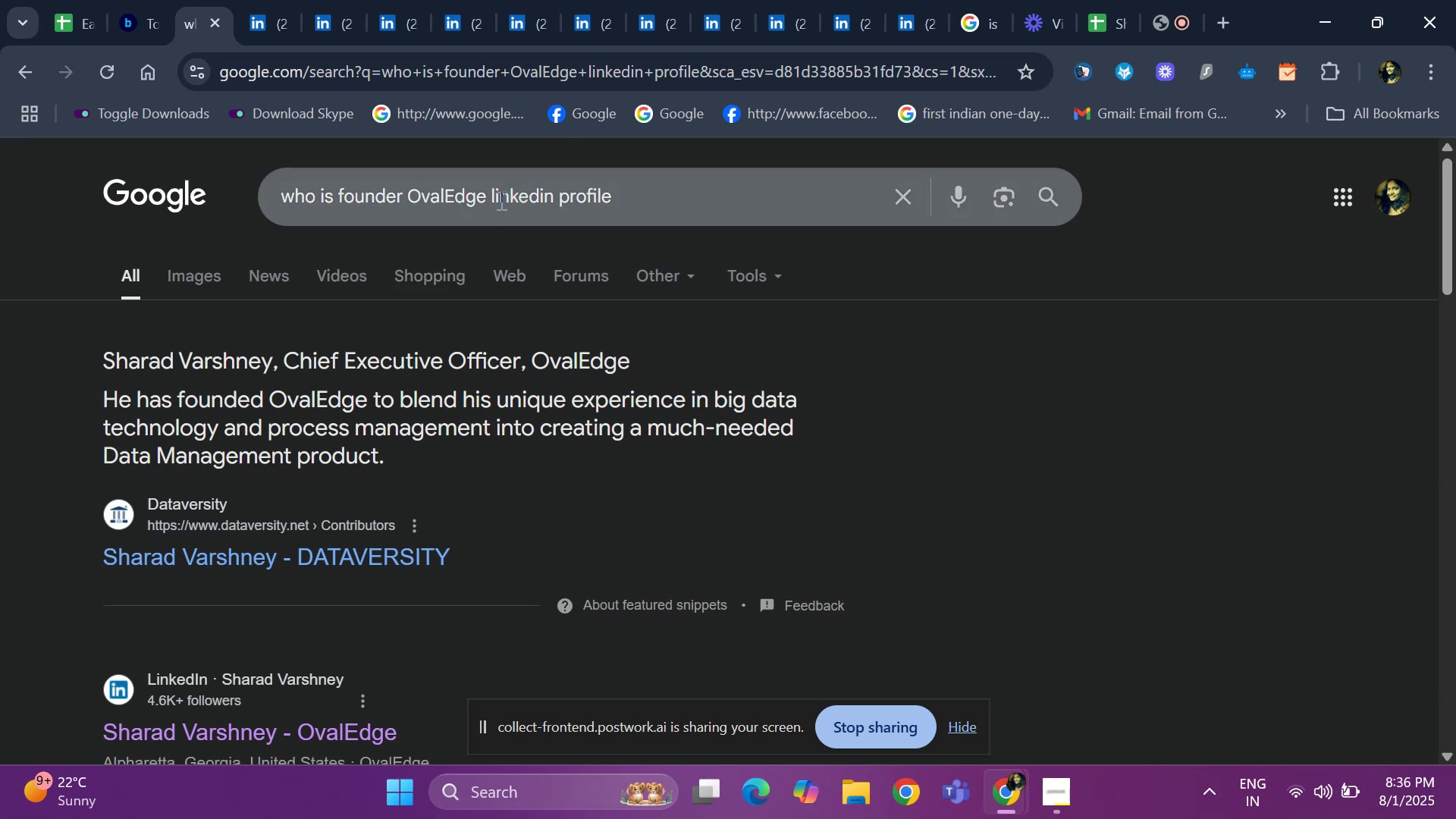 
left_click_drag(start_coordinate=[487, 200], to_coordinate=[406, 203])
 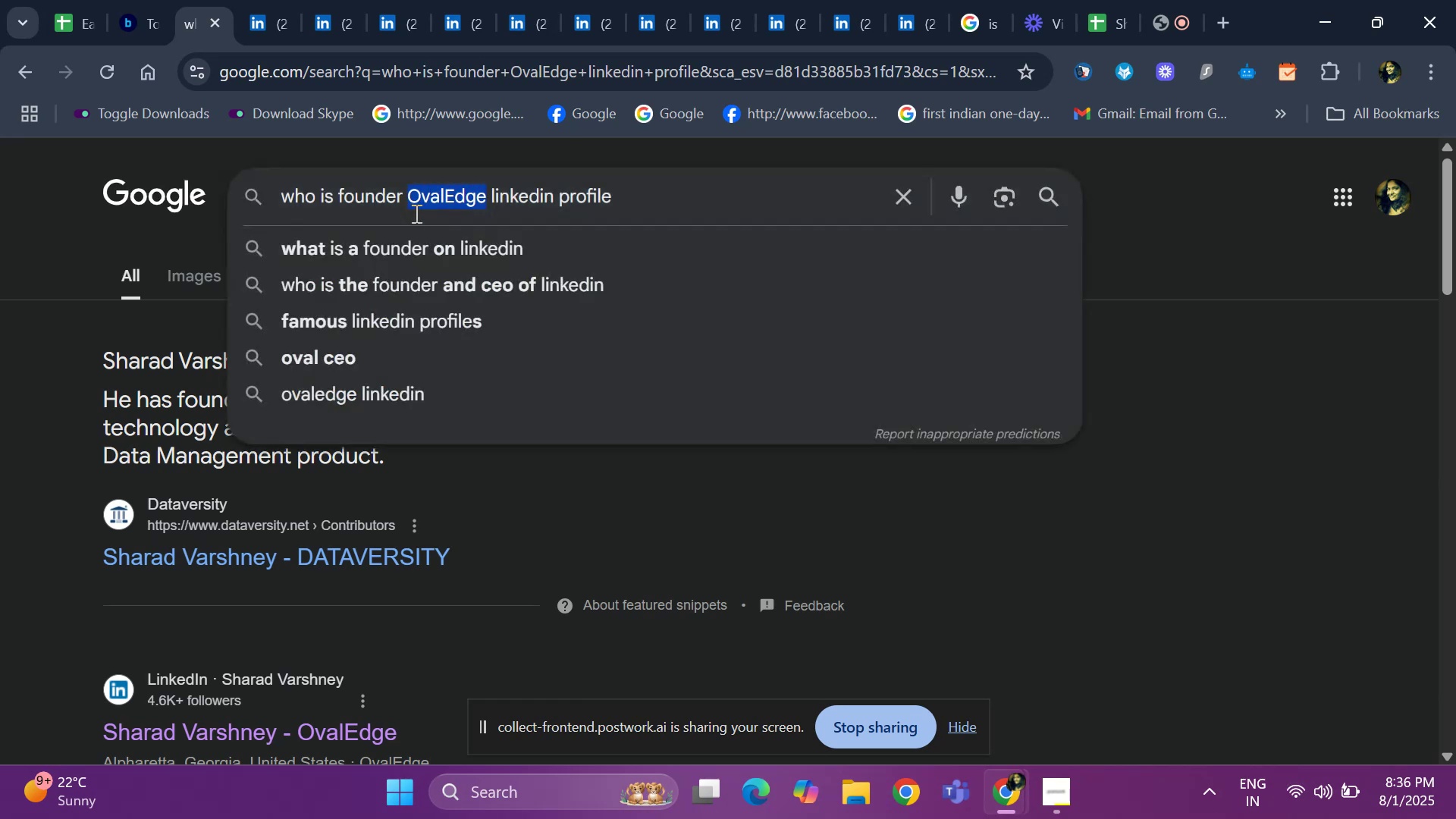 
key(Backspace)
 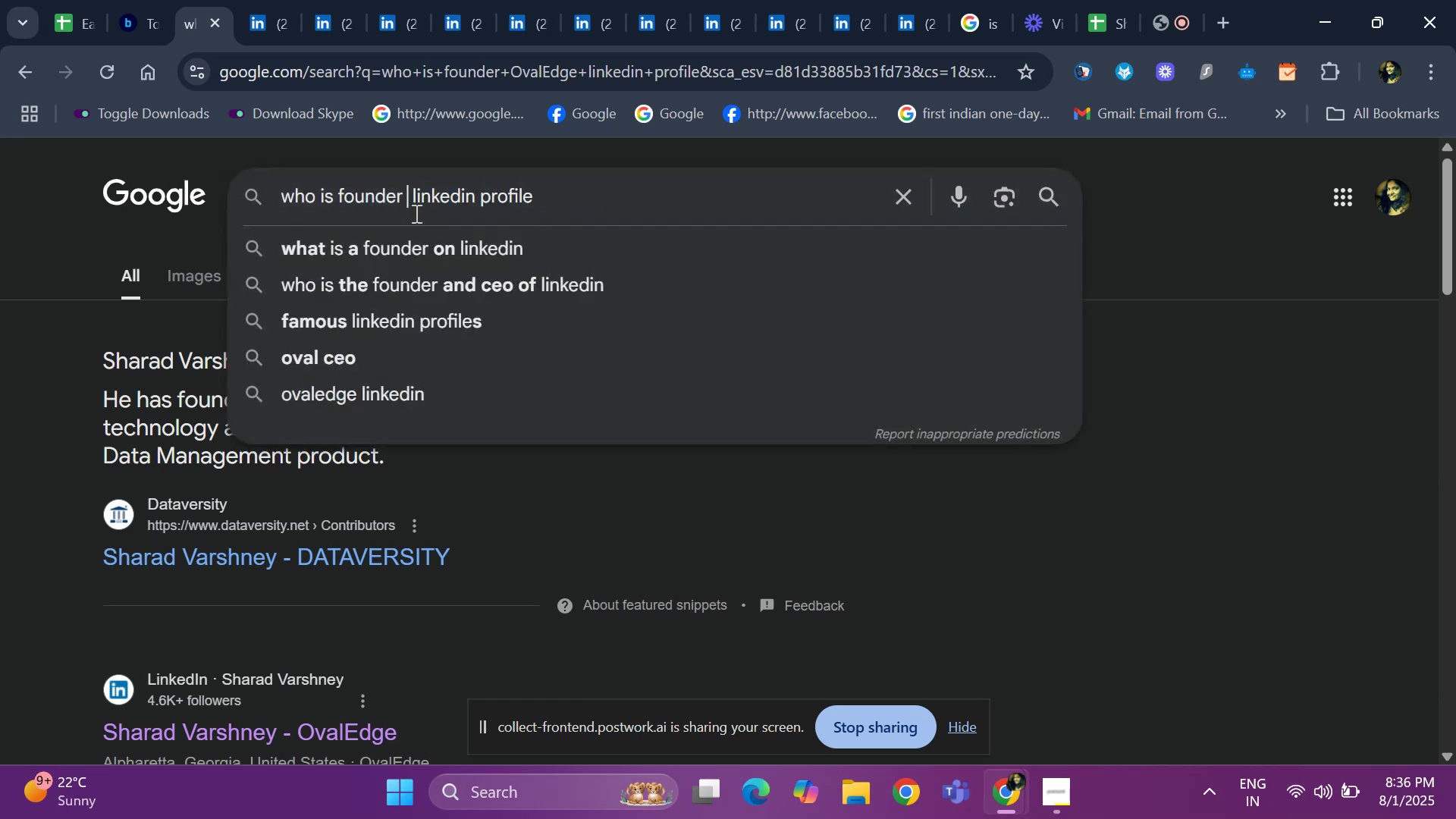 
key(Control+ControlLeft)
 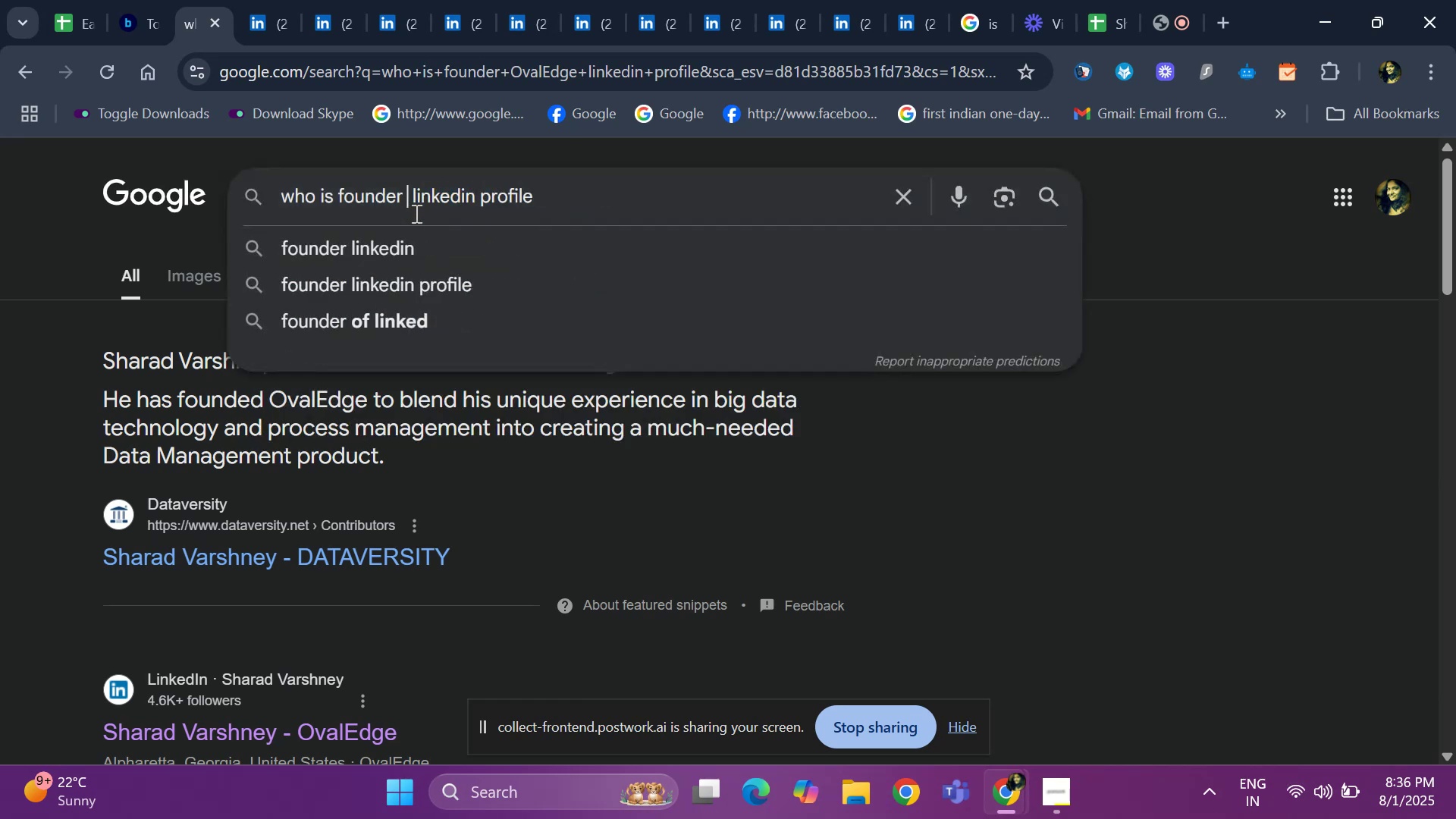 
key(Control+V)
 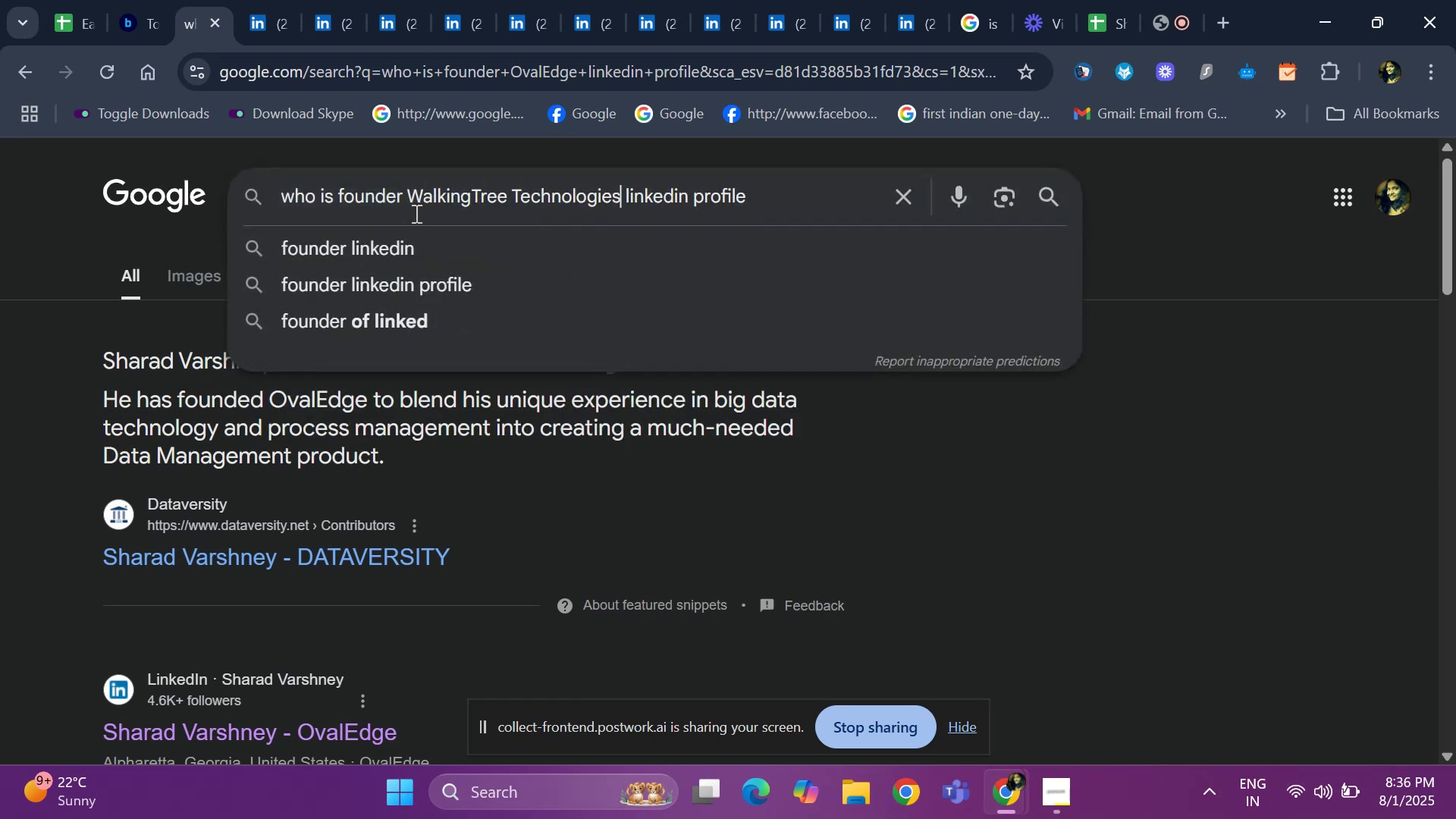 
key(Space)
 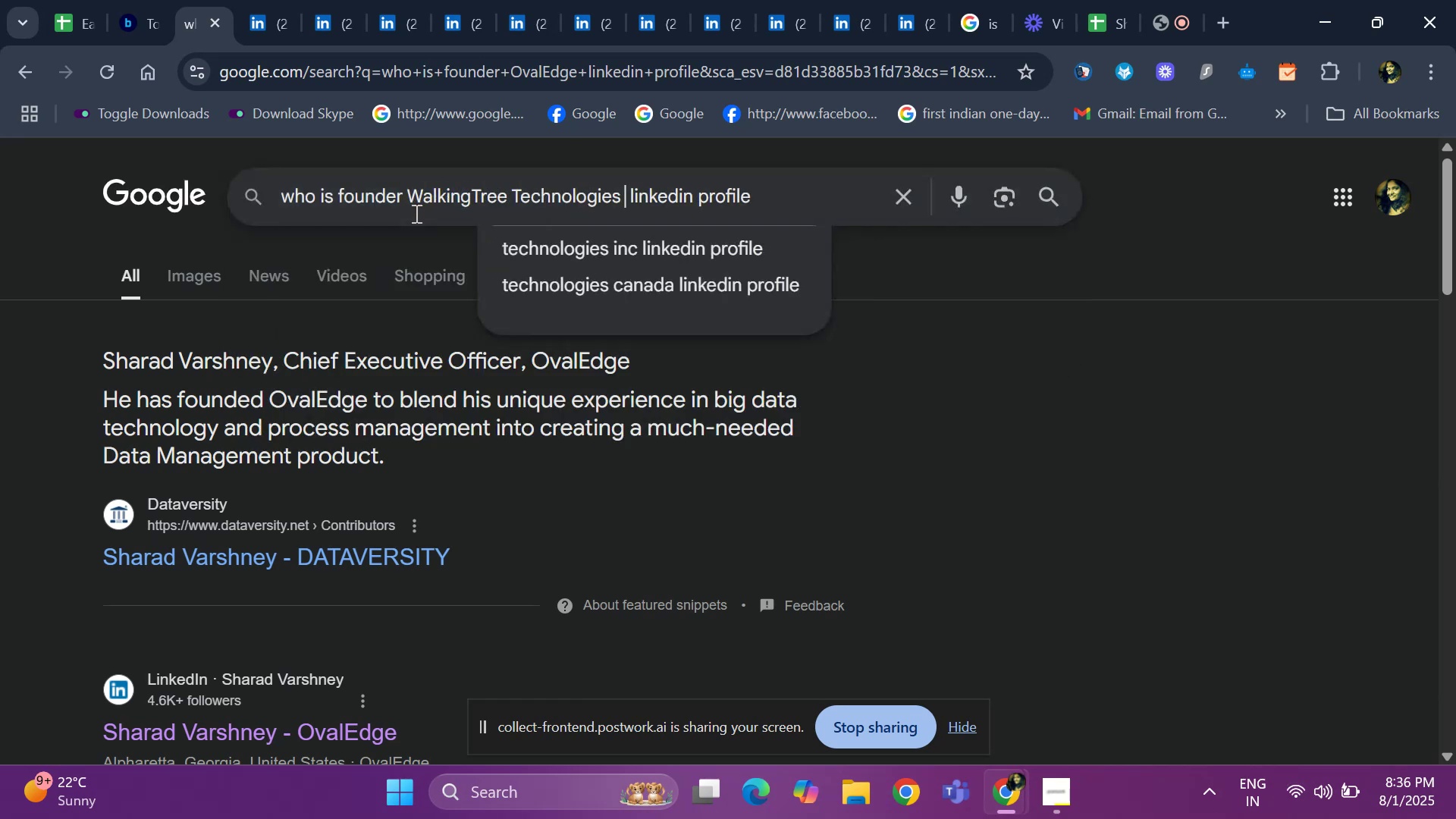 
key(Enter)
 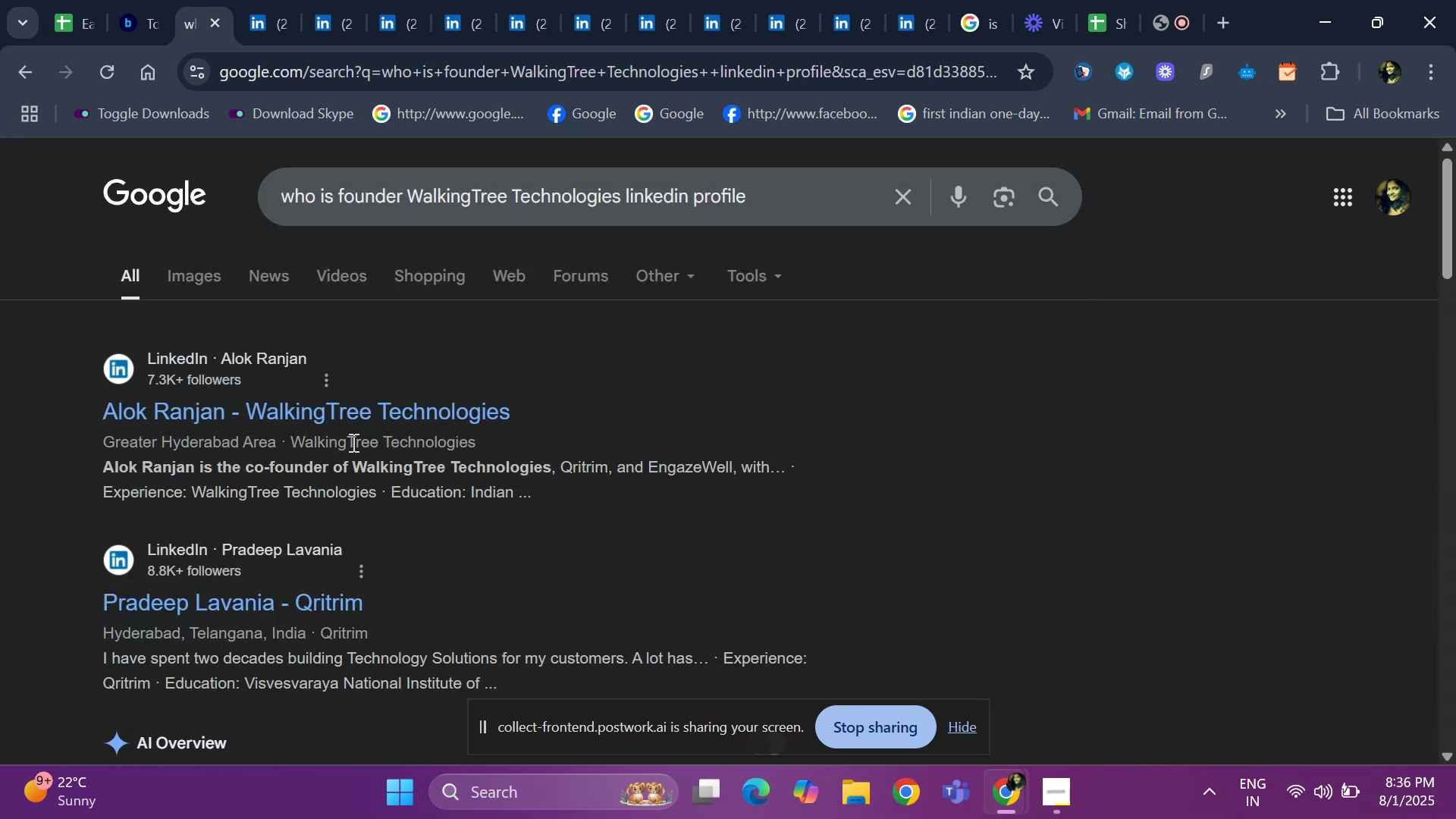 
right_click([360, 415])
 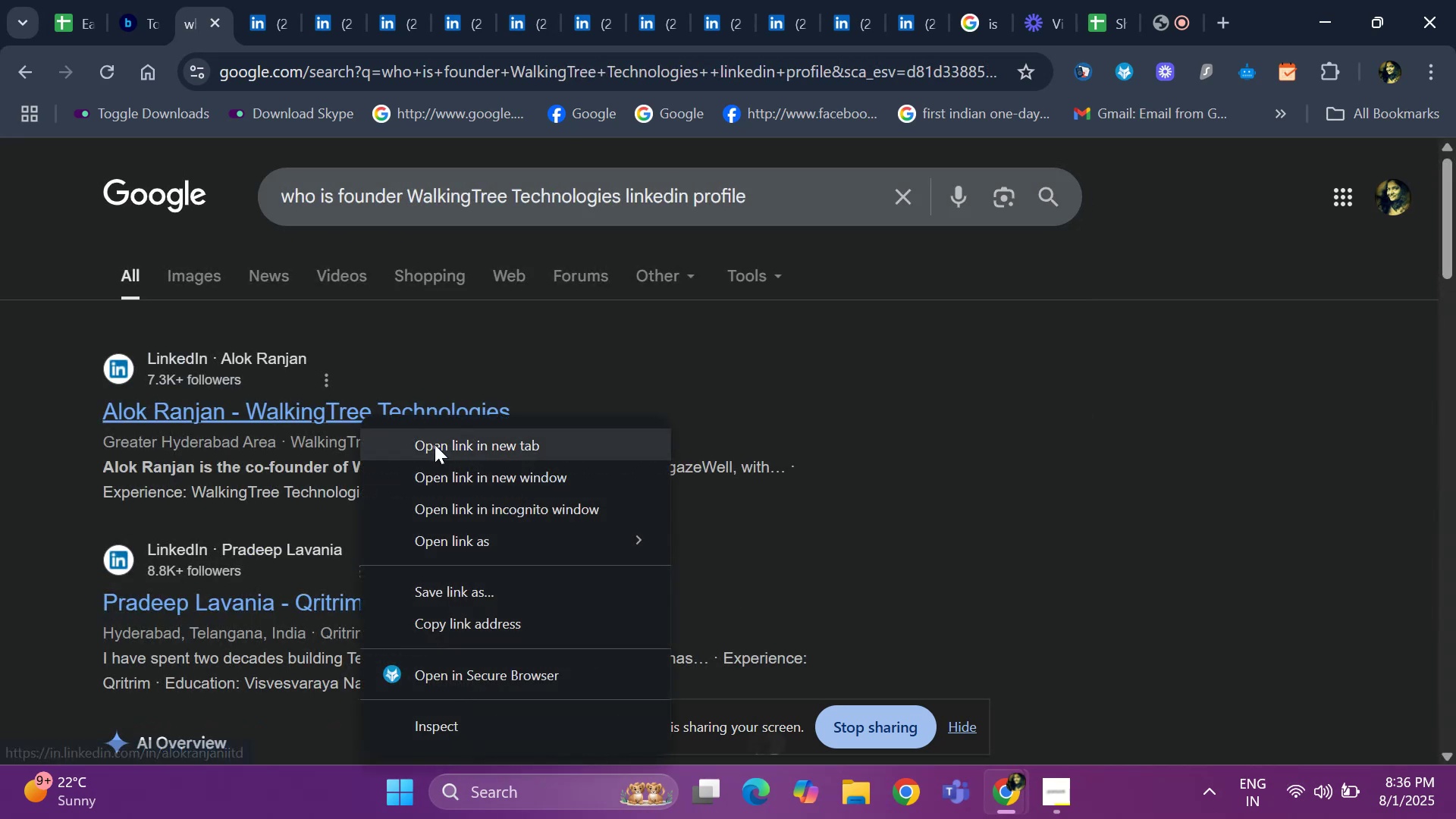 
left_click([442, 456])
 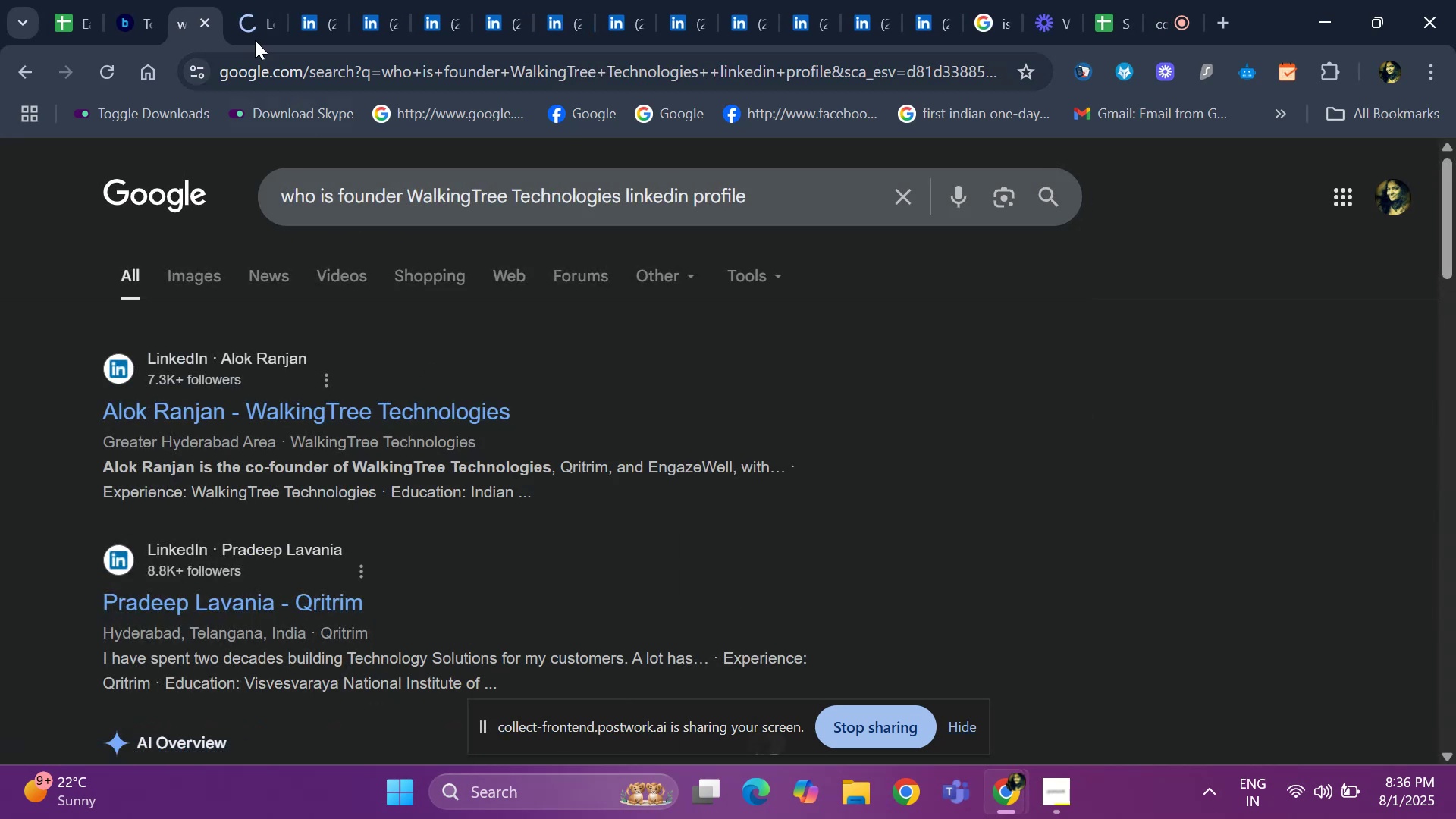 
left_click([238, 11])
 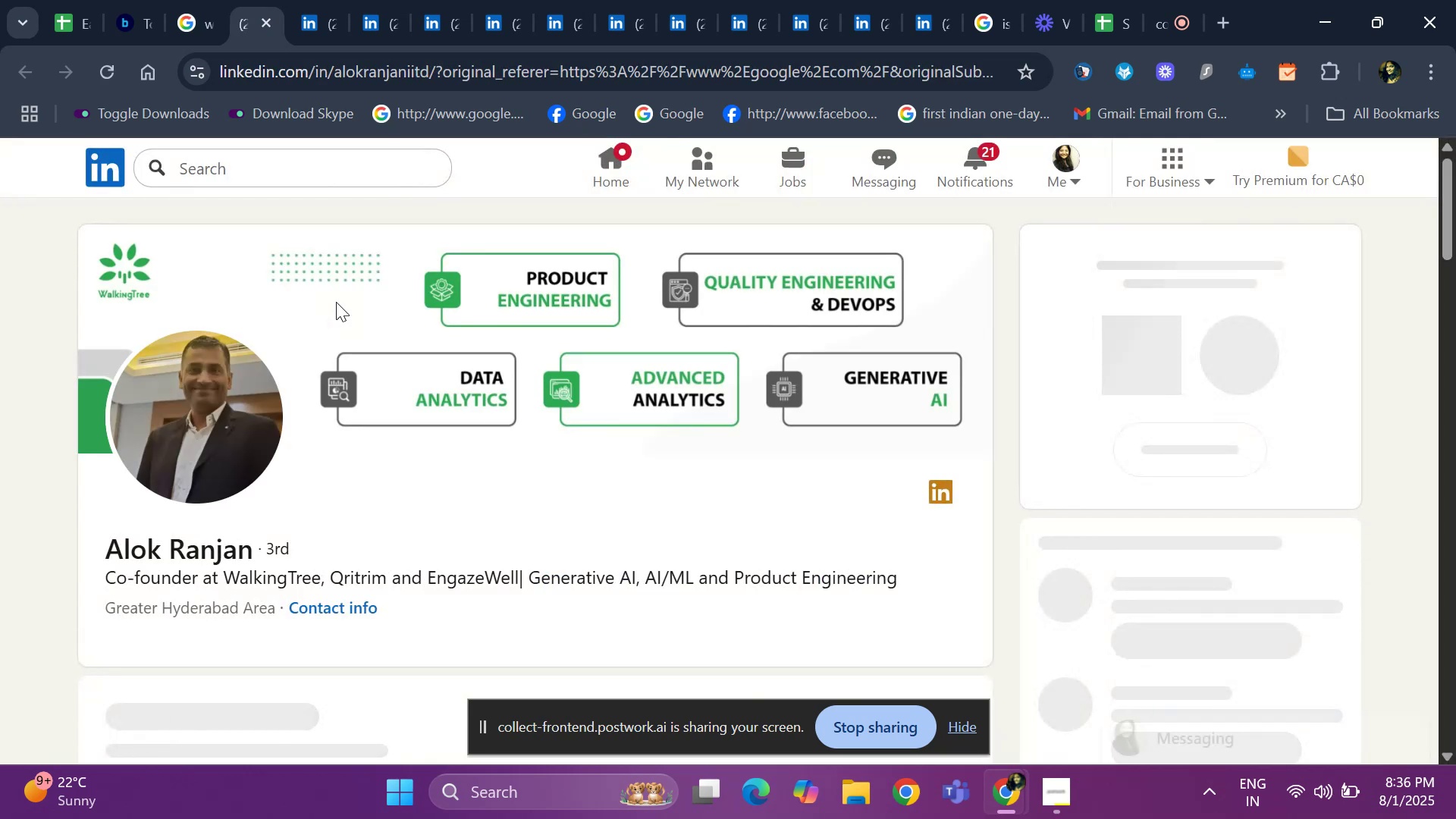 
scroll: coordinate [246, 483], scroll_direction: down, amount: 8.0
 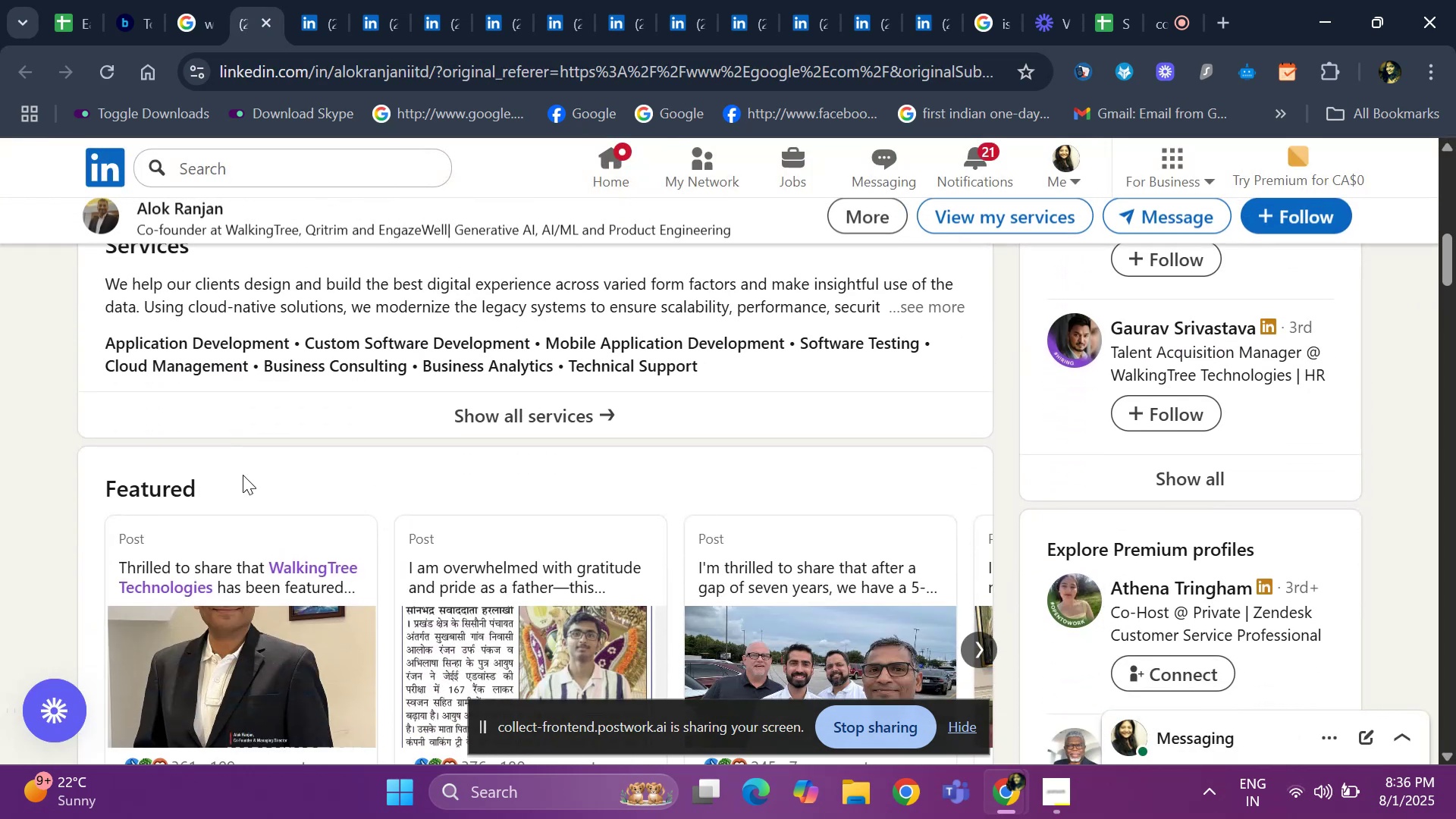 
key(2)
 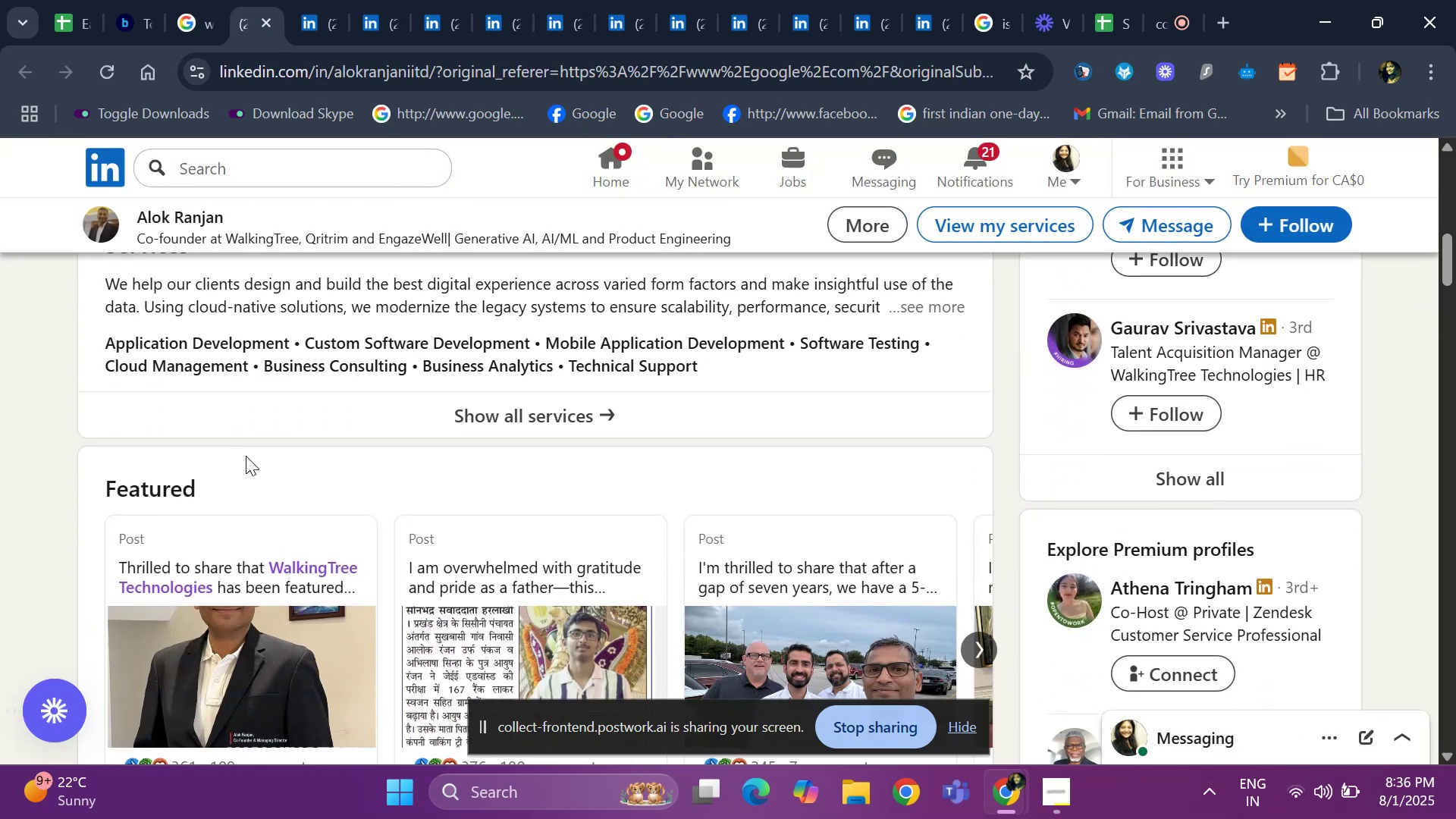 
scroll: coordinate [217, 486], scroll_direction: down, amount: 11.0
 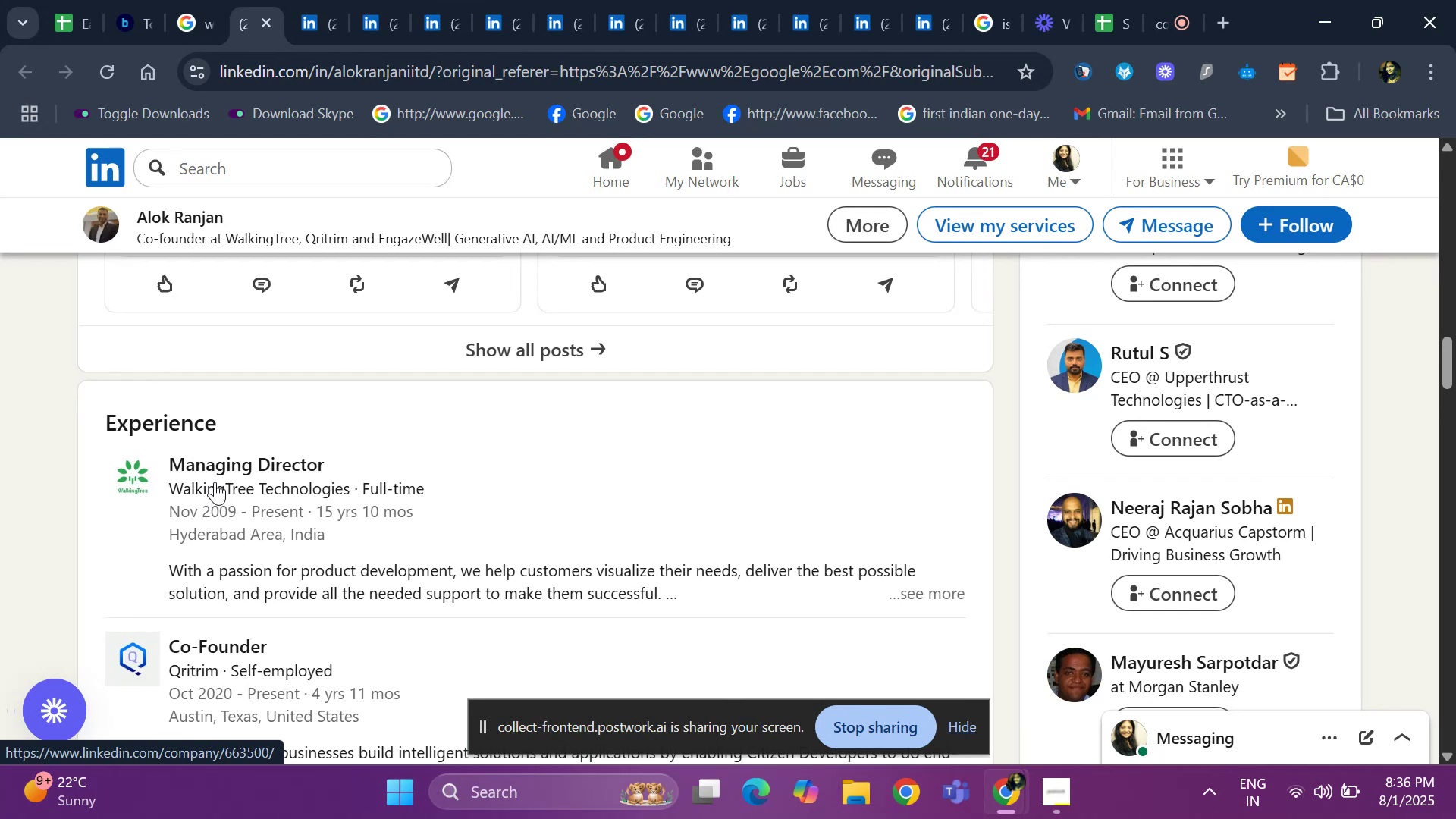 
type(412ew)
 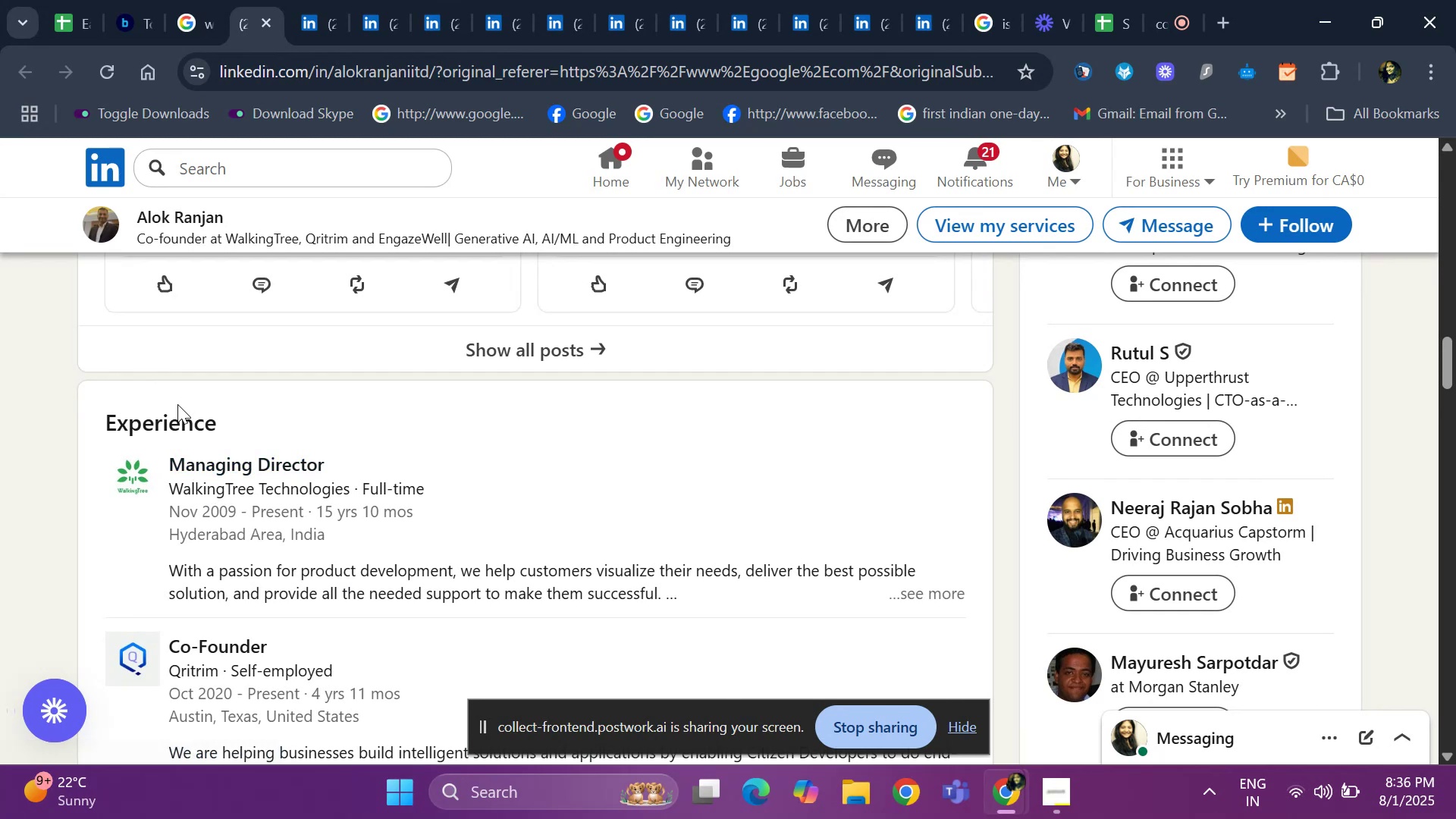 
scroll: coordinate [186, 432], scroll_direction: up, amount: 13.0
 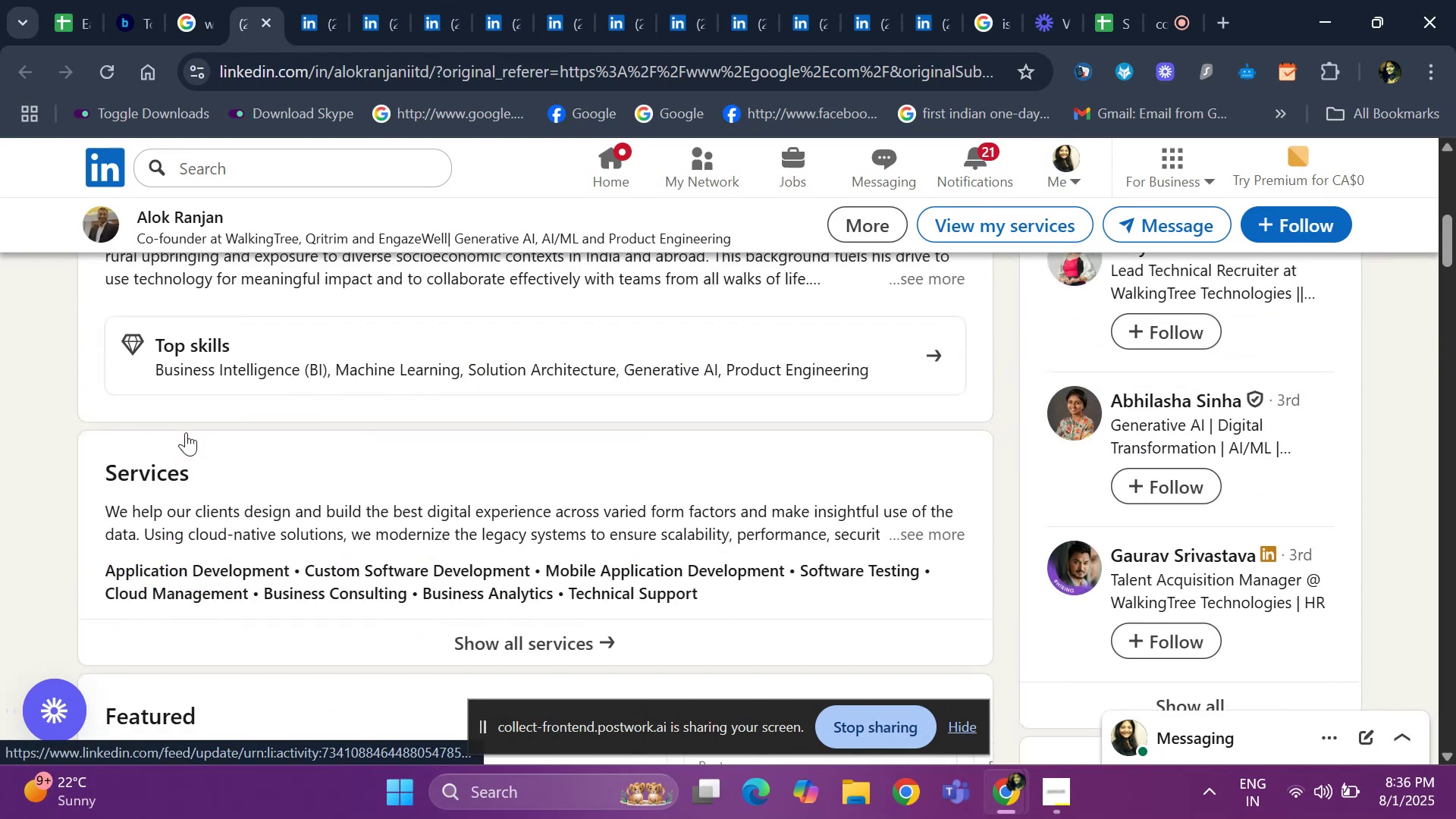 
scroll: coordinate [186, 432], scroll_direction: down, amount: 2.0
 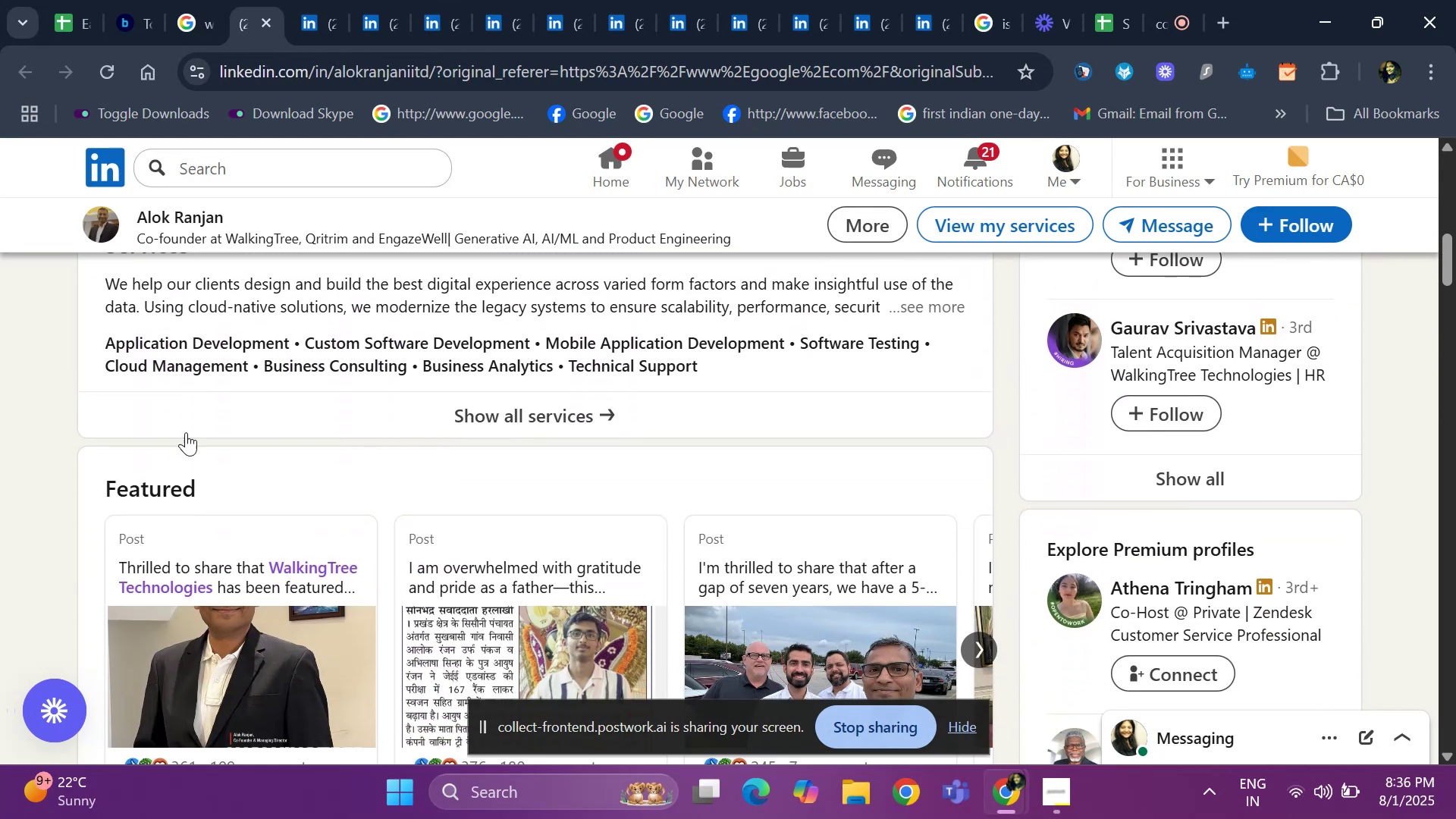 
scroll: coordinate [127, 369], scroll_direction: up, amount: 11.0
 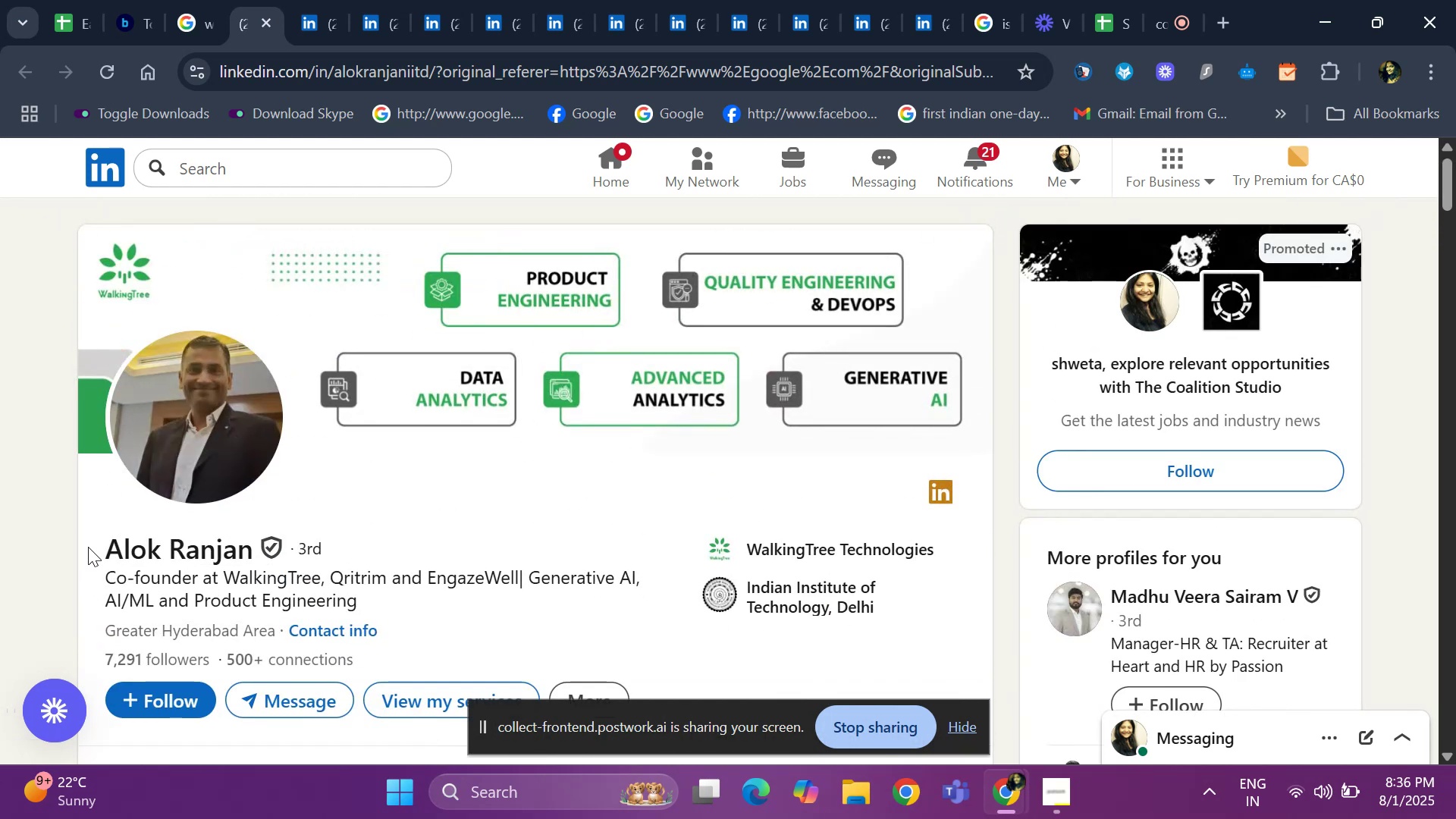 
left_click_drag(start_coordinate=[89, 543], to_coordinate=[249, 548])
 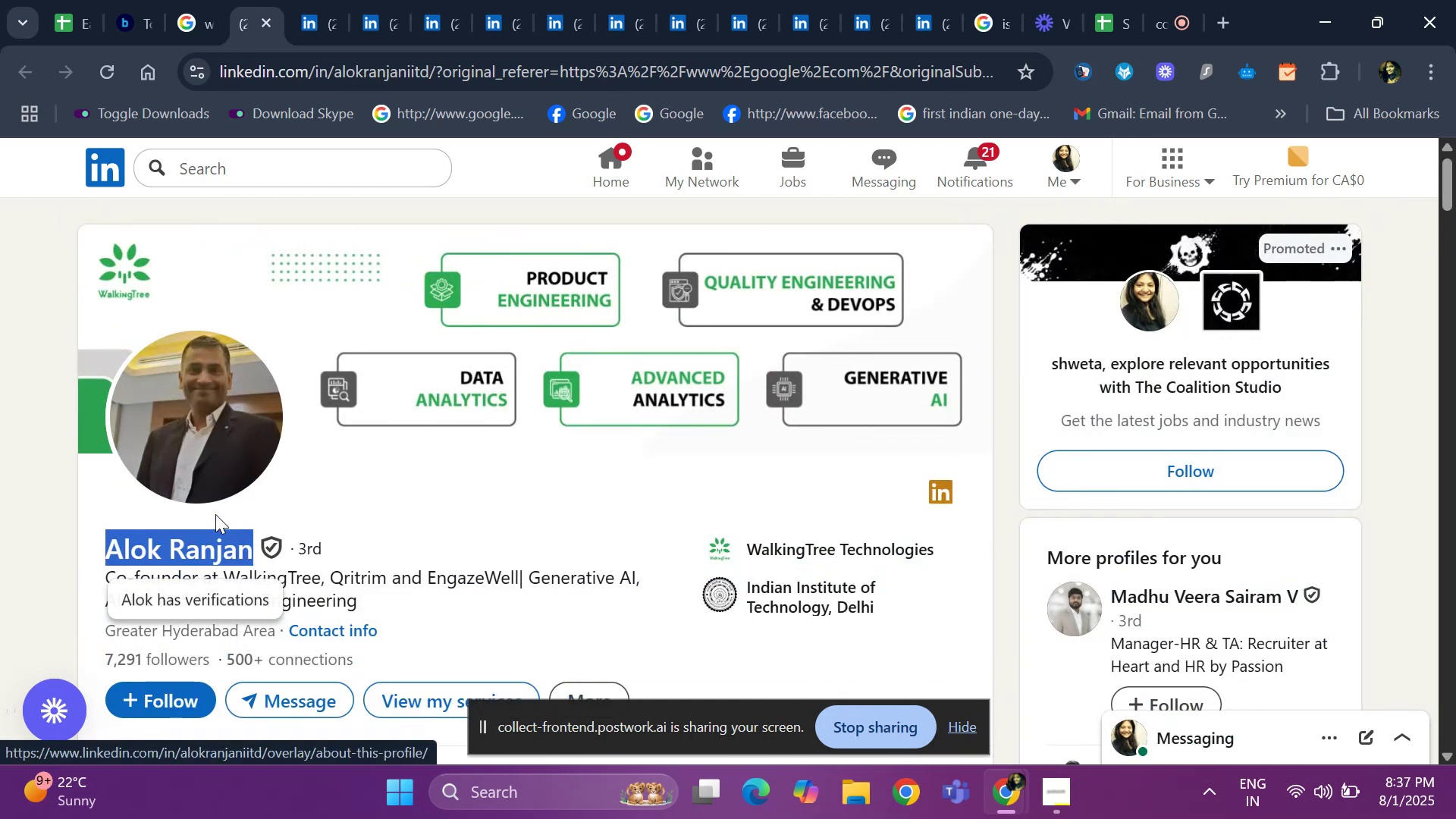 
key(Control+ControlLeft)
 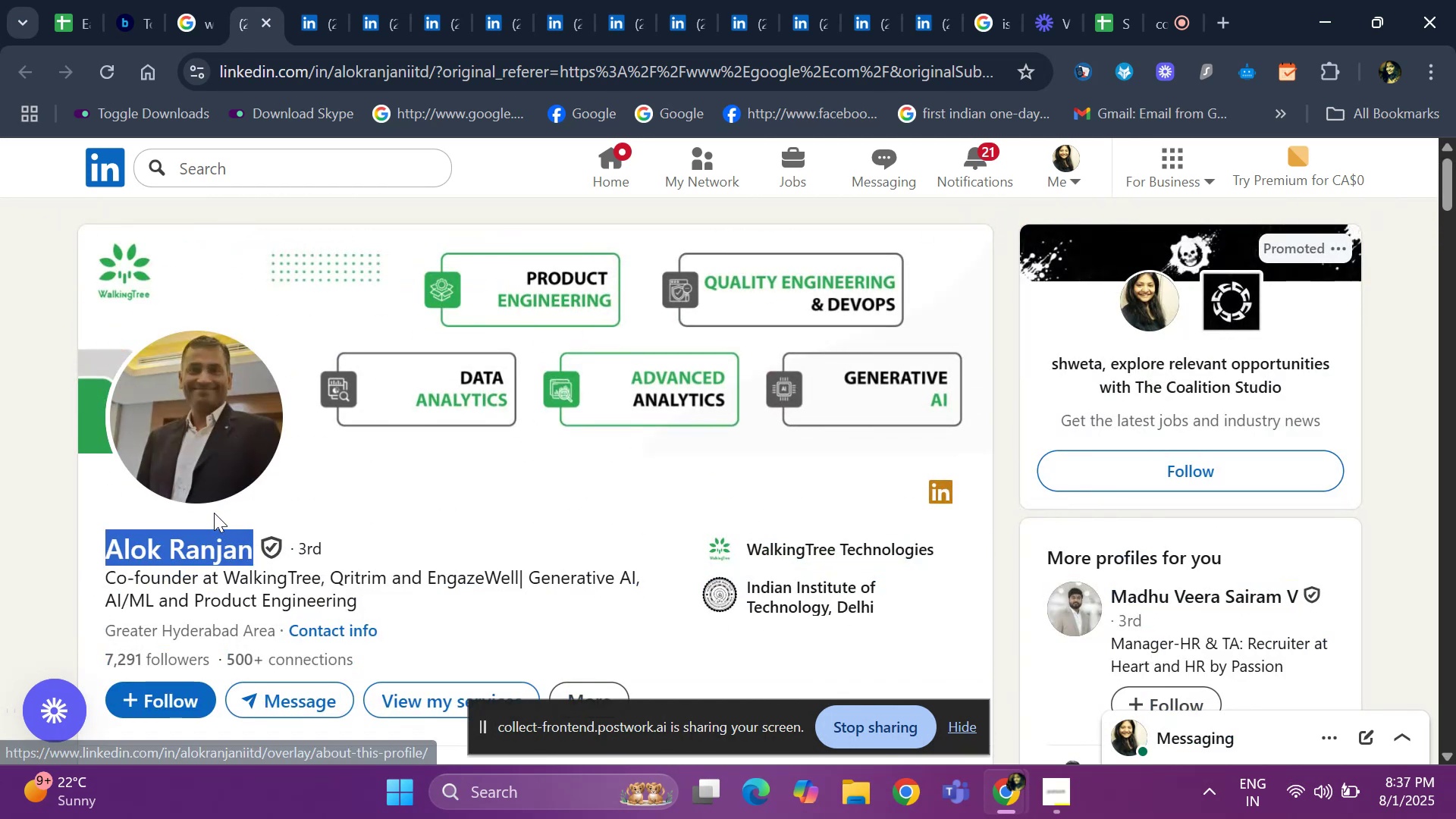 
key(Control+C)
 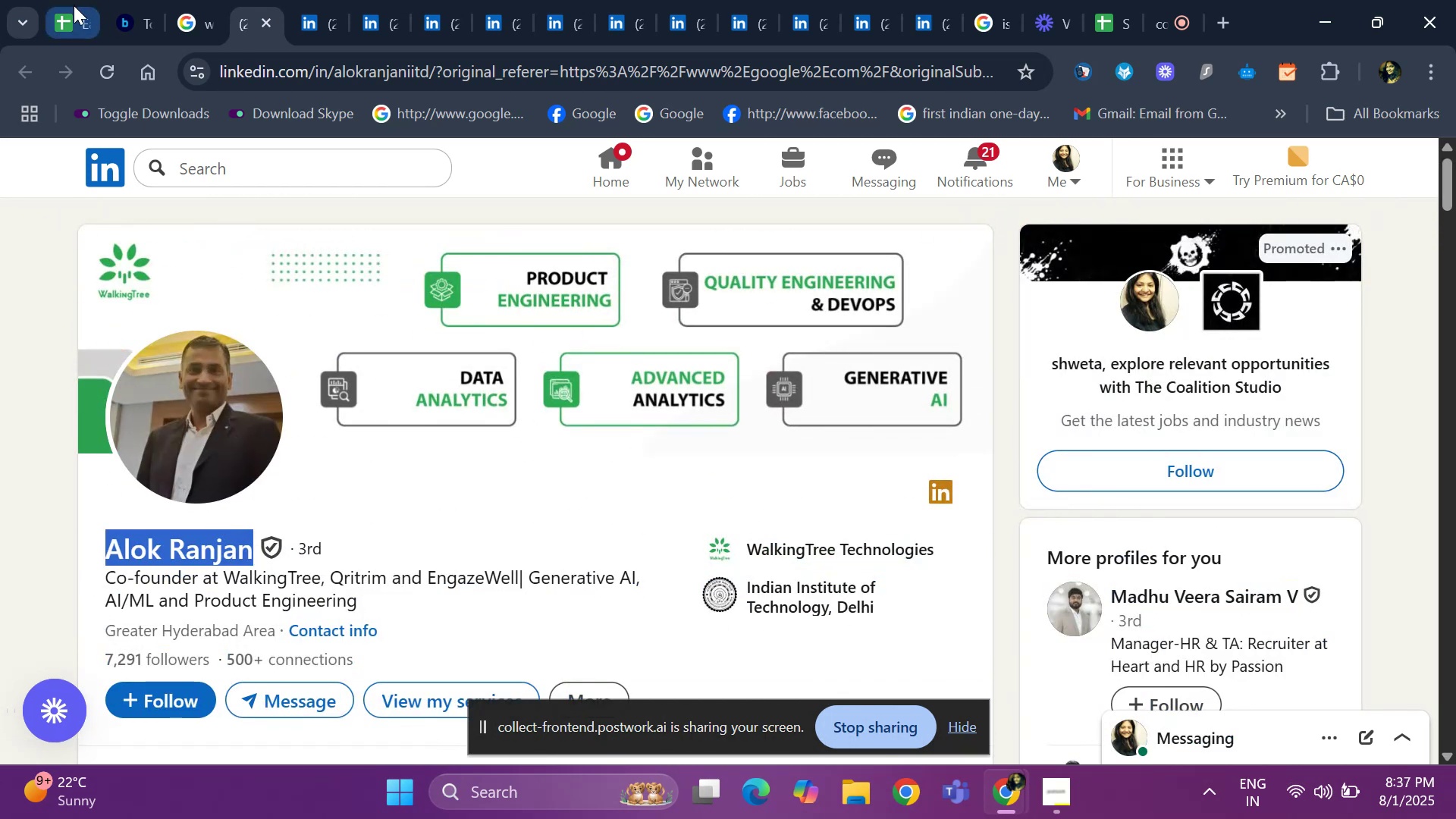 
left_click([64, 19])
 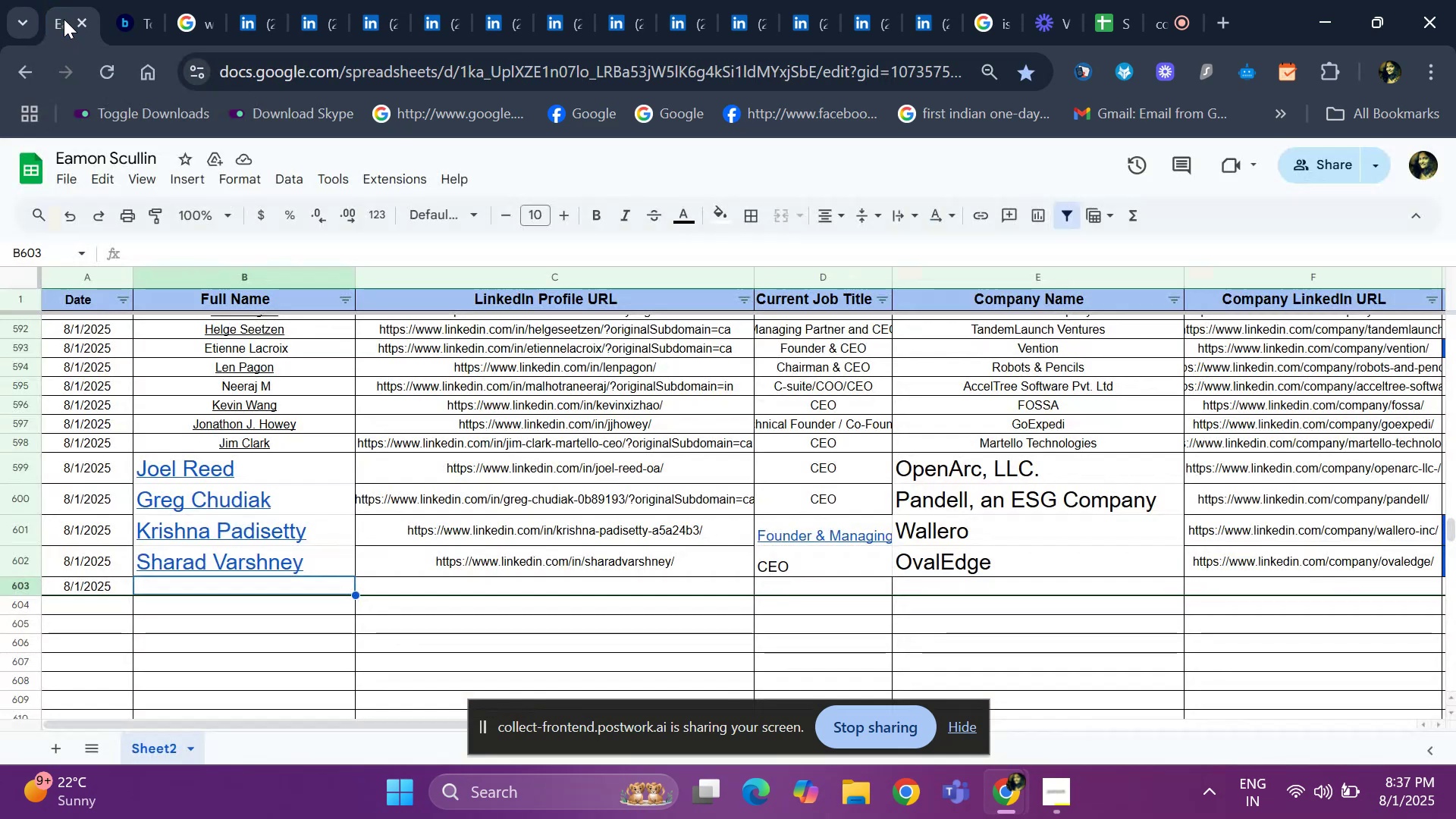 
key(Control+ControlLeft)
 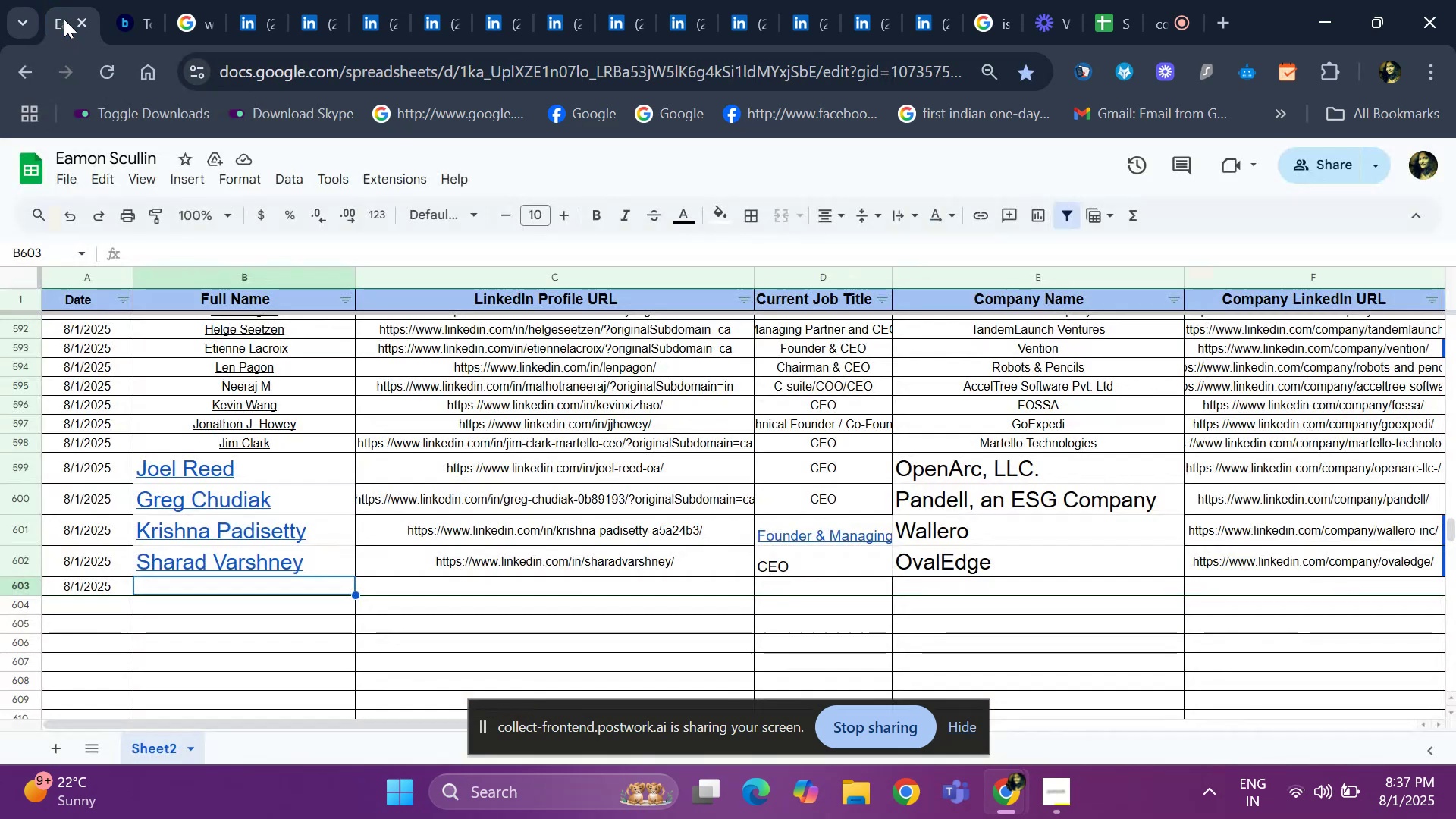 
key(Control+V)
 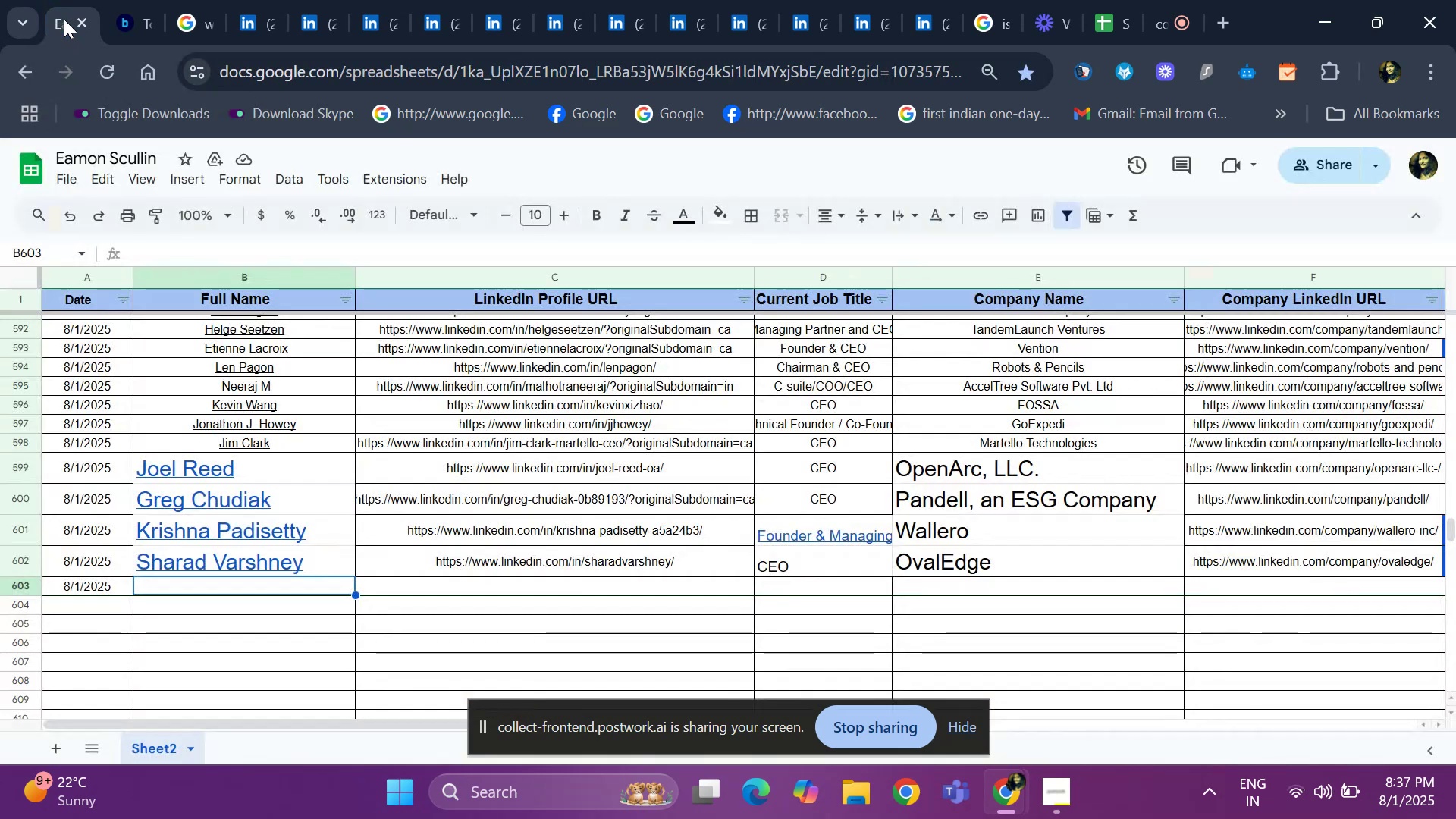 
key(ArrowRight)
 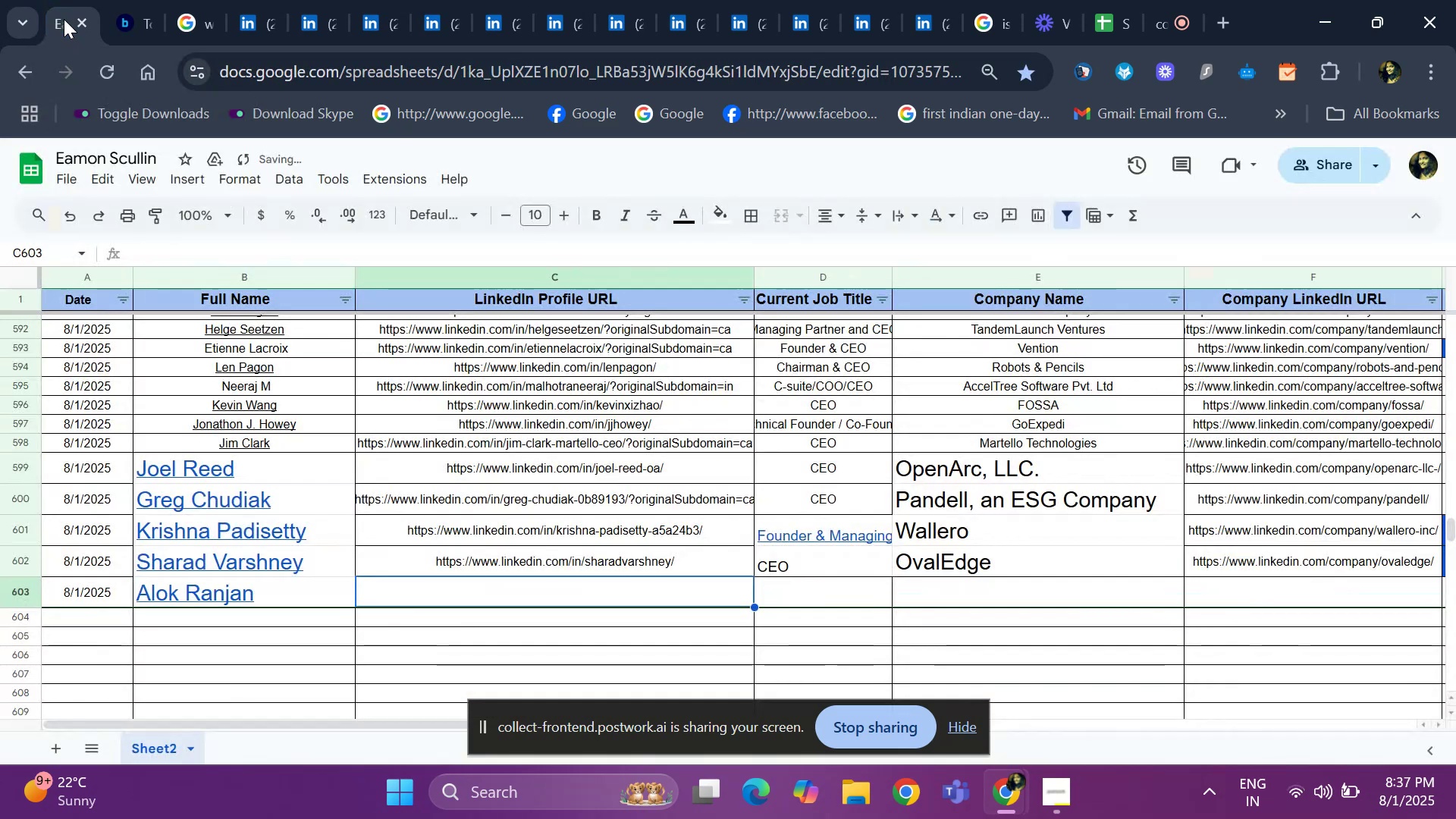 
key(ArrowRight)
 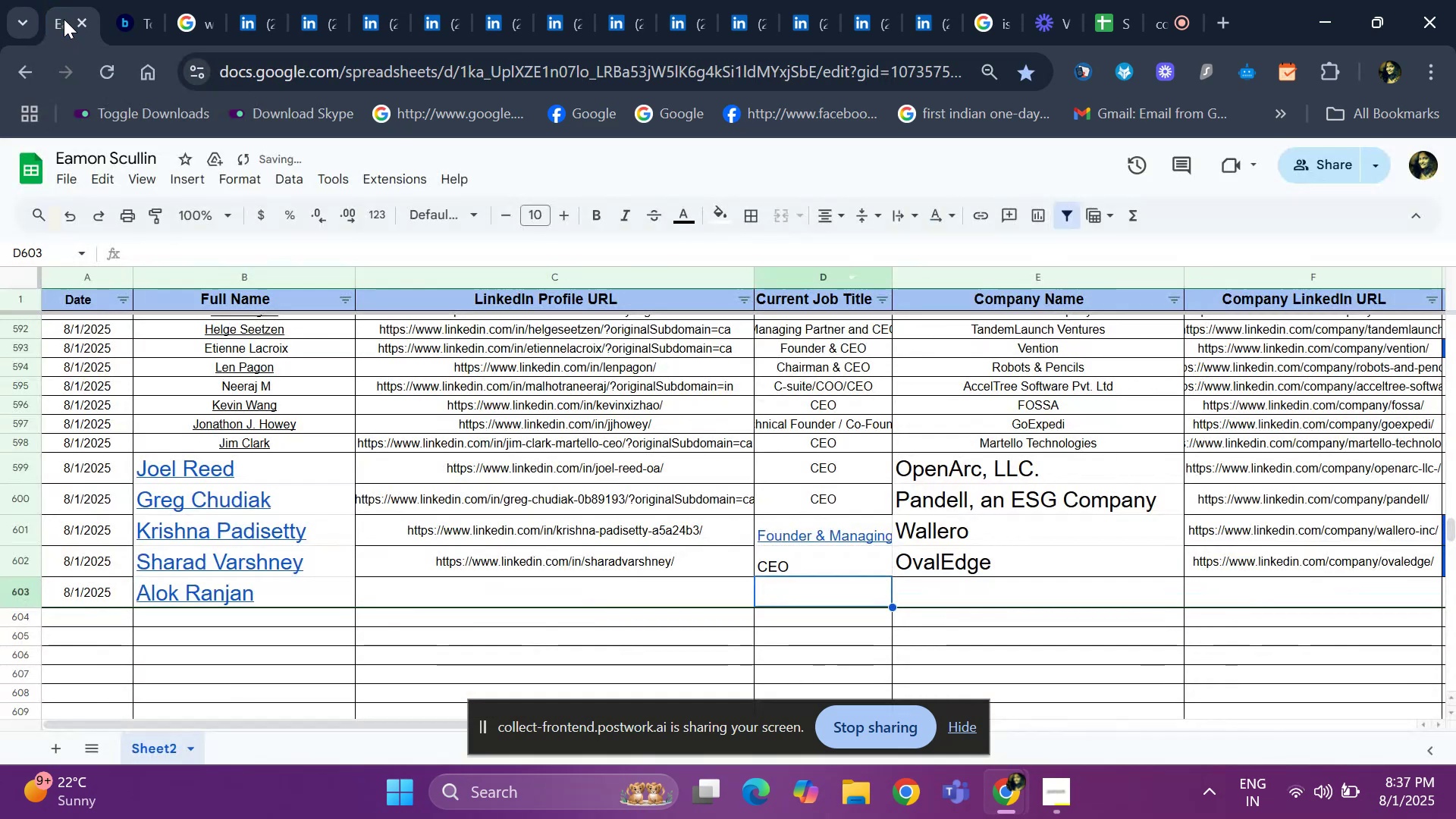 
key(ArrowLeft)
 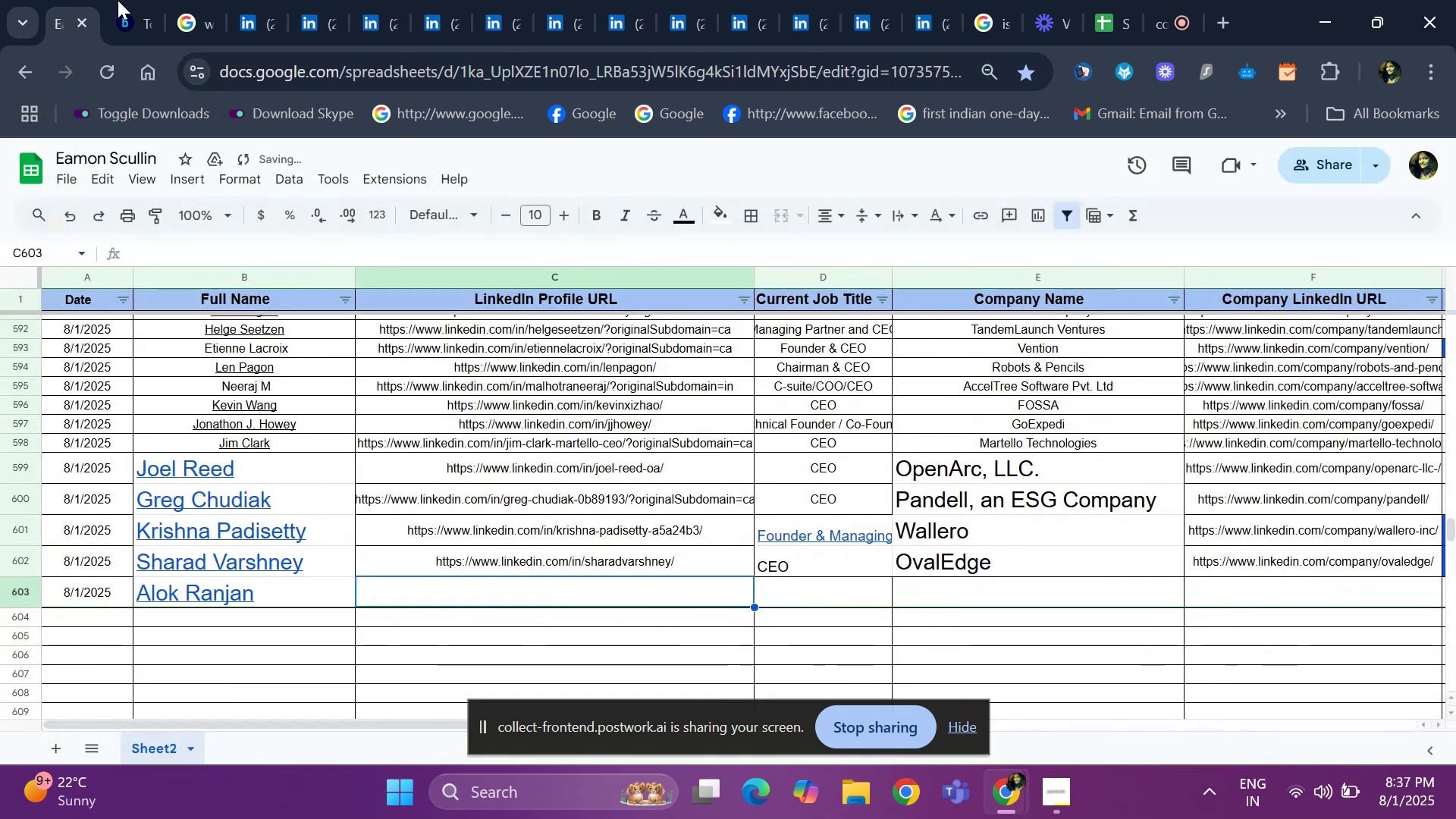 
mouse_move([259, 21])
 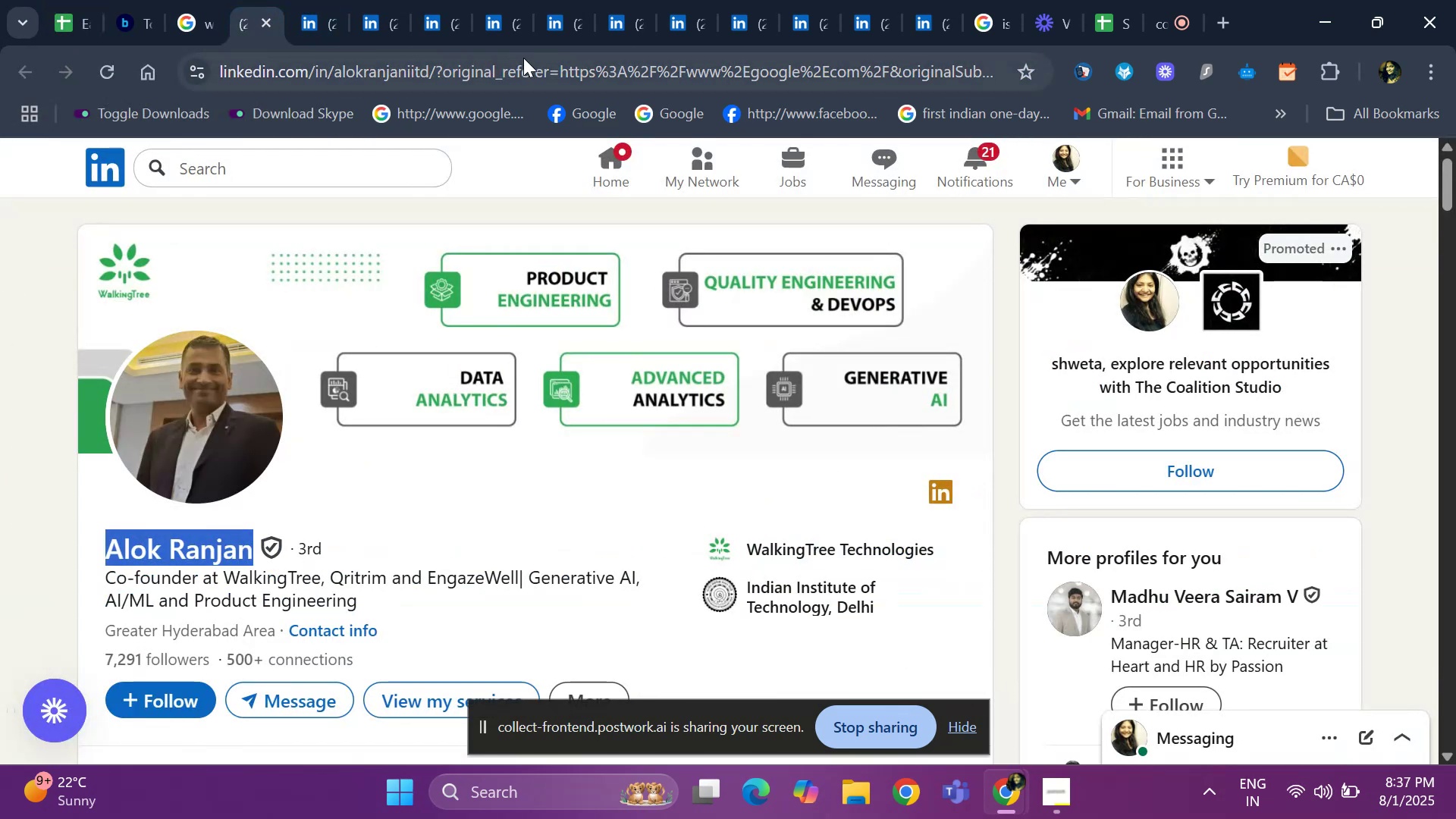 
left_click([523, 58])
 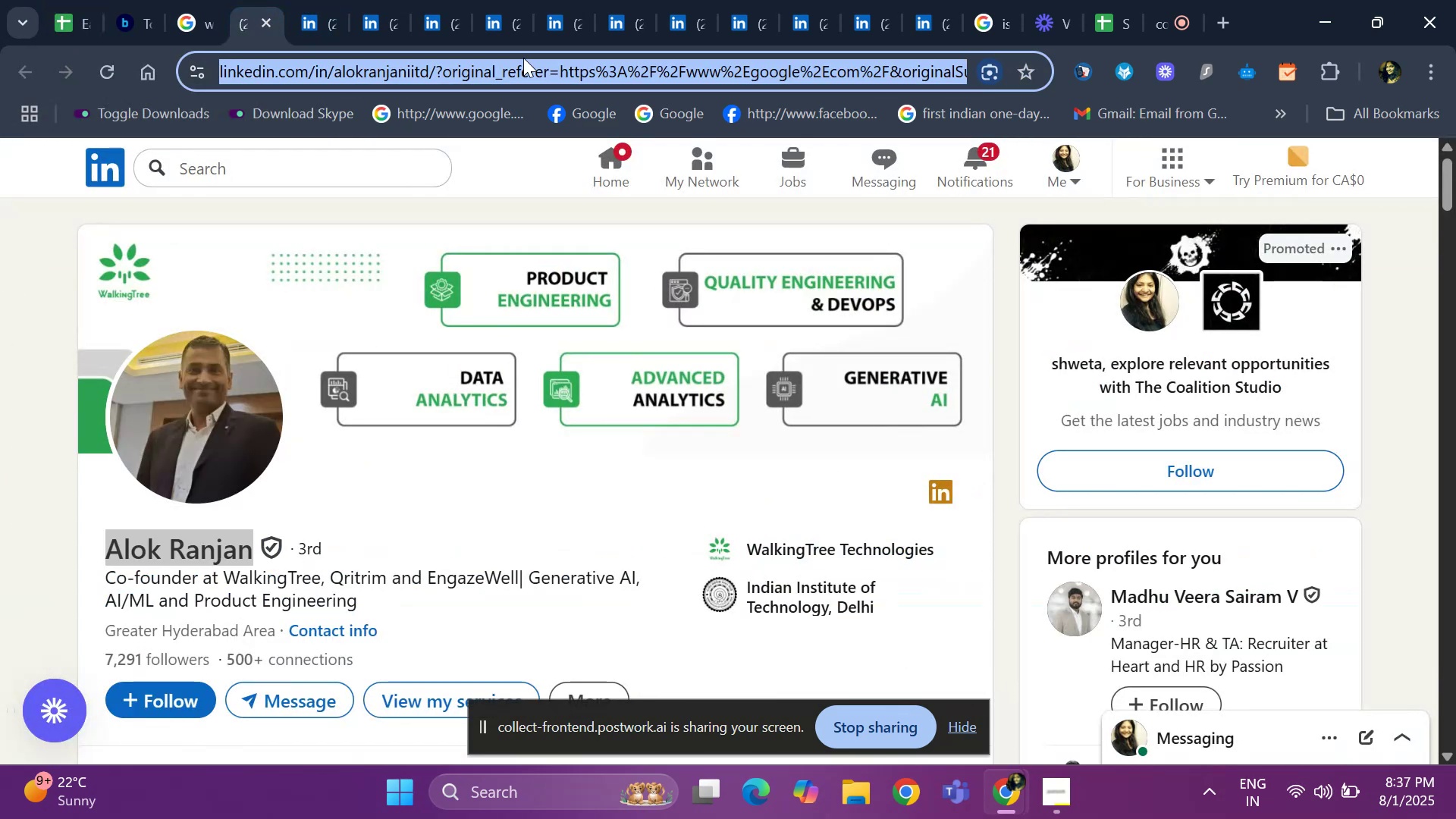 
key(Control+ControlLeft)
 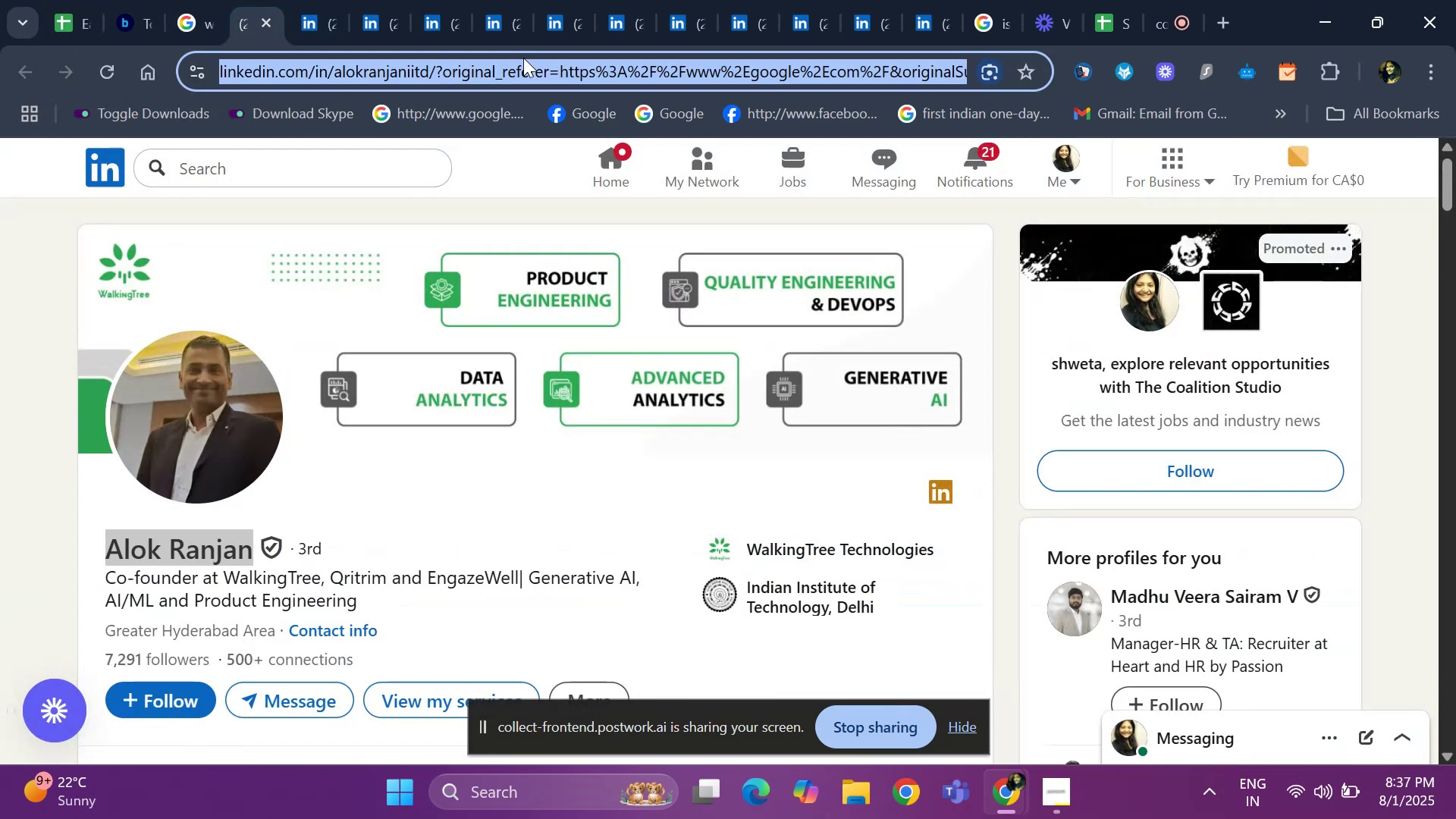 
key(Control+C)
 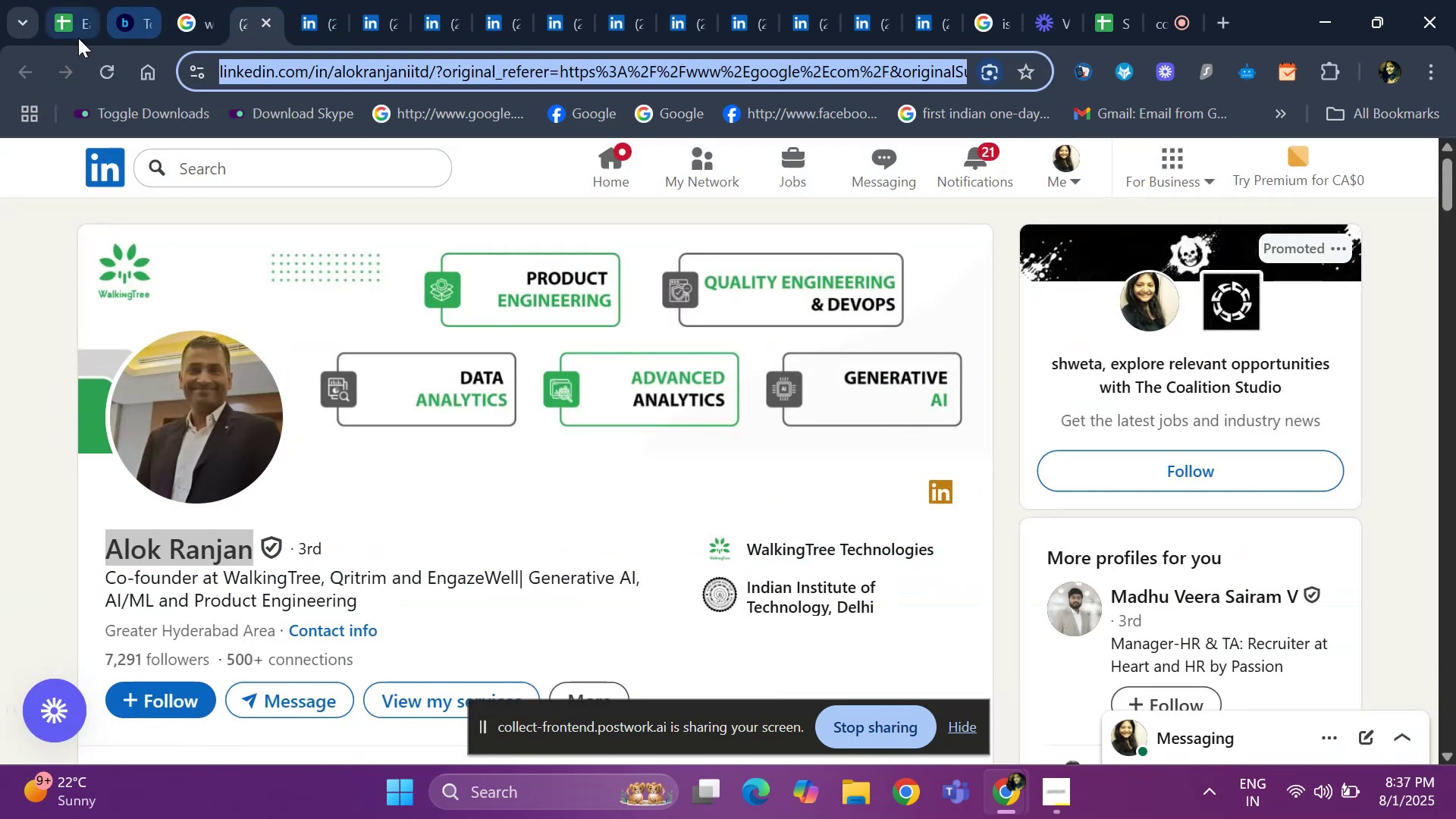 
left_click([71, 39])
 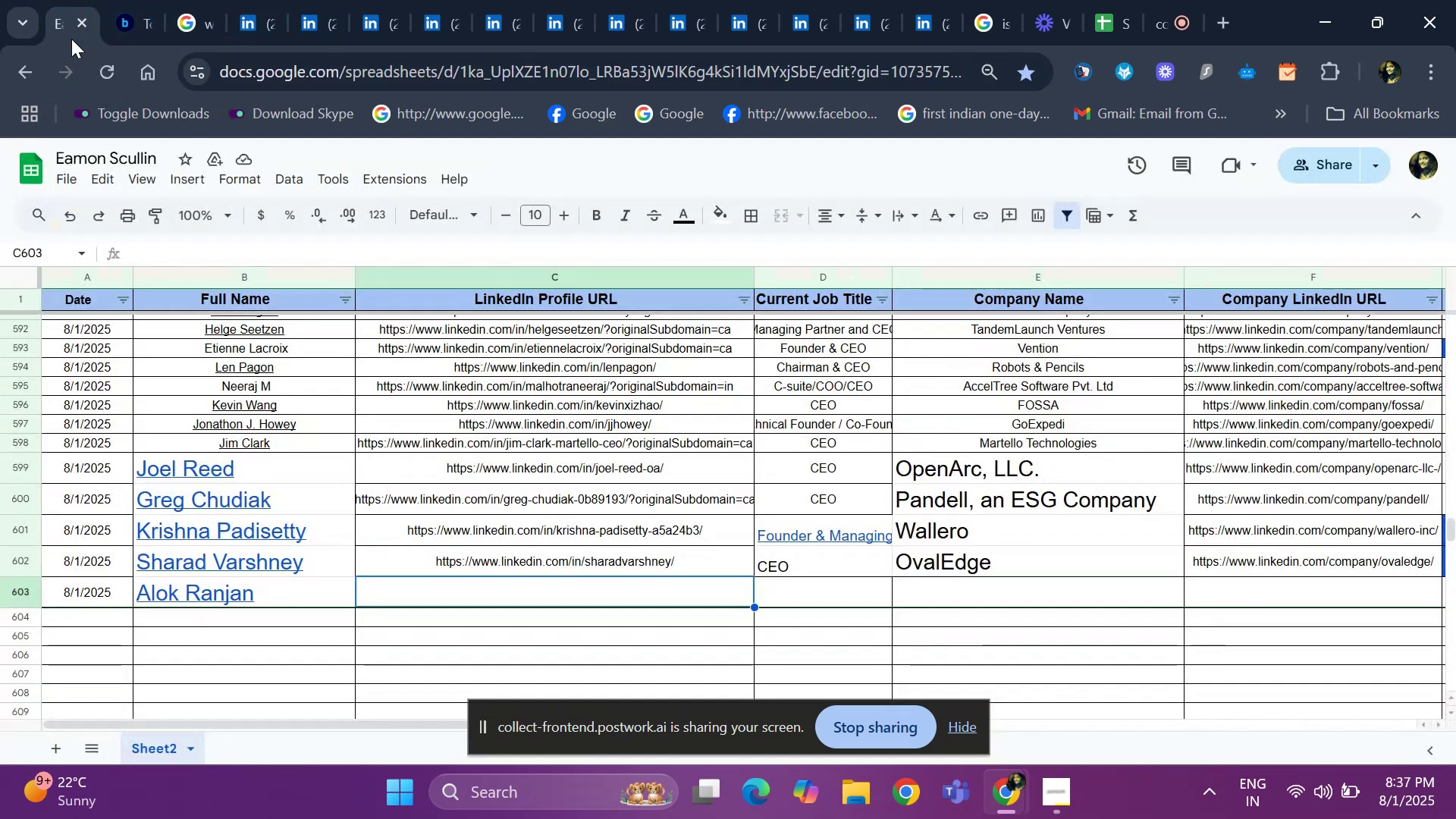 
key(Control+ControlLeft)
 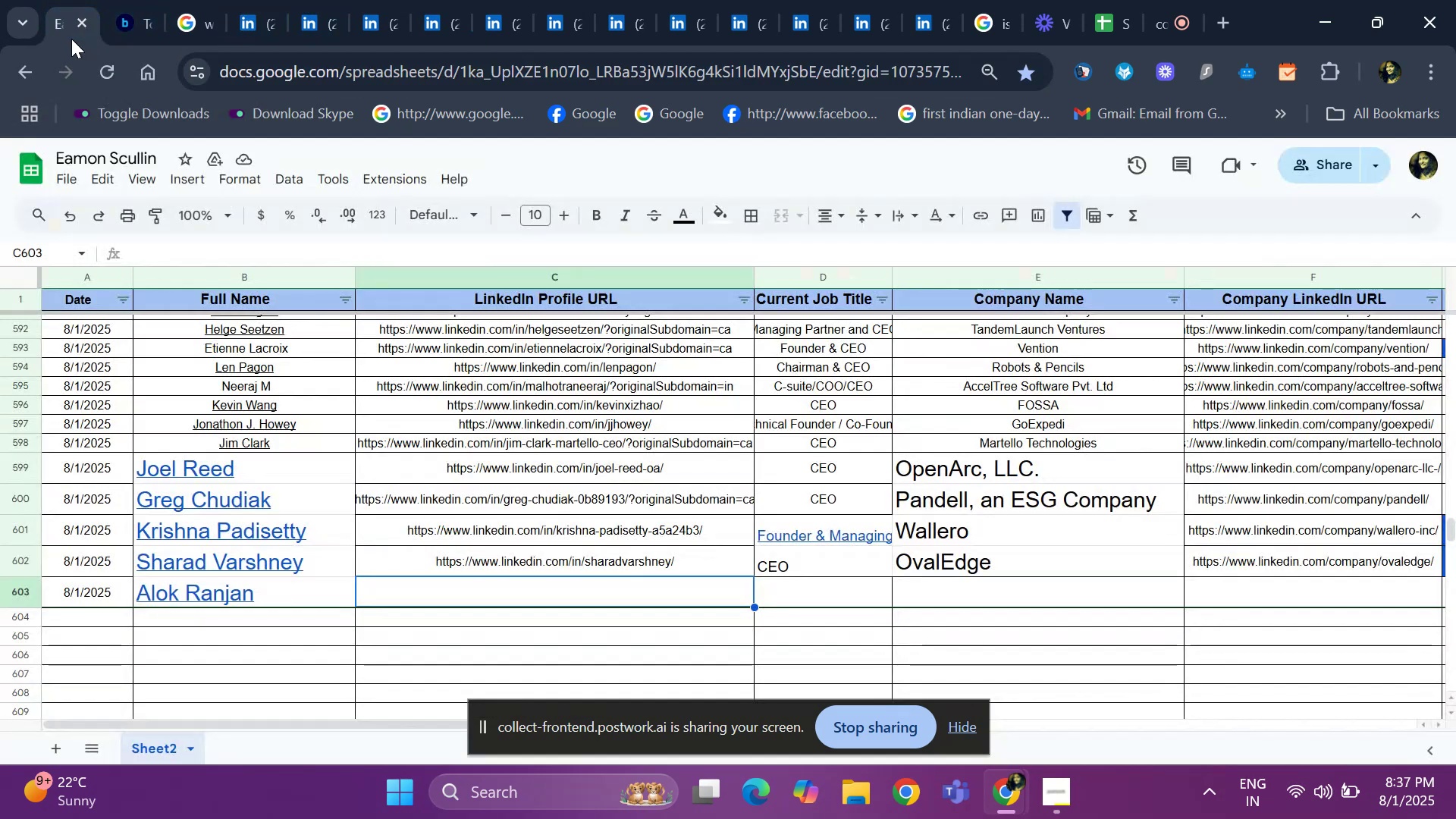 
key(Control+V)
 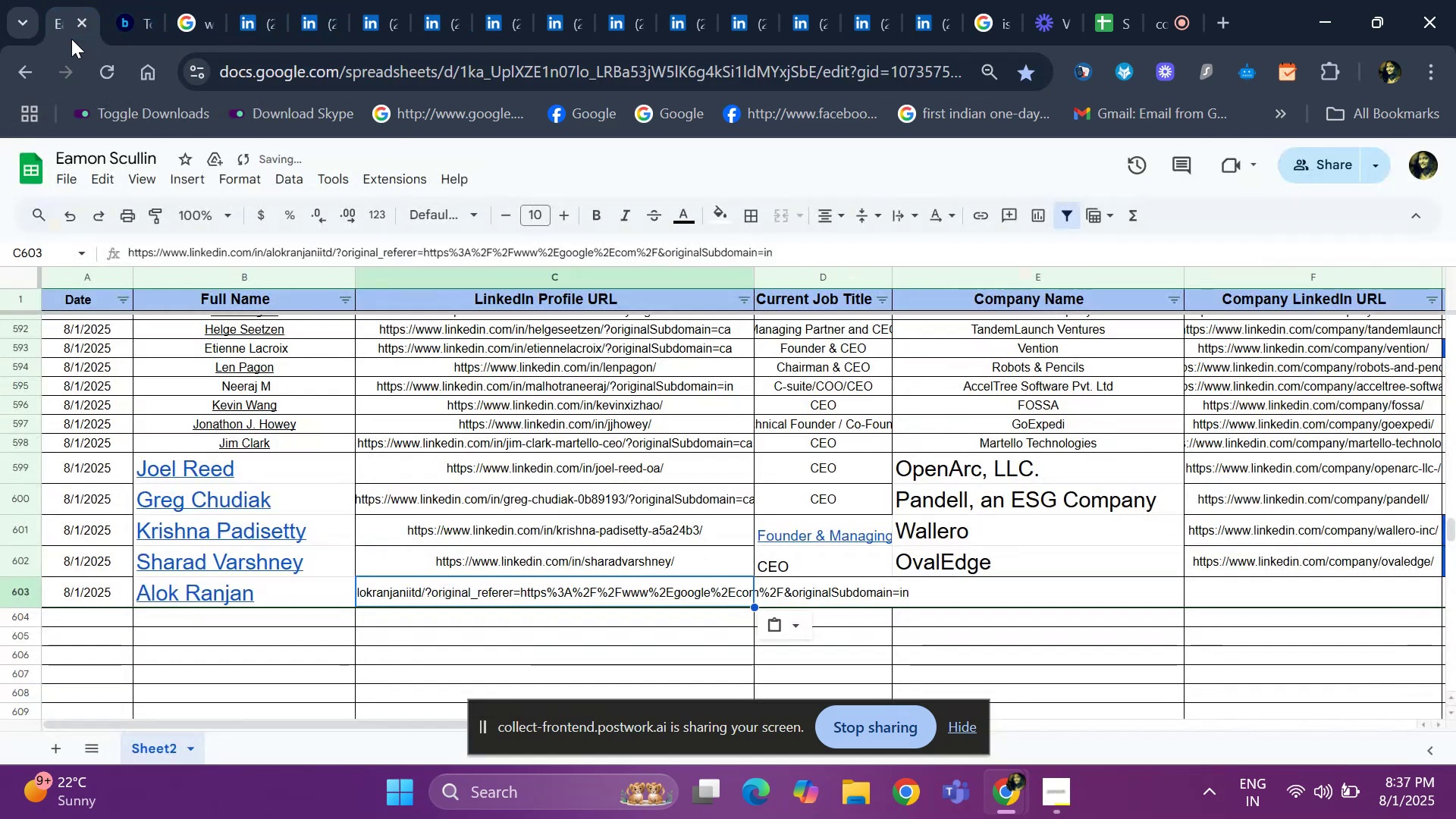 
key(ArrowRight)
 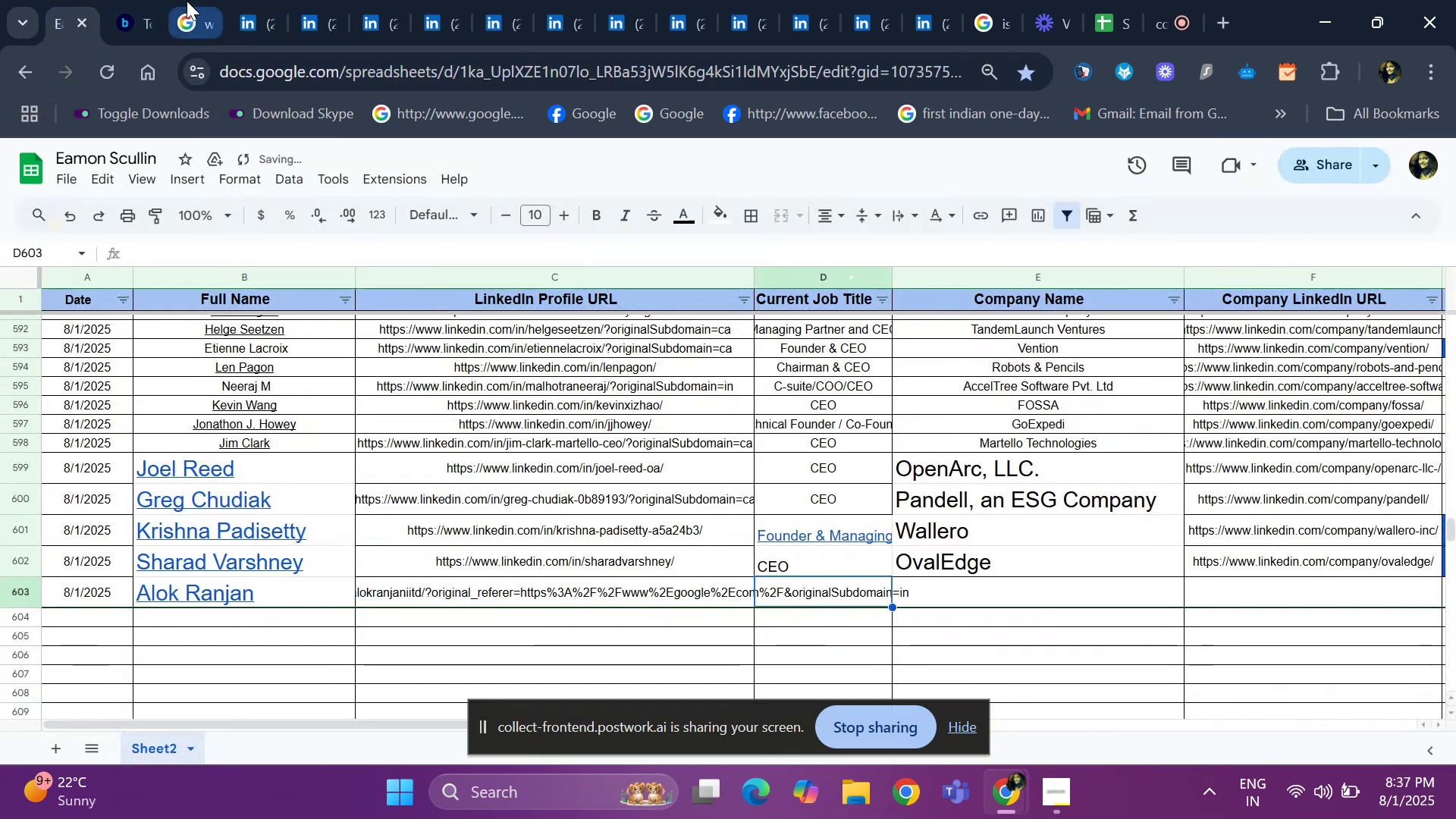 
left_click([231, 9])
 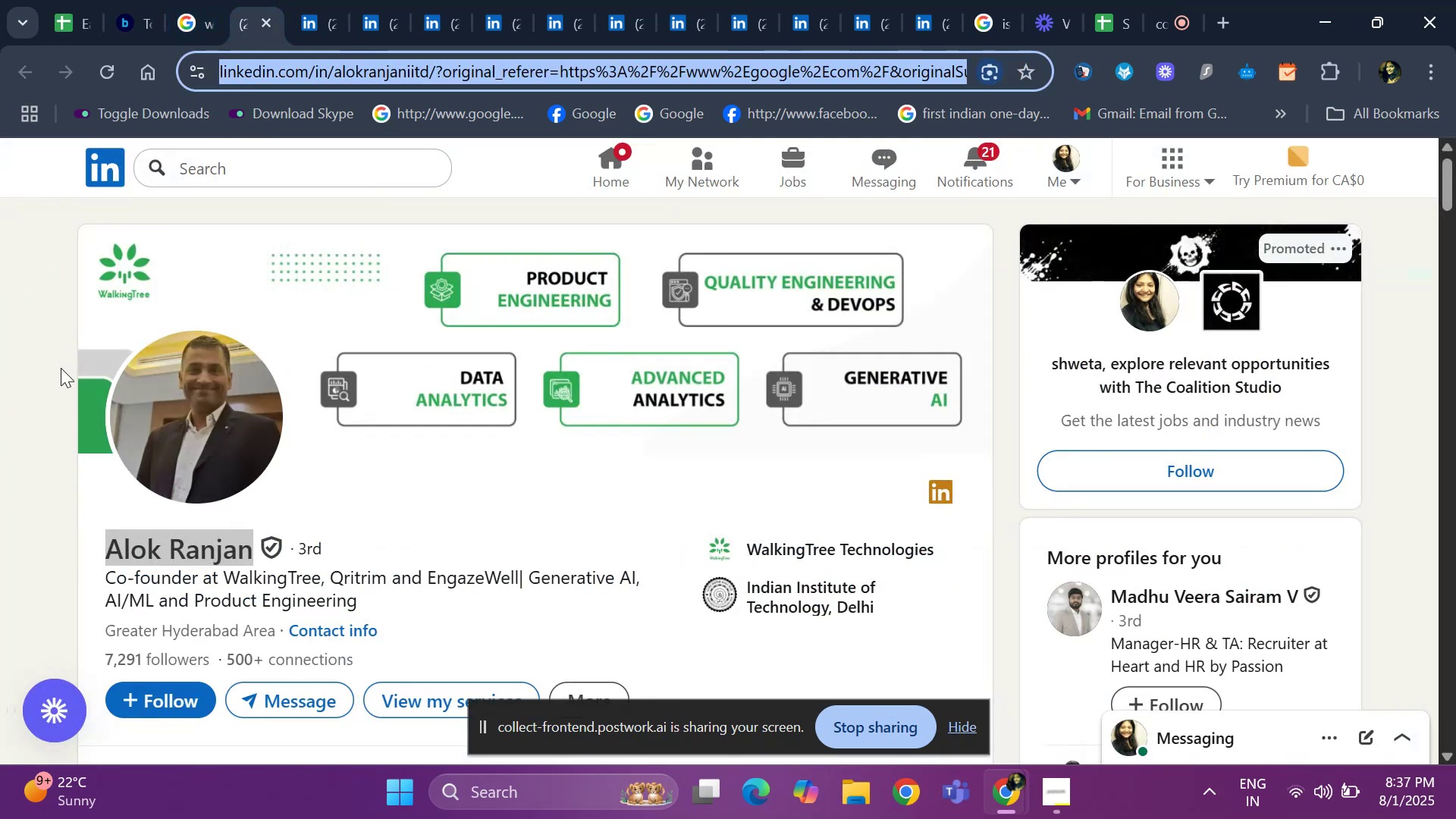 
scroll: coordinate [170, 328], scroll_direction: down, amount: 19.0
 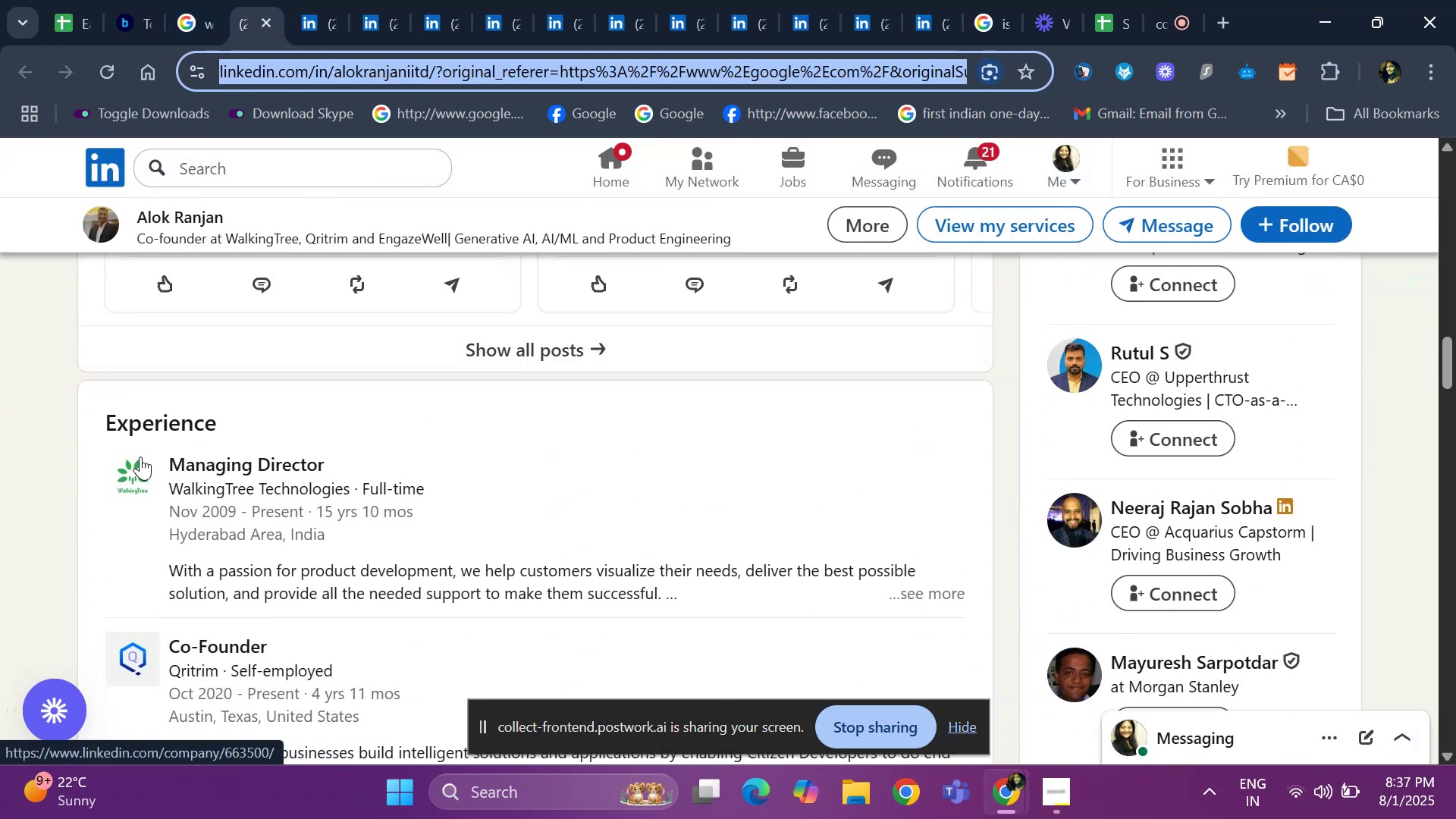 
left_click_drag(start_coordinate=[118, 432], to_coordinate=[140, 445])
 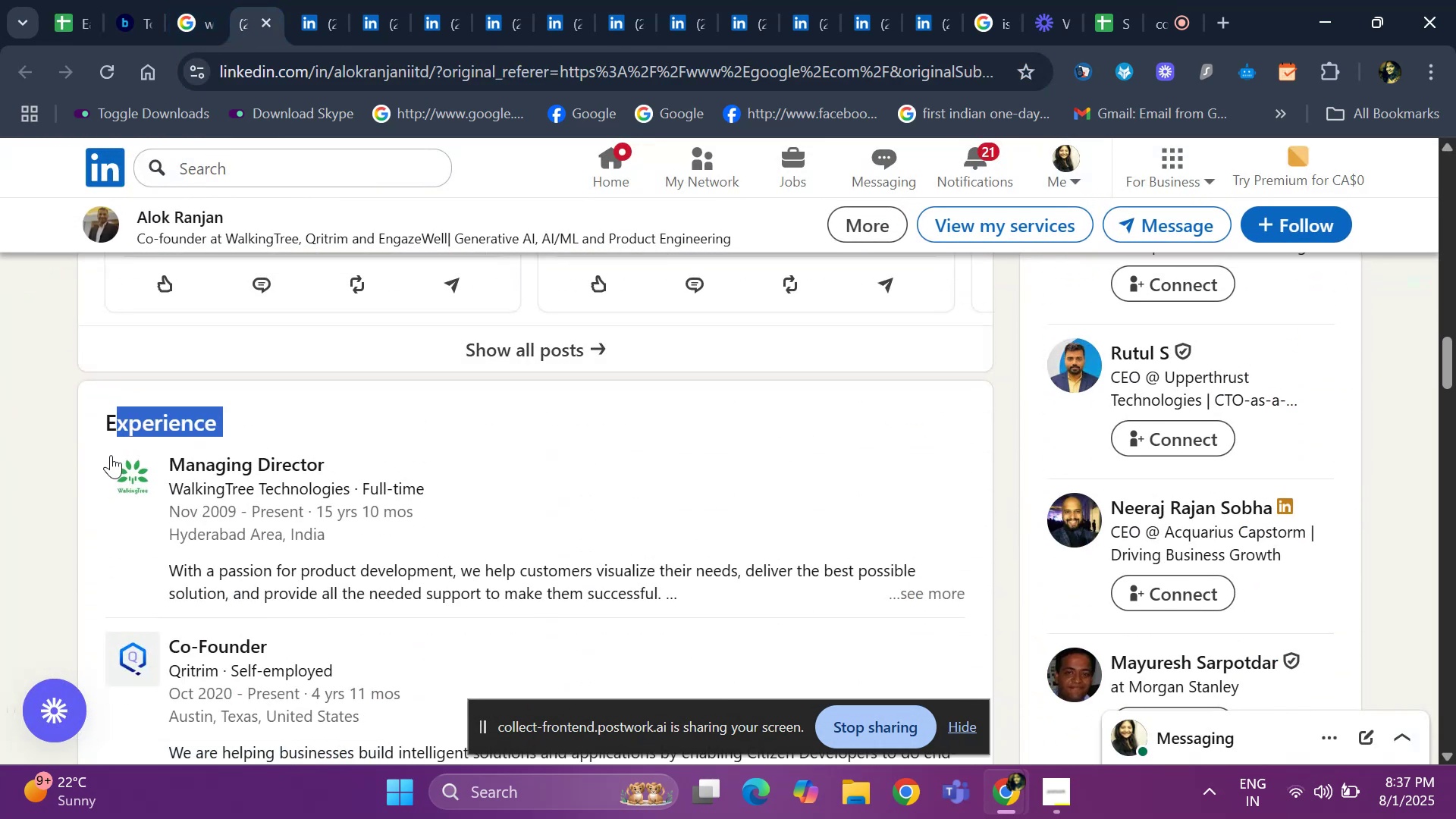 
left_click_drag(start_coordinate=[93, 403], to_coordinate=[104, 376])
 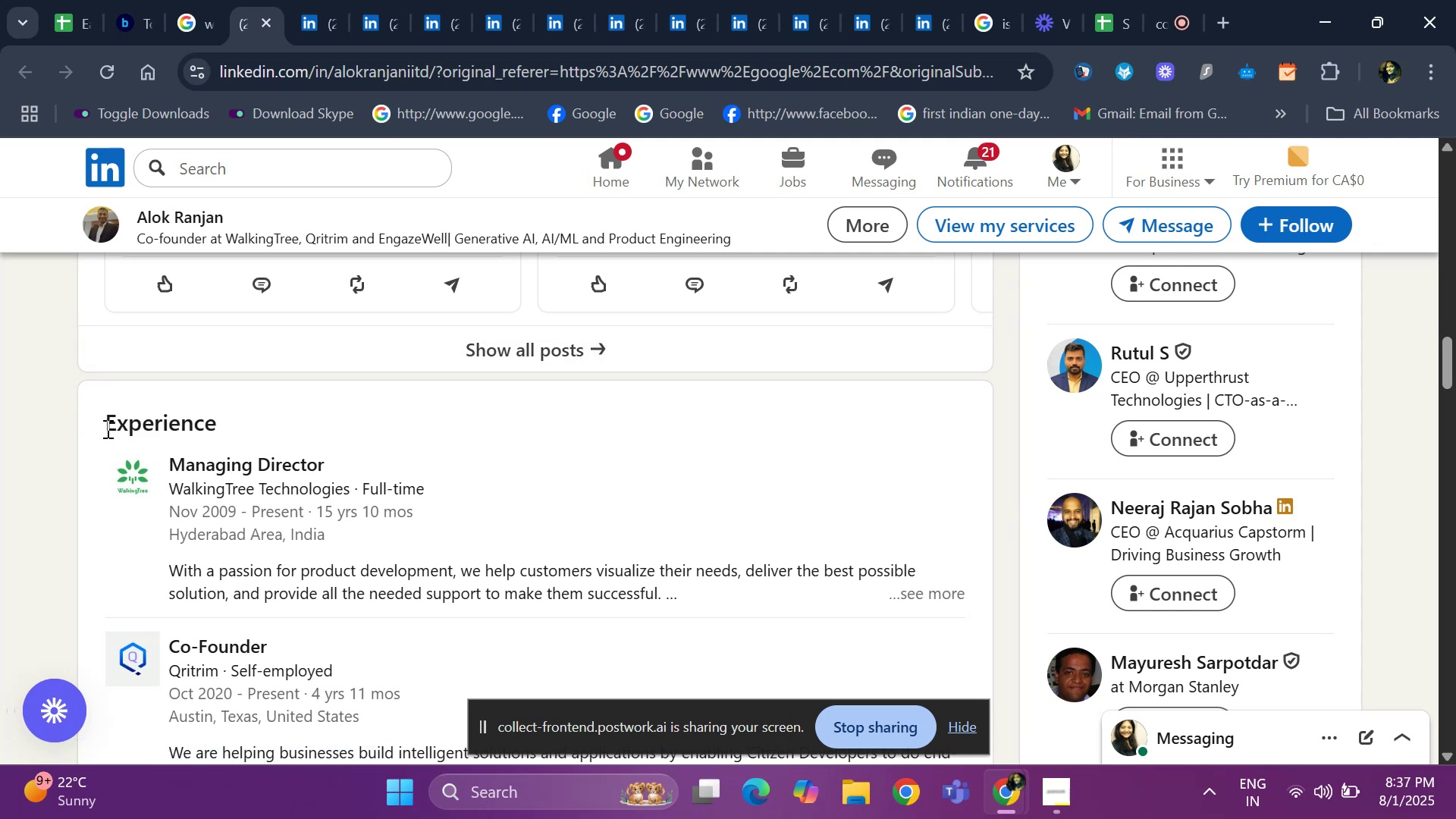 
left_click_drag(start_coordinate=[103, 466], to_coordinate=[340, 479])
 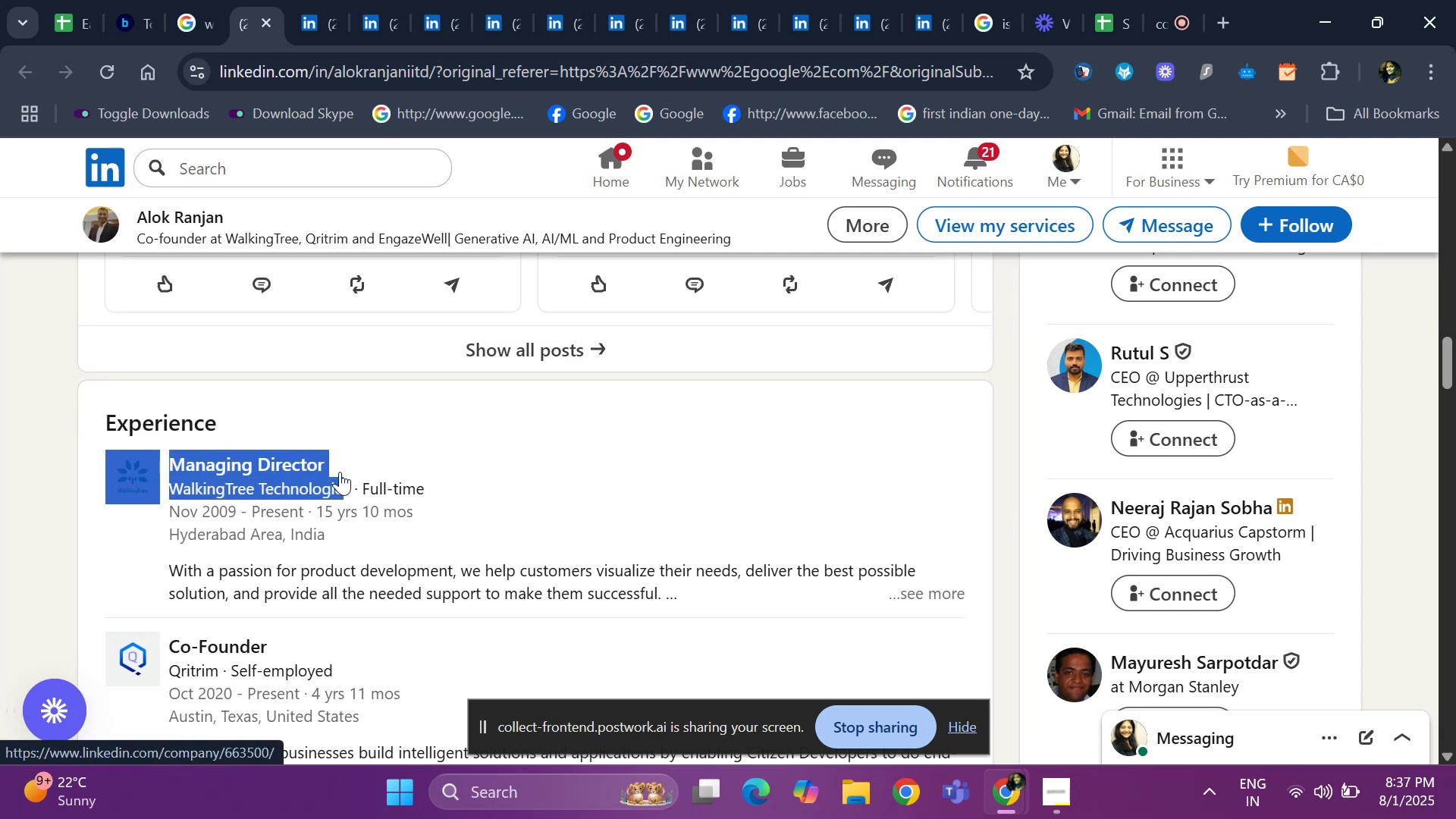 
key(Control+C)
 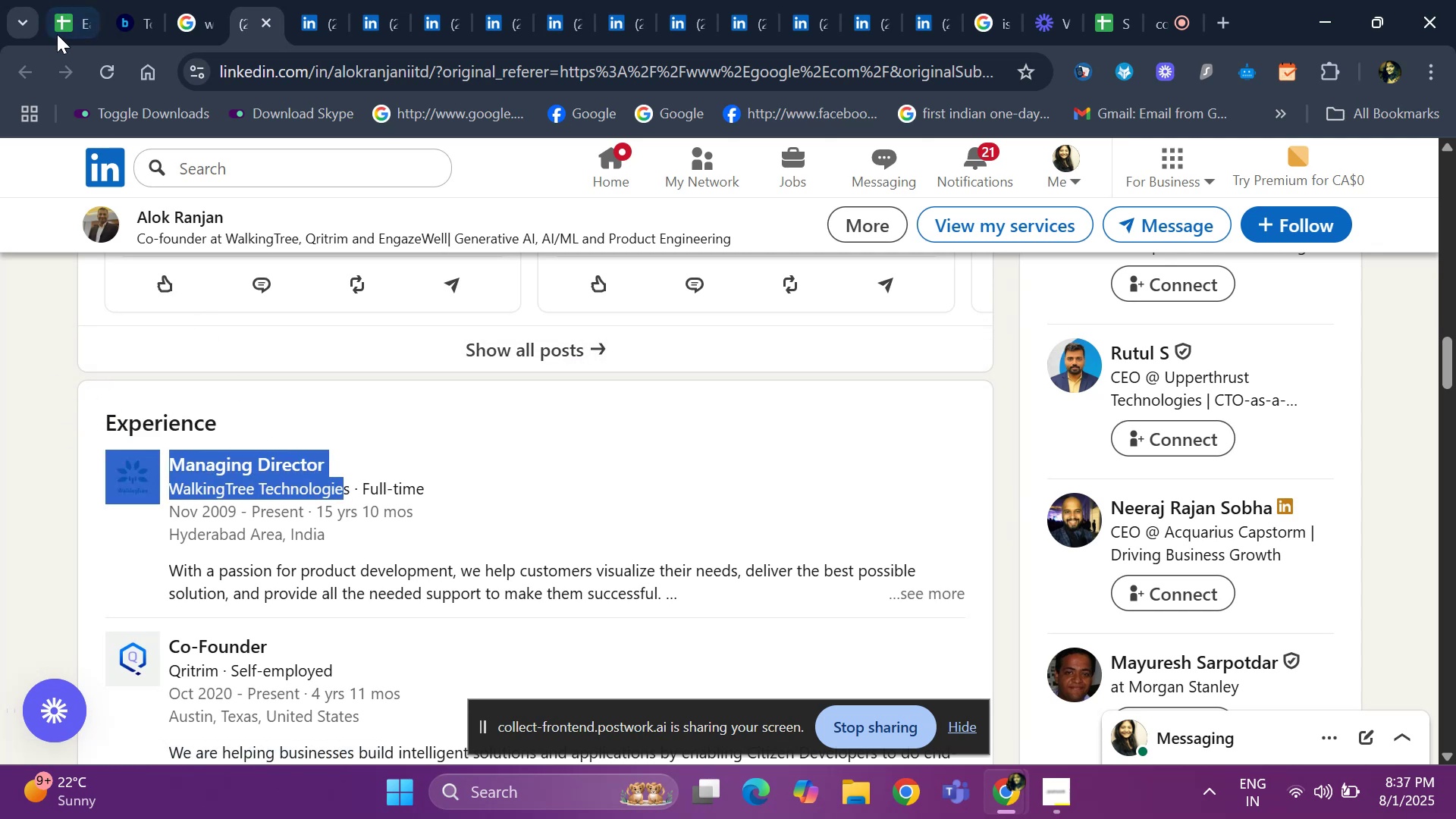 
left_click([63, 36])
 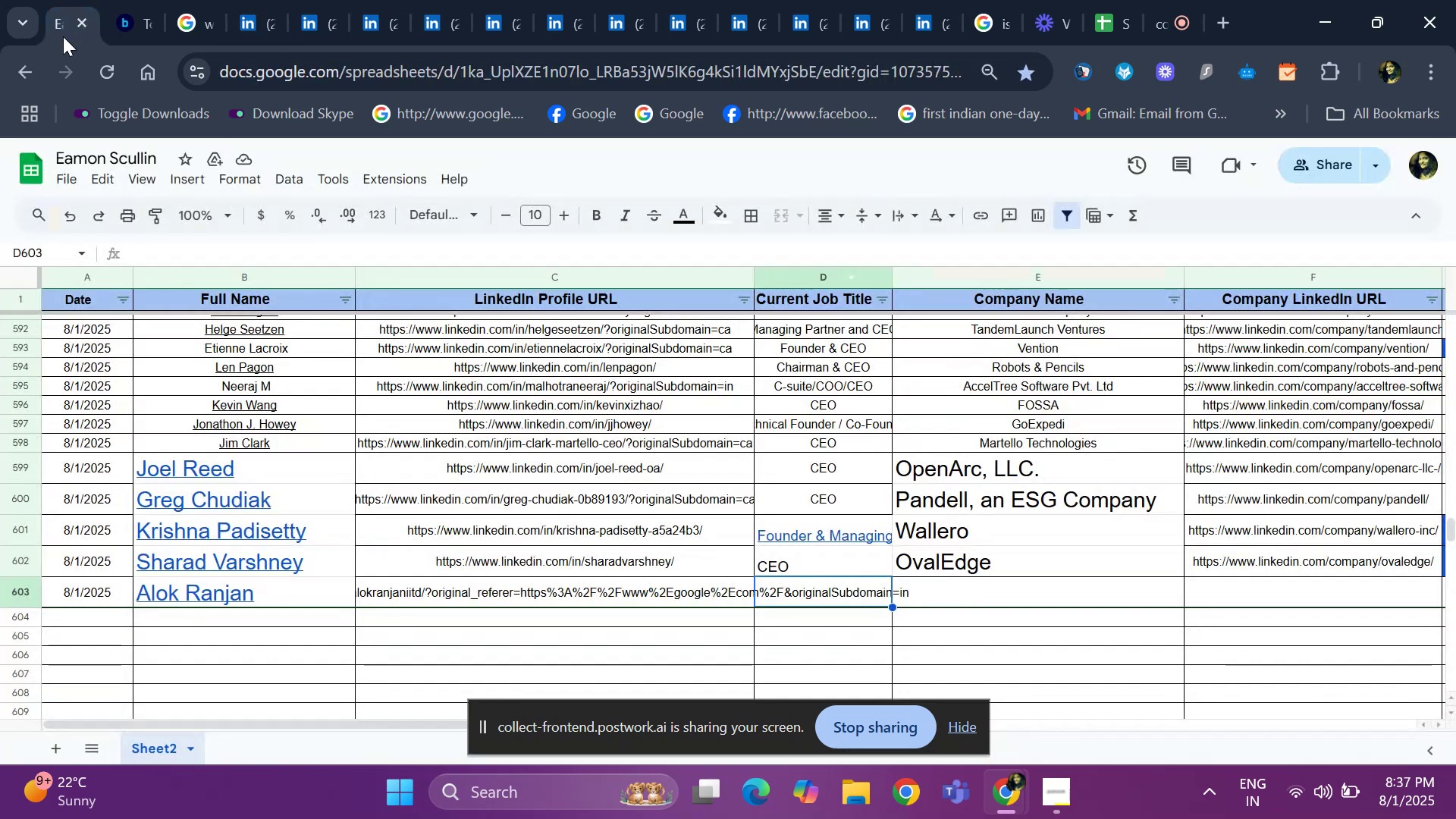 
key(Control+ControlLeft)
 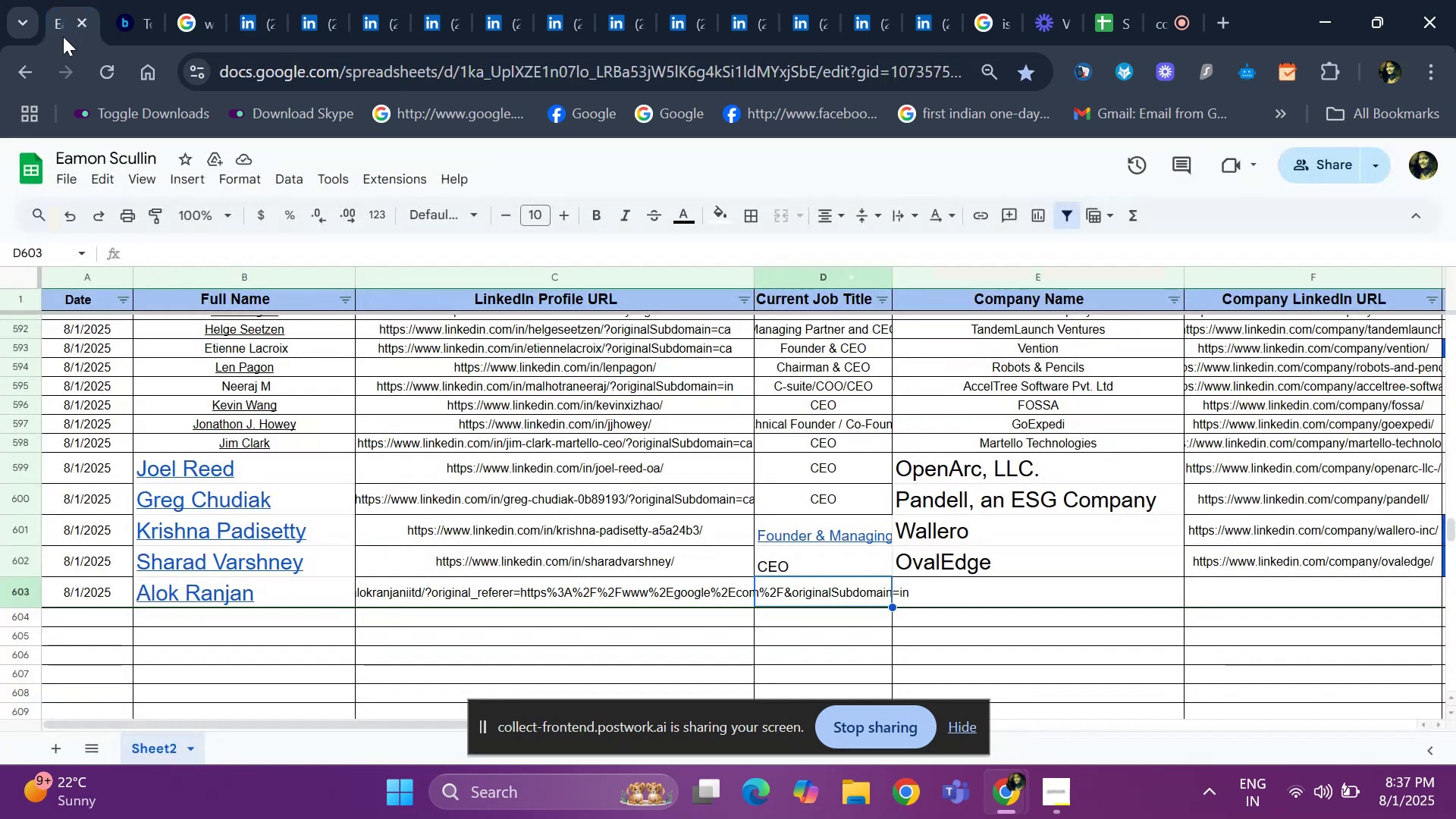 
key(Control+V)
 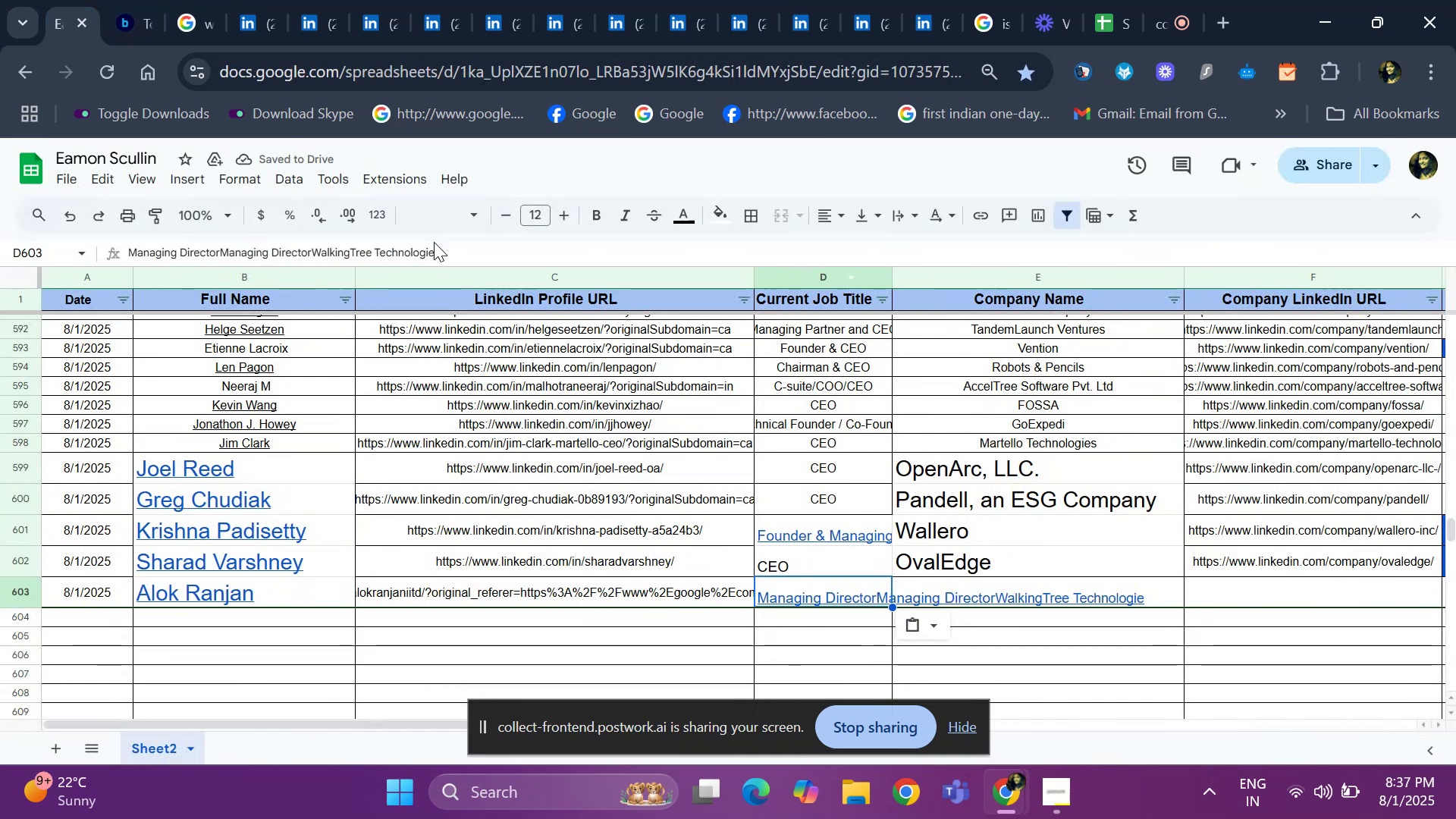 
left_click([440, 250])
 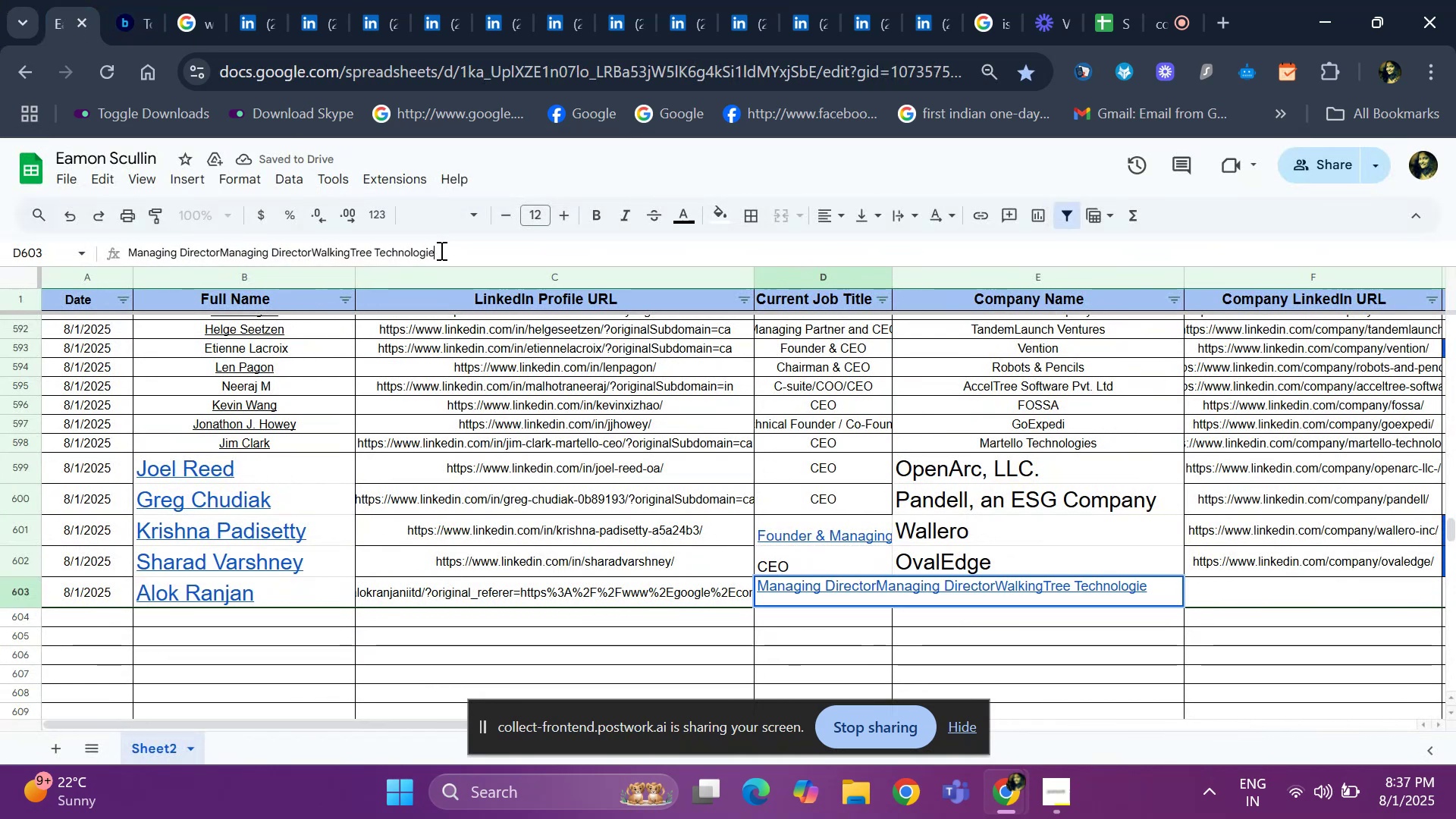 
key(Backspace)
 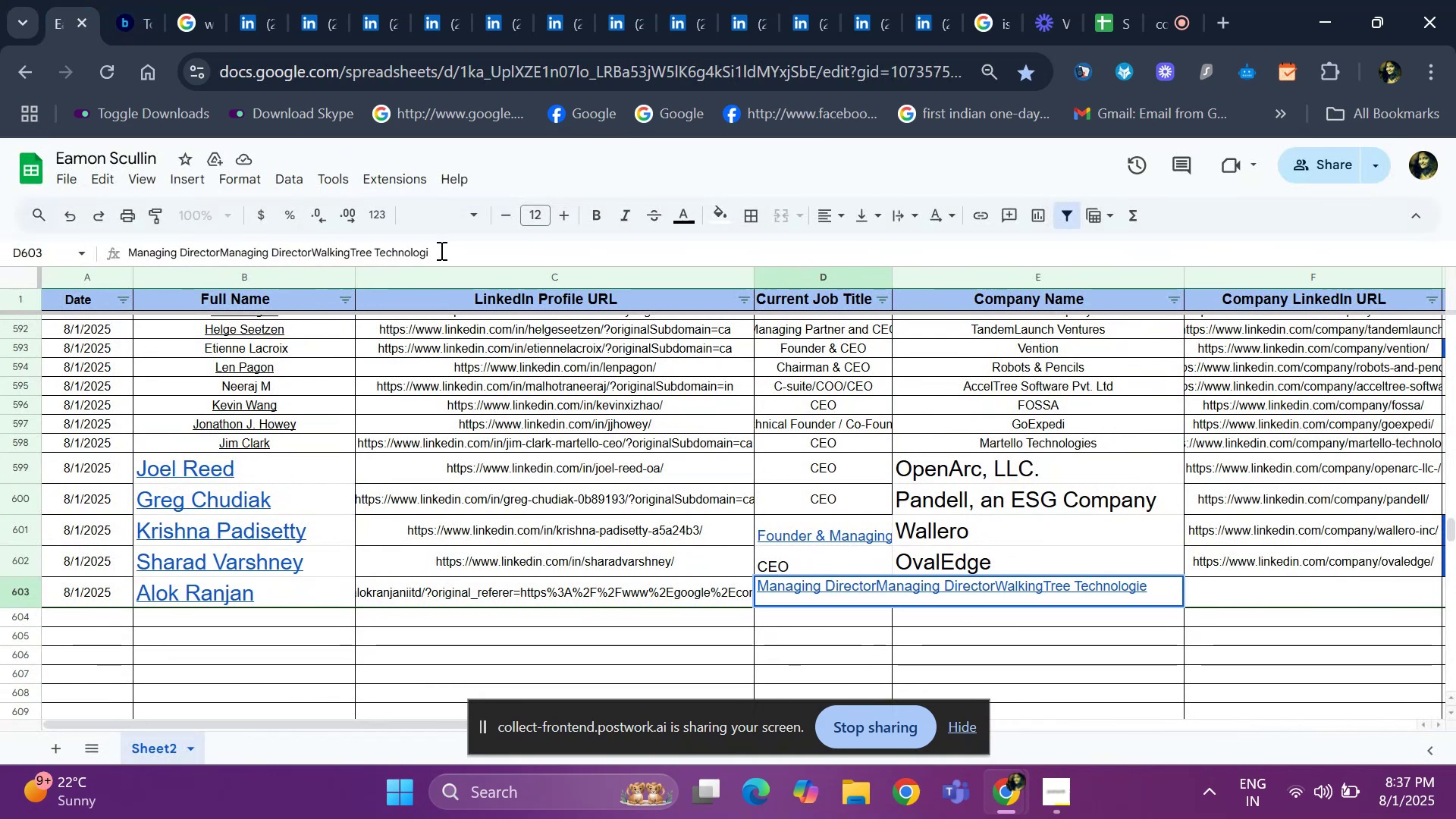 
key(Backspace)
 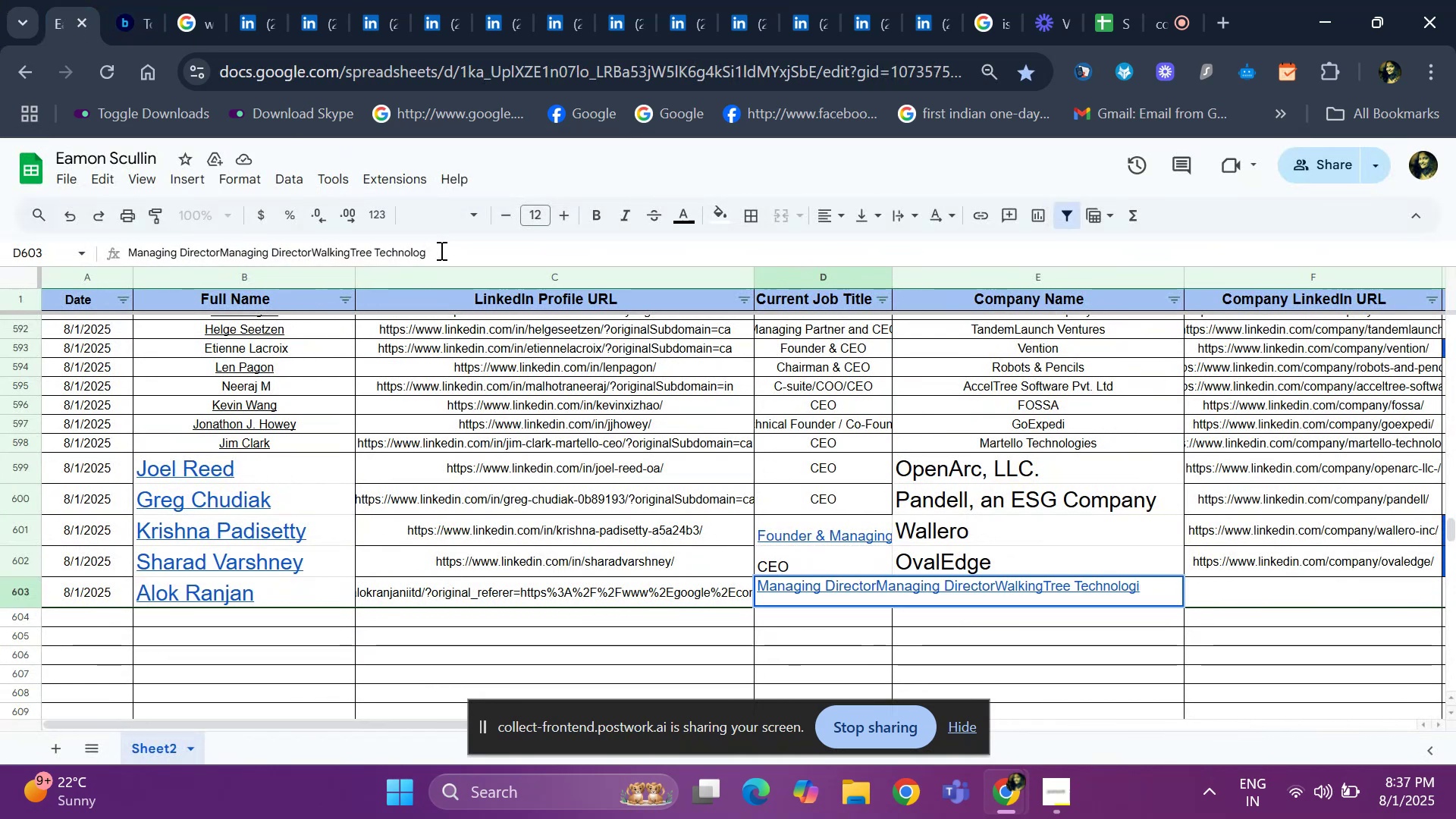 
key(Backspace)
 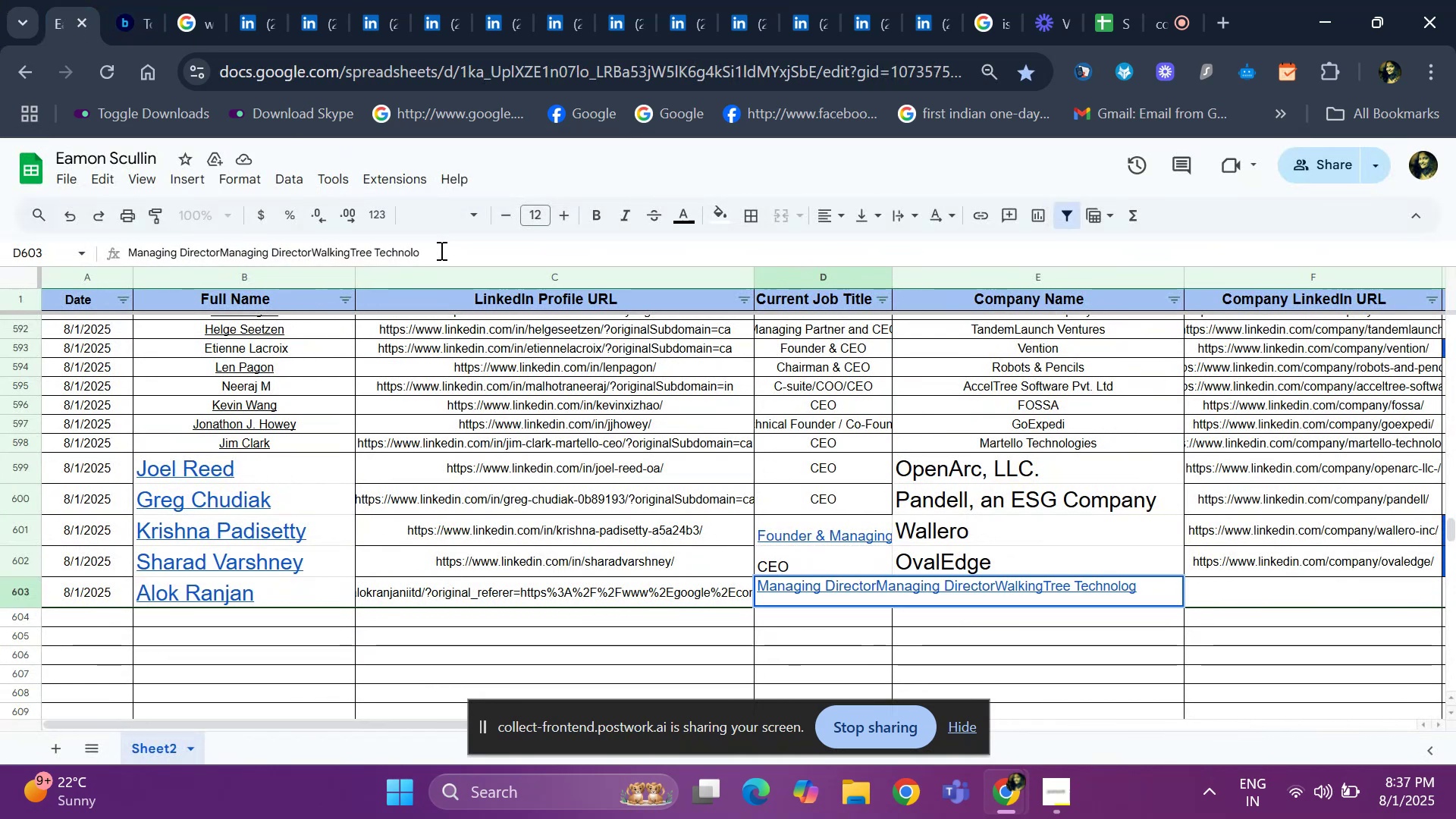 
key(Backspace)
 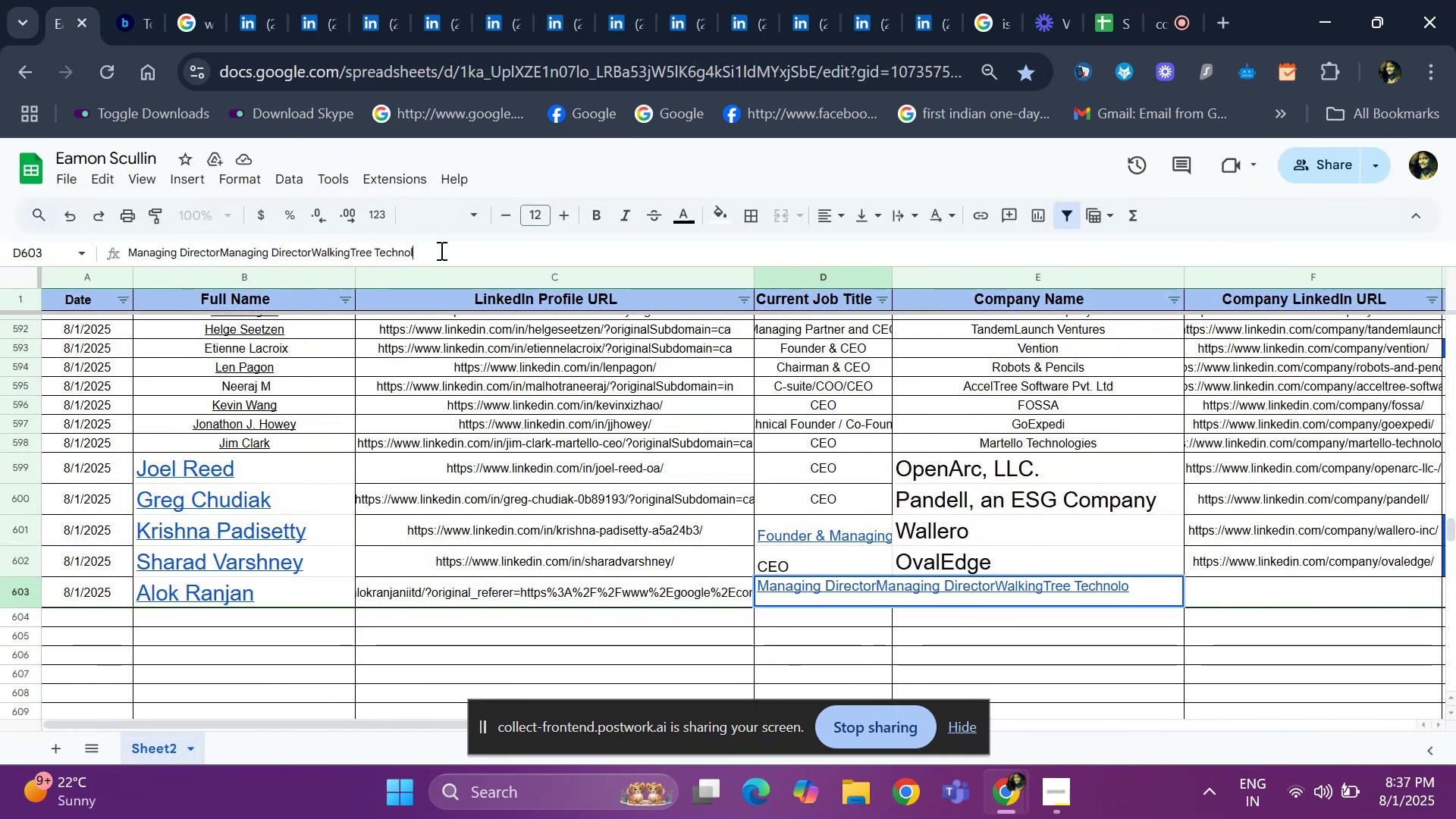 
key(Backspace)
 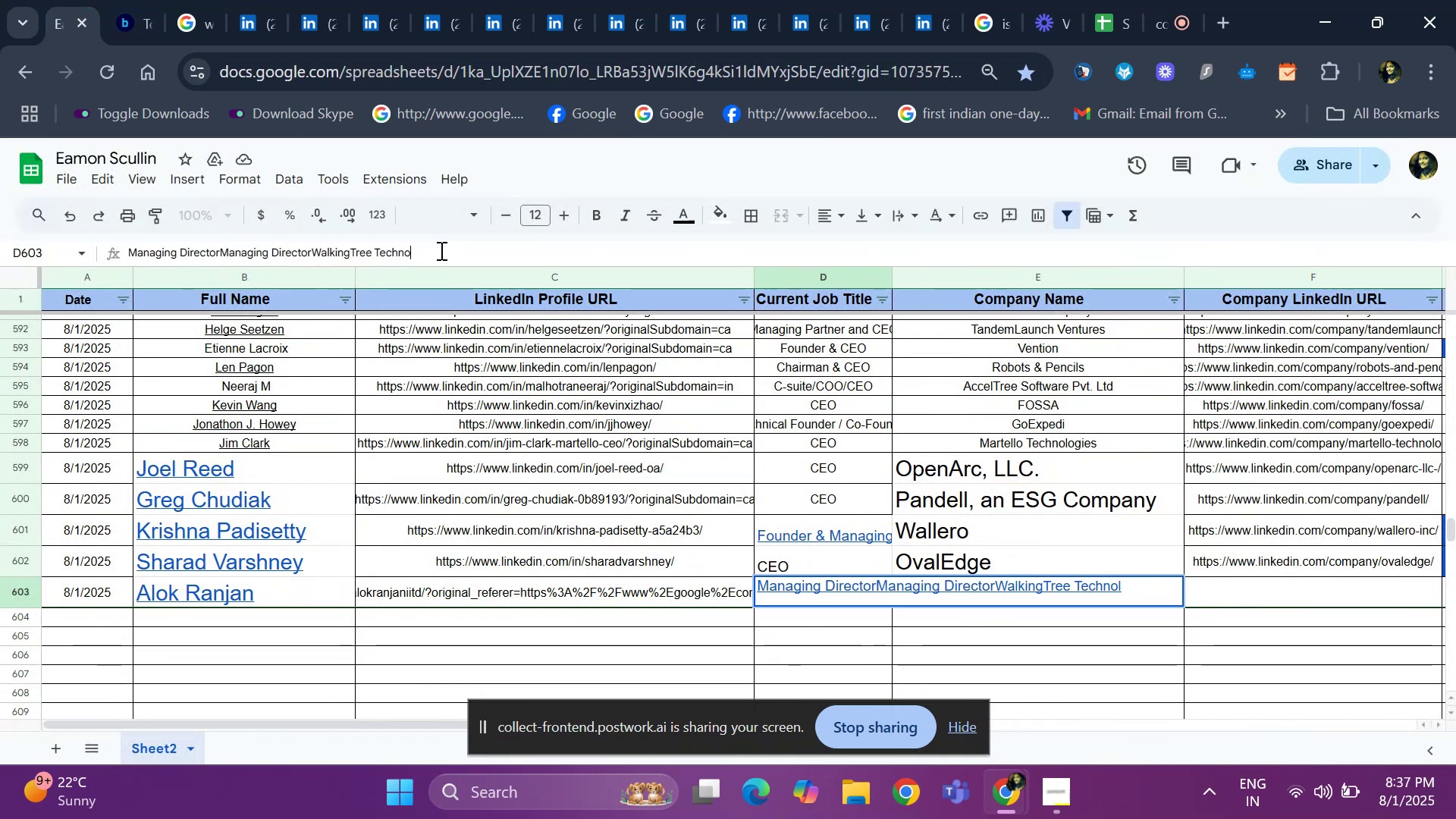 
key(Backspace)
 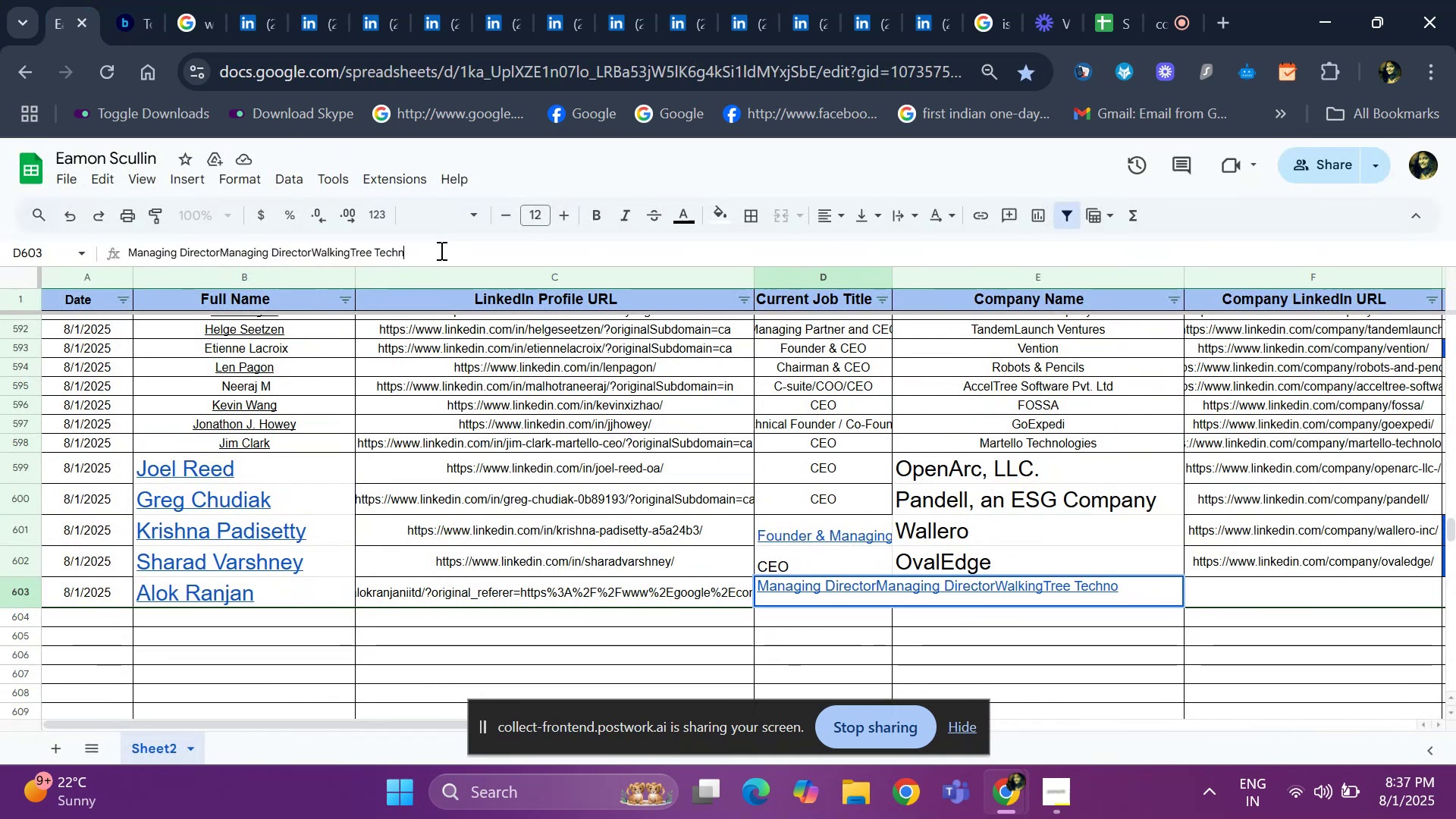 
hold_key(key=Backspace, duration=0.8)
 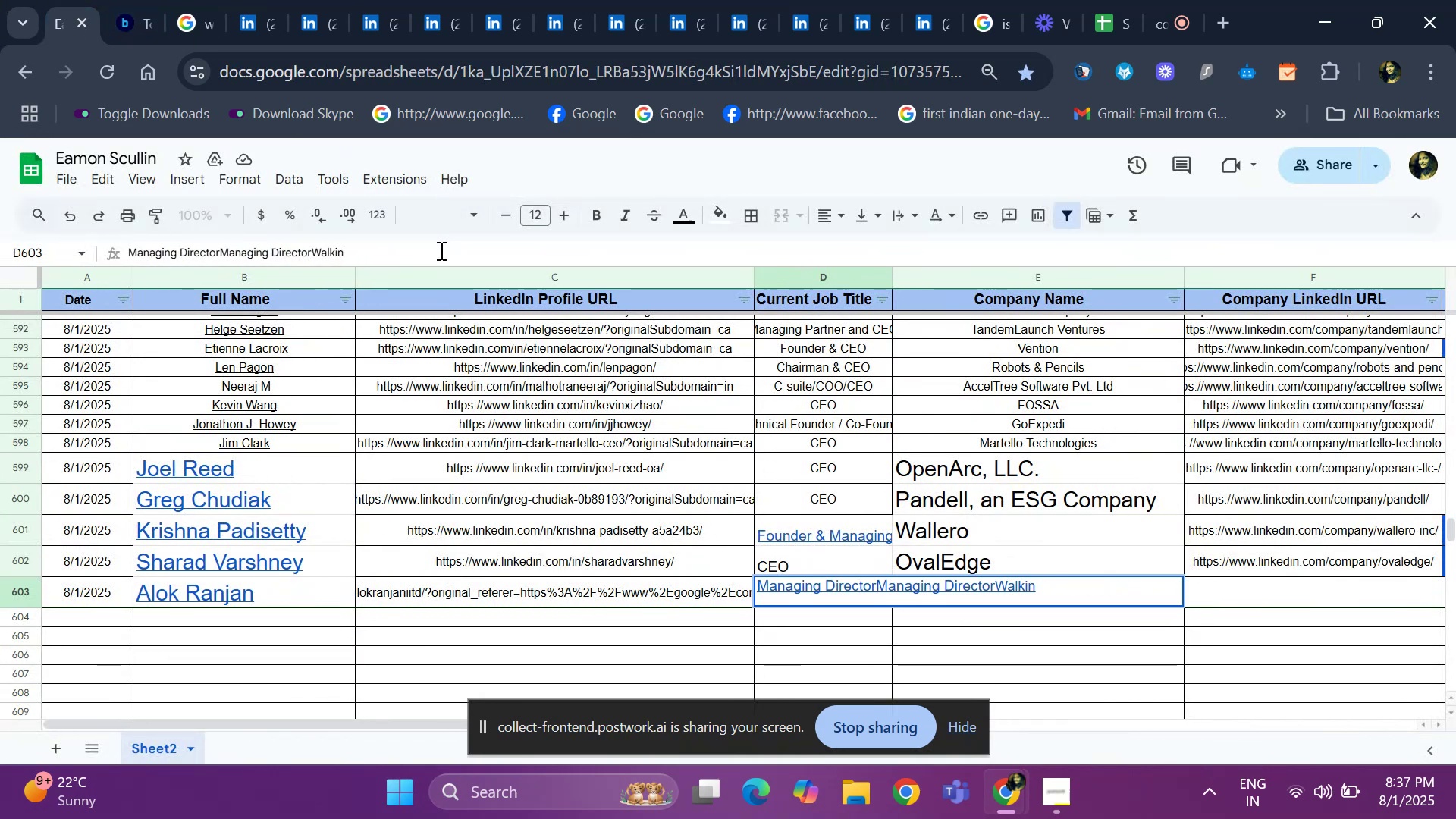 
key(Backspace)
 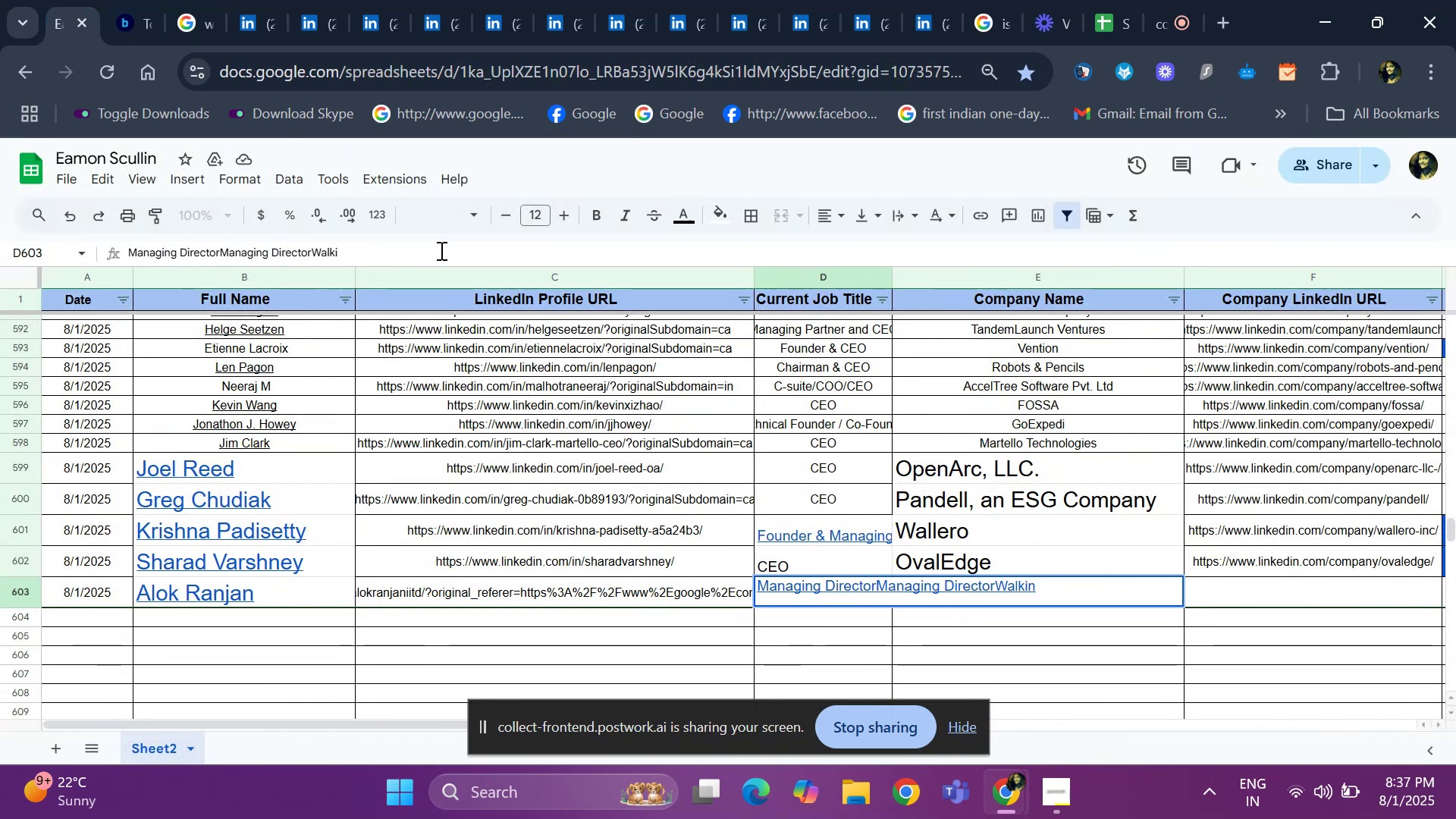 
key(Backspace)
 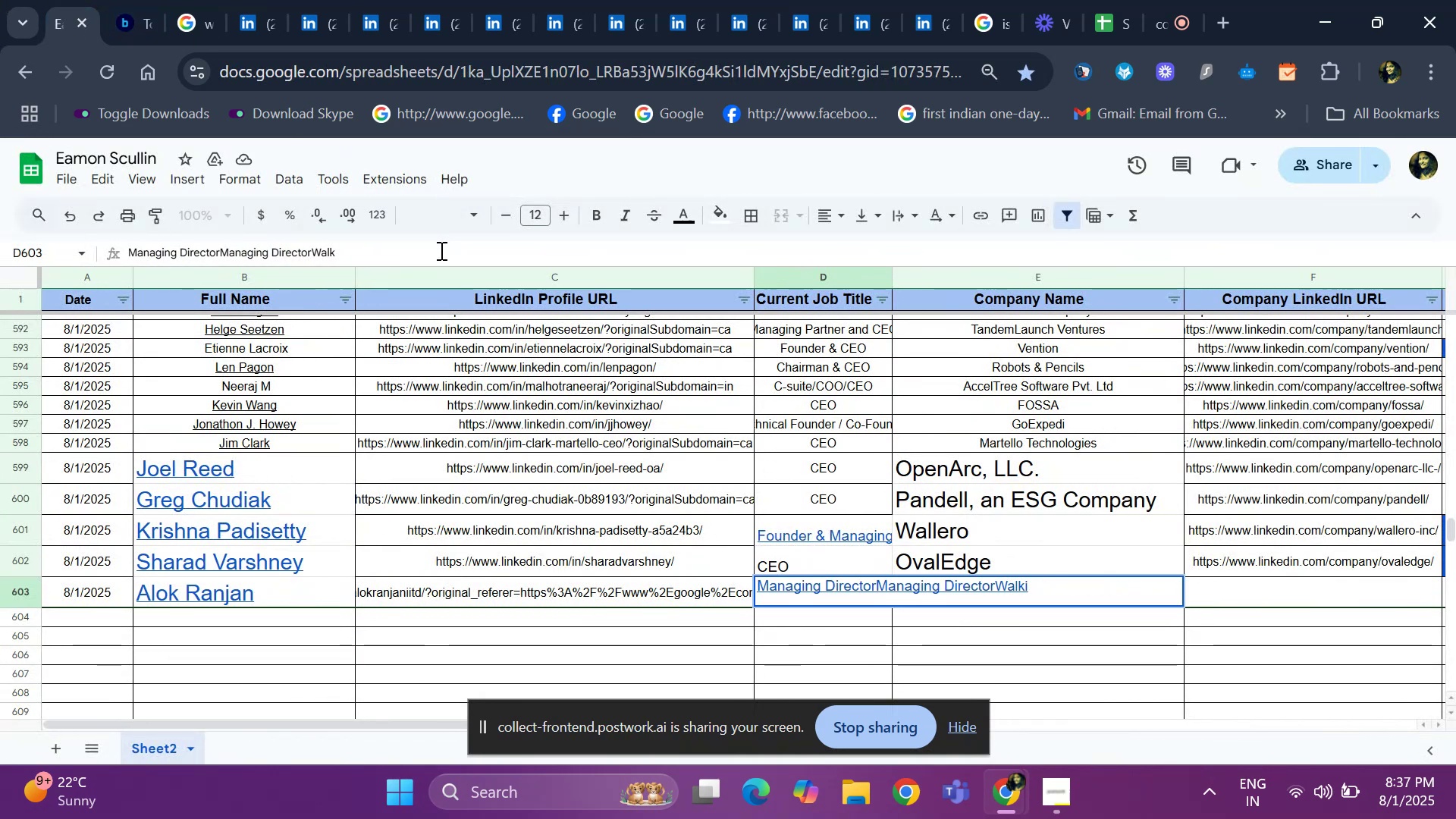 
key(Backspace)
 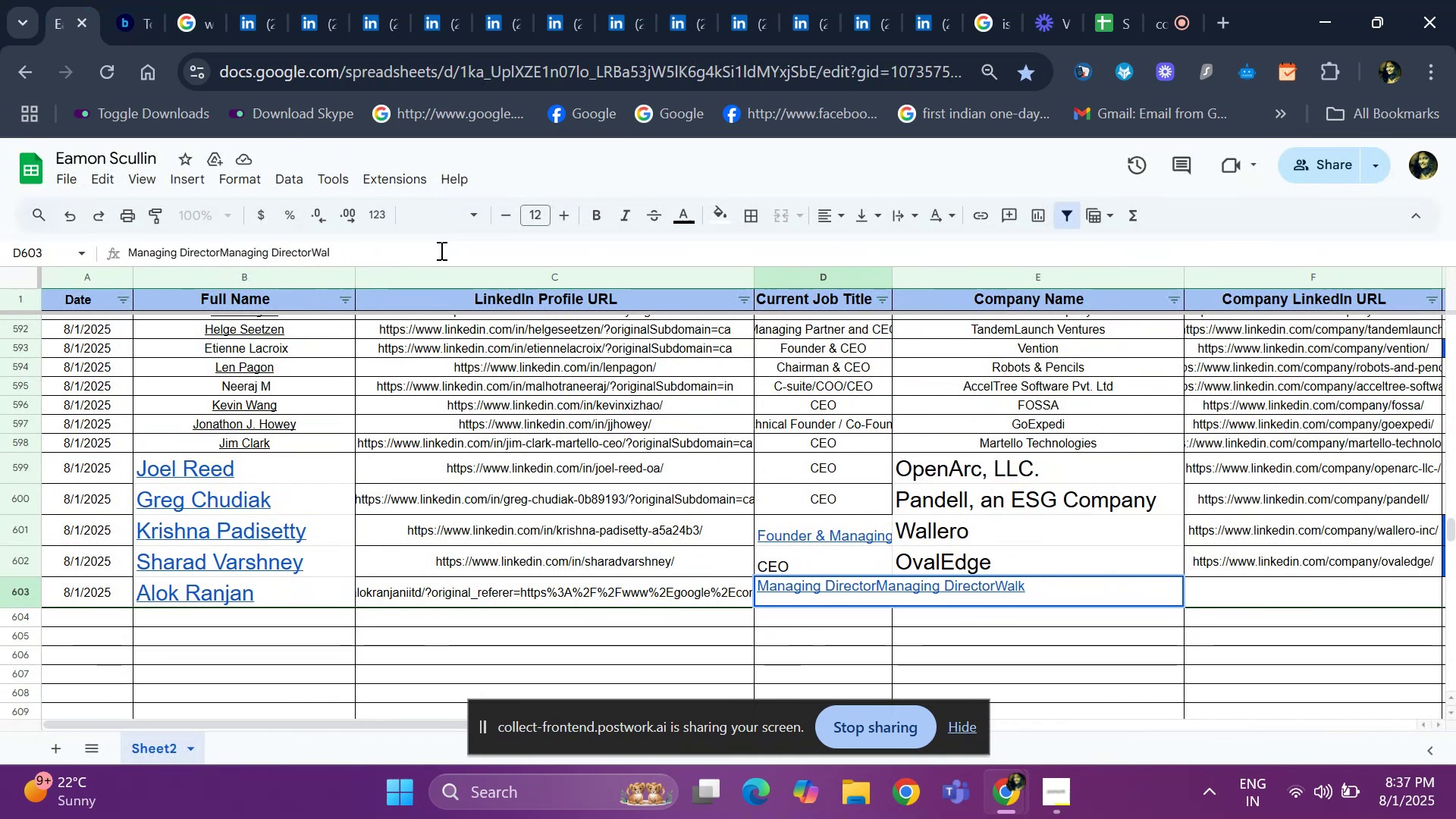 
key(Backspace)
 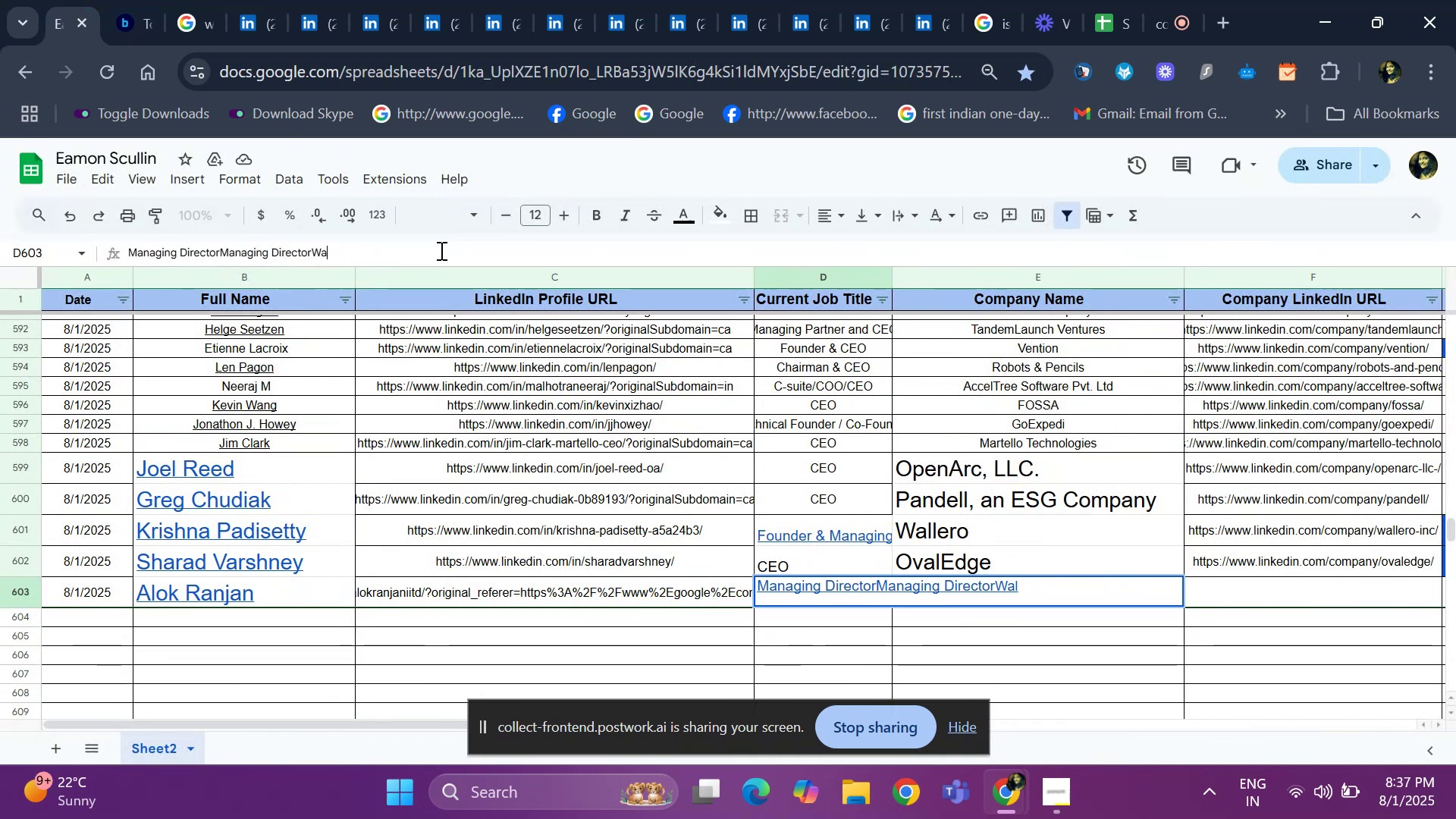 
key(Backspace)
 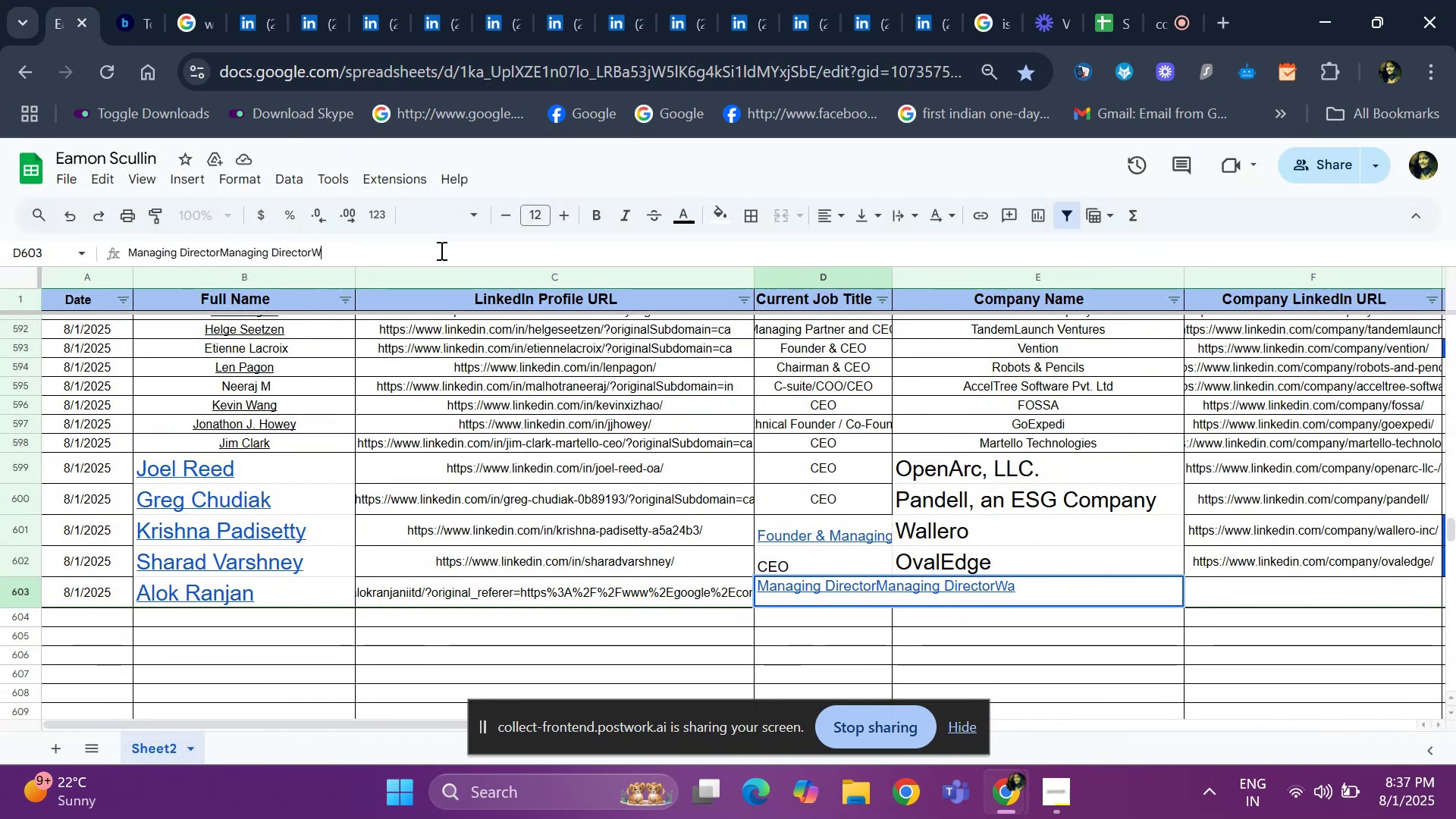 
key(Backspace)
 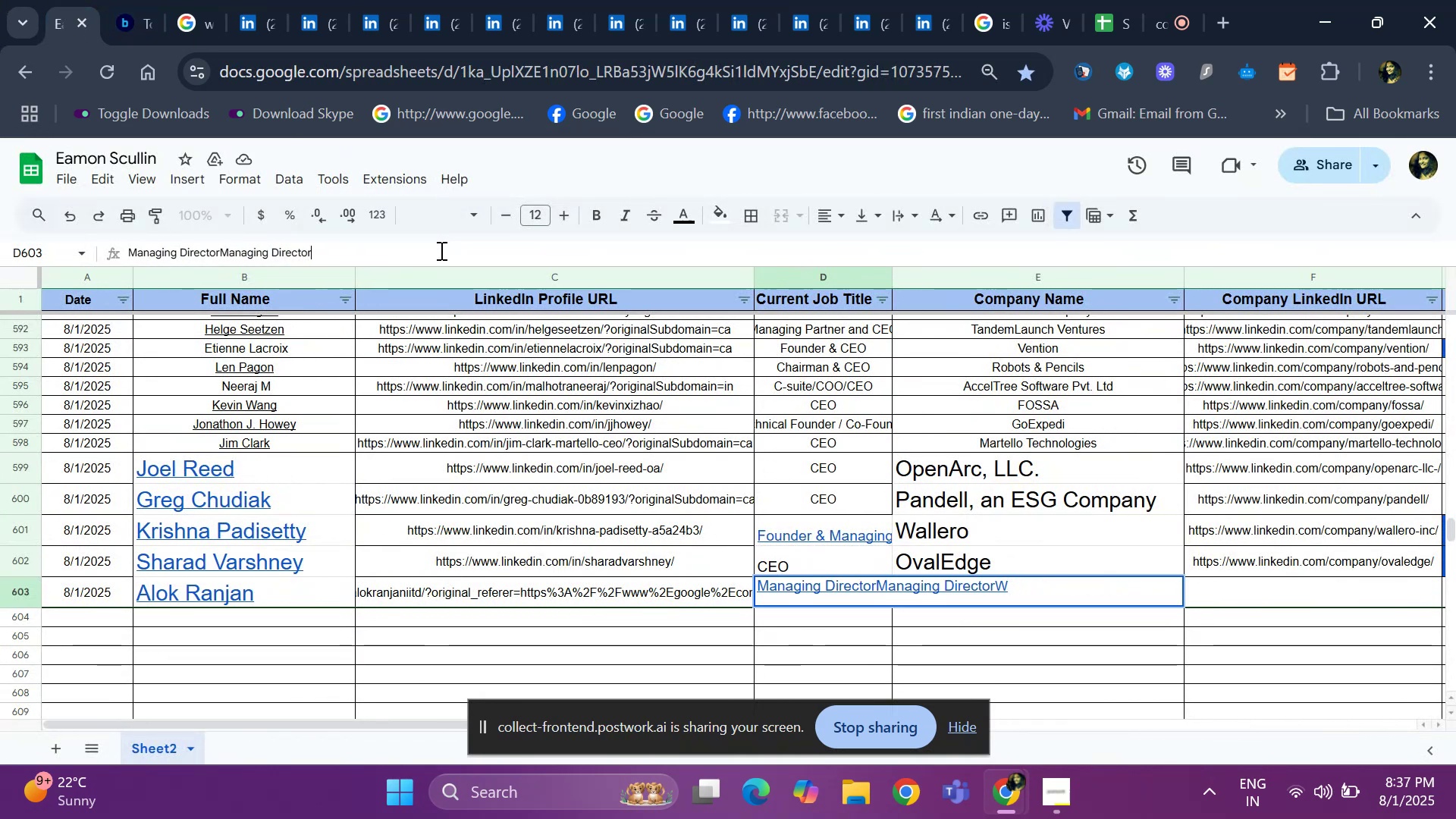 
key(Backspace)
 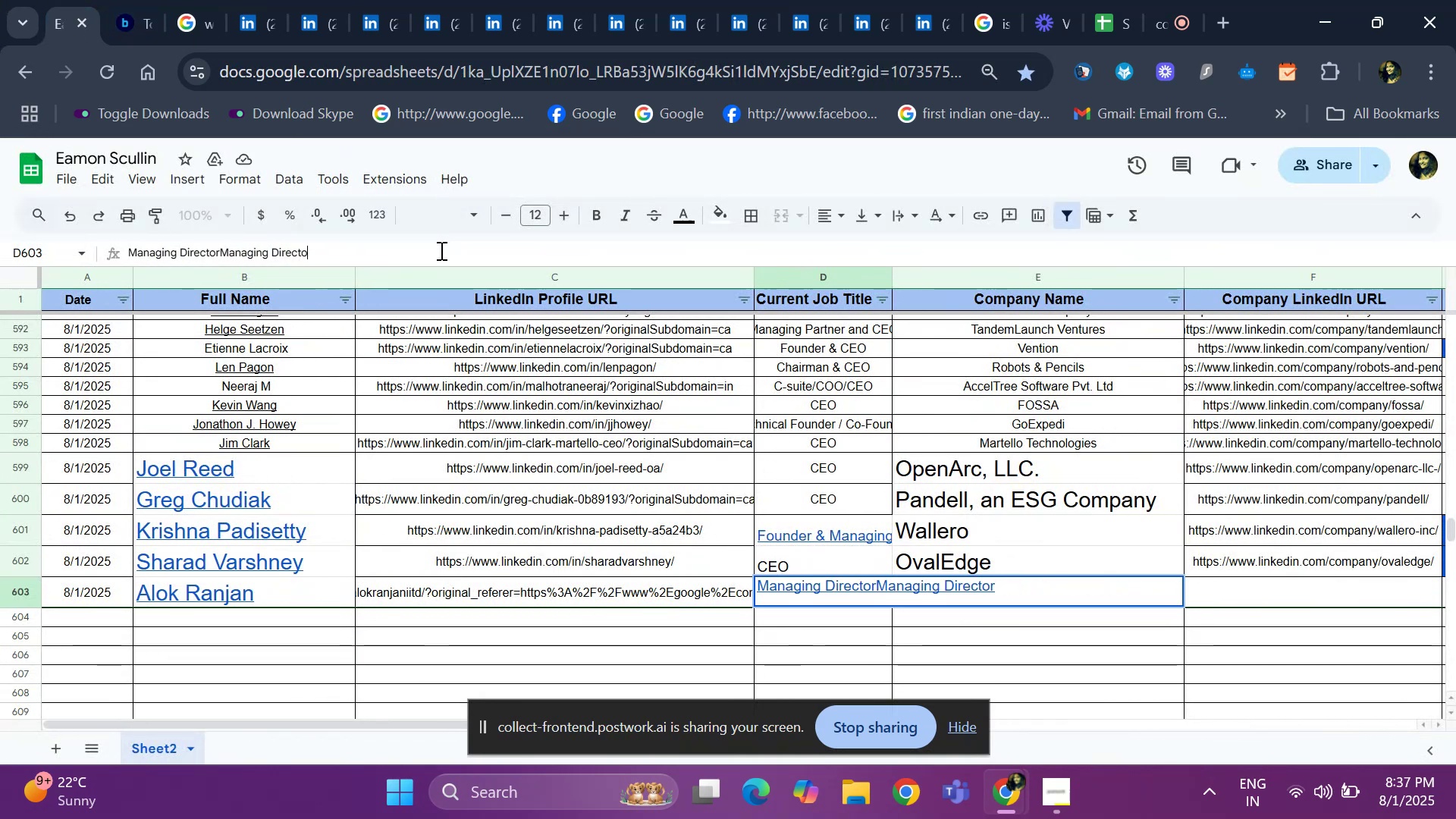 
key(Backspace)
 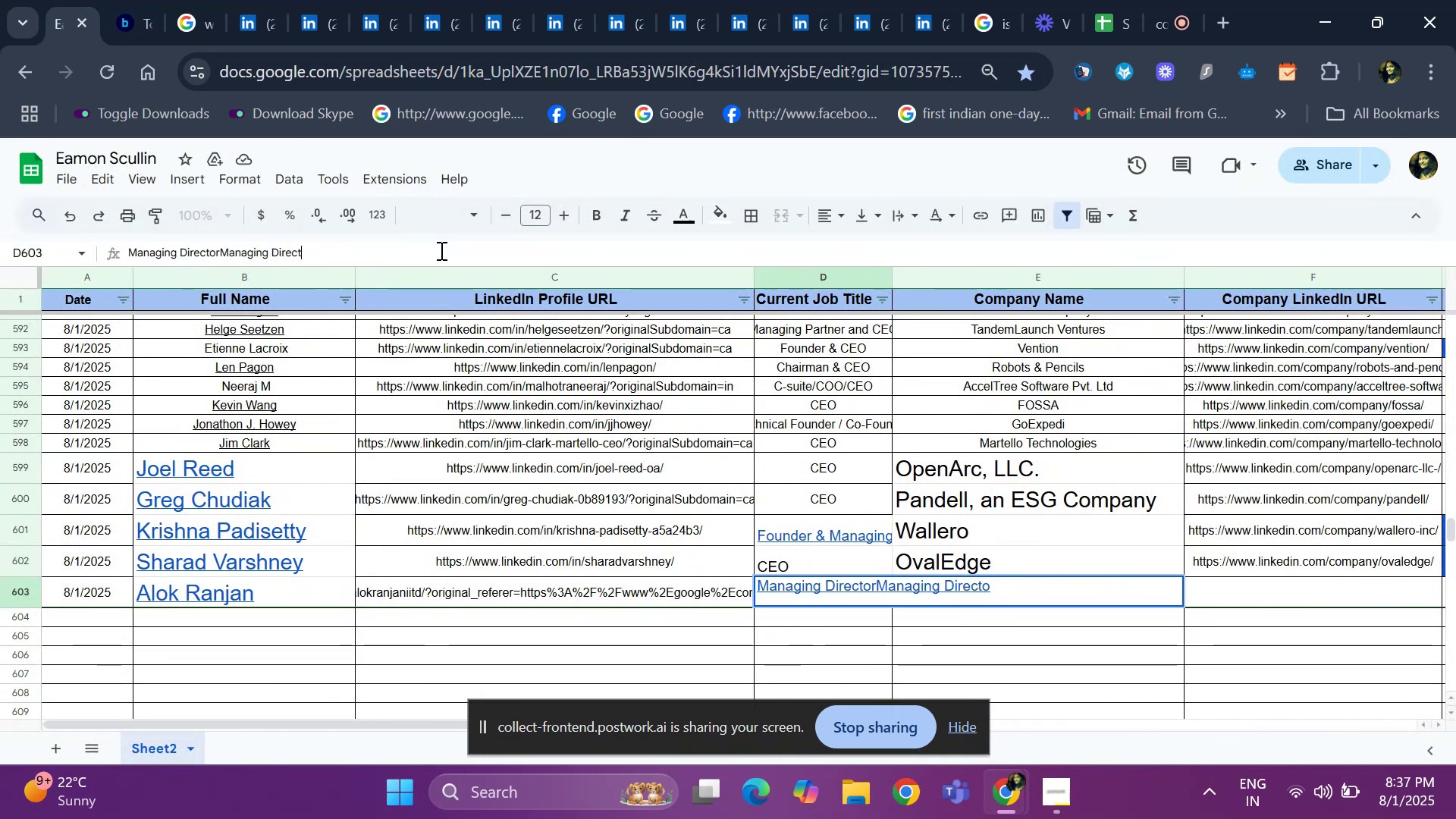 
key(Backspace)
 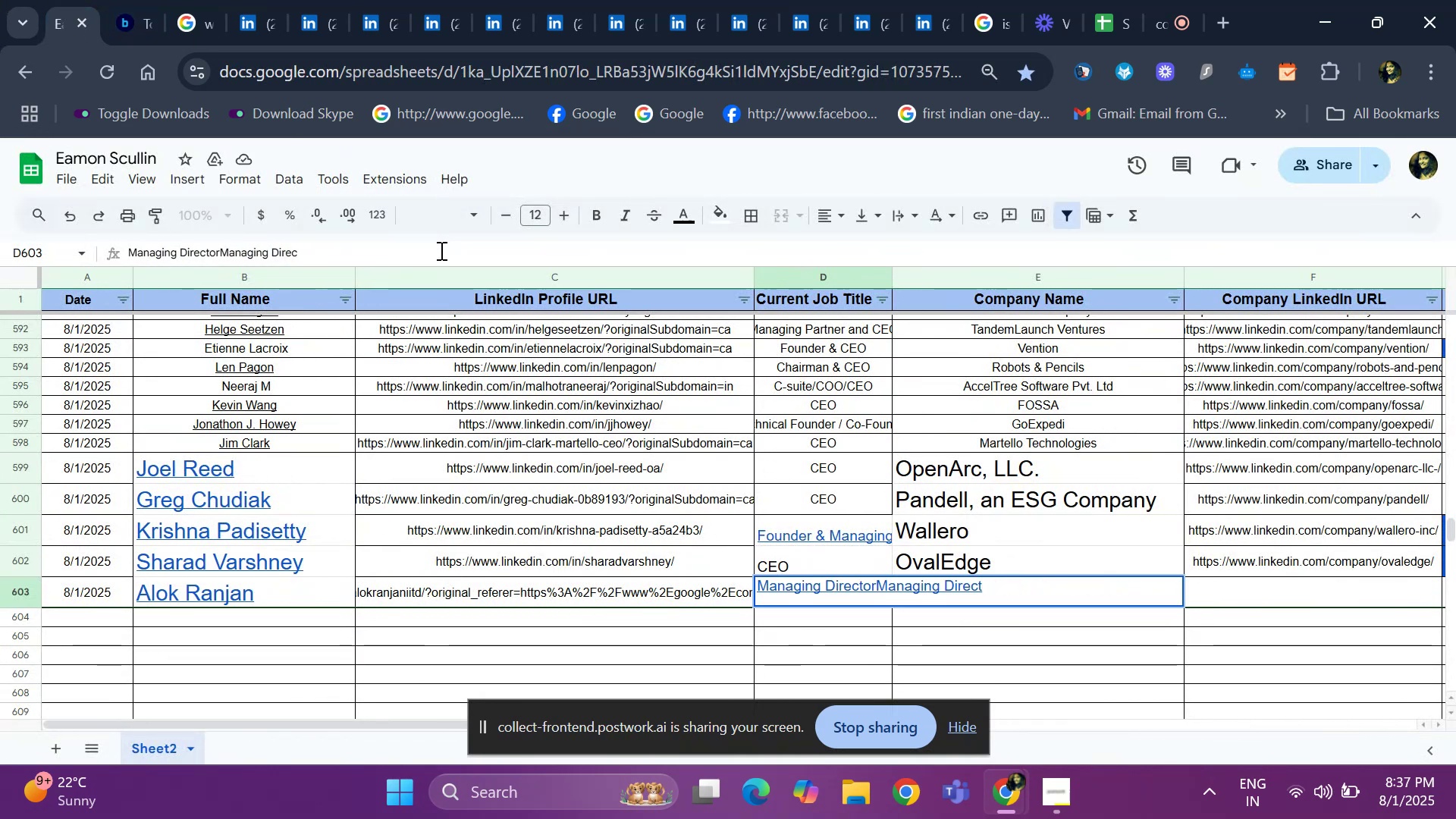 
key(Backspace)
 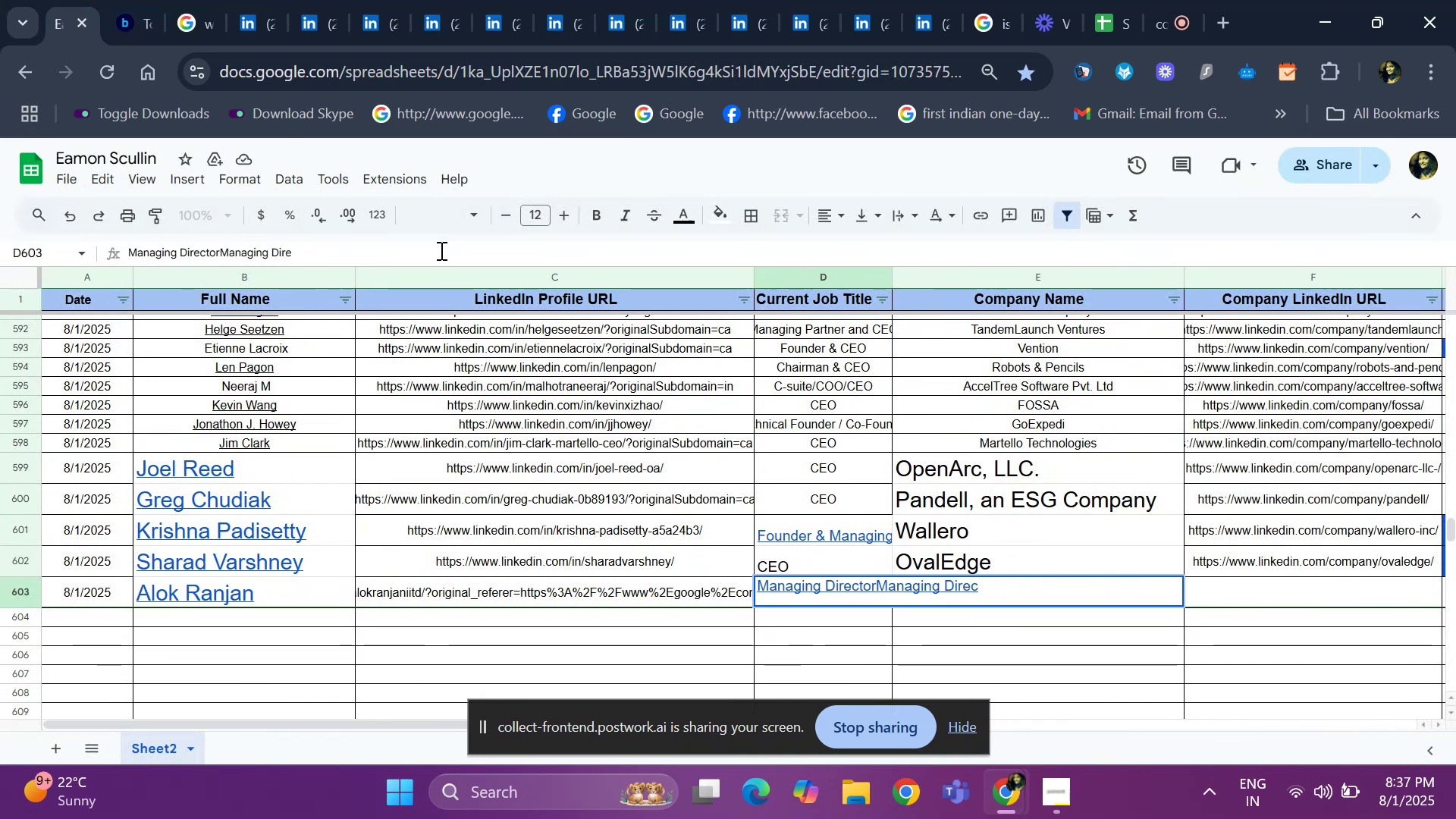 
key(Backspace)
 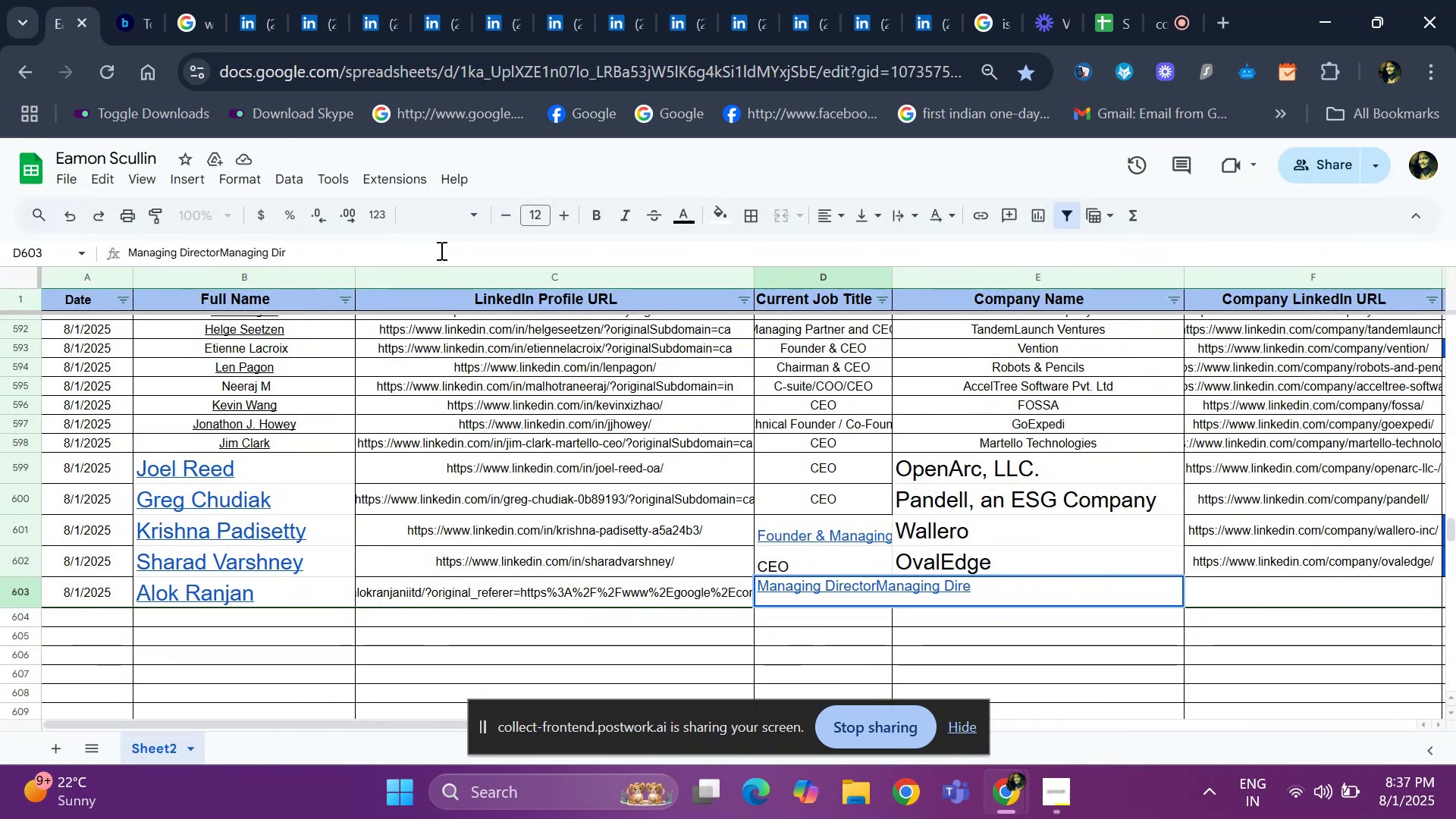 
key(Backspace)
 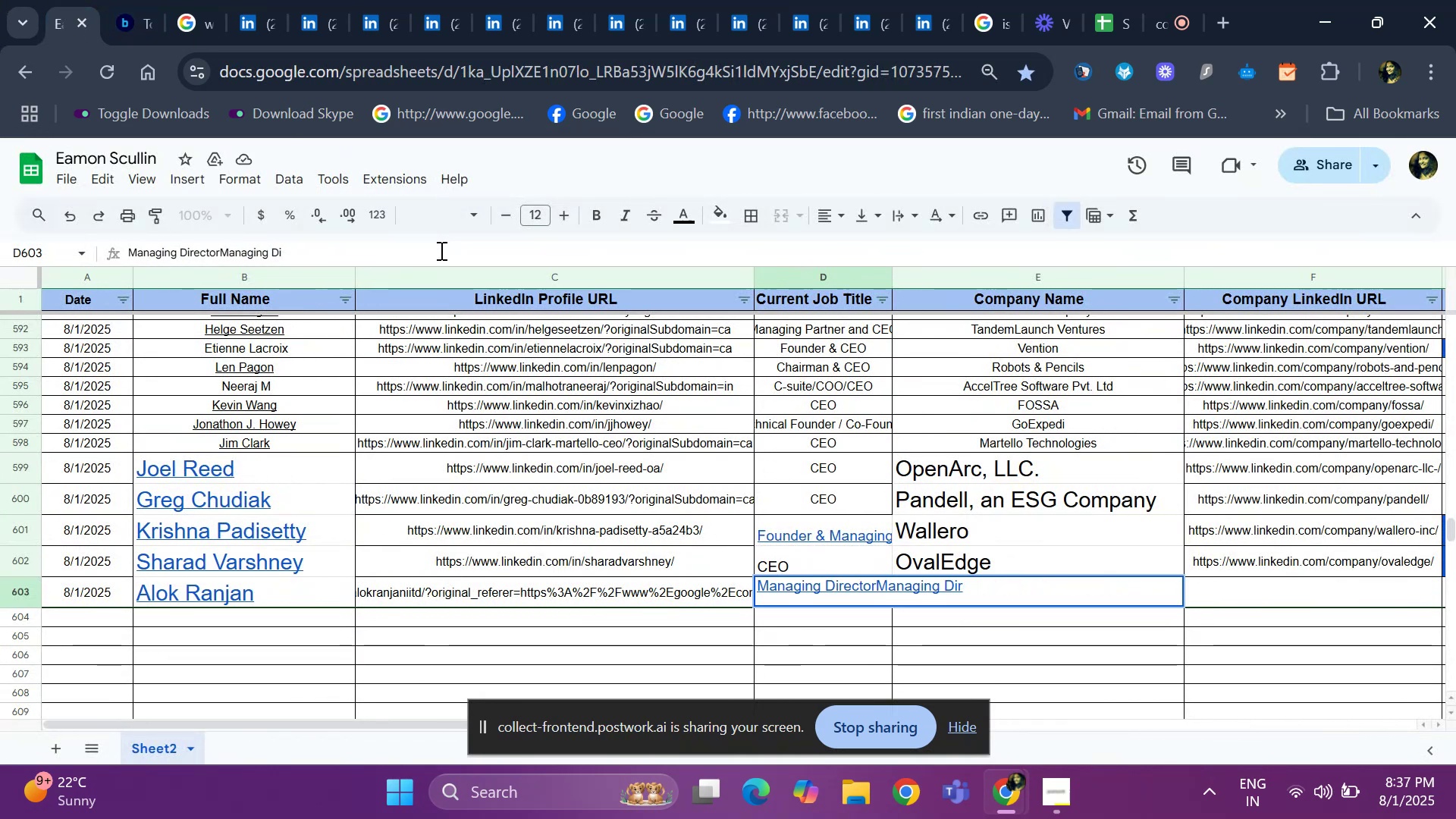 
key(Backspace)
 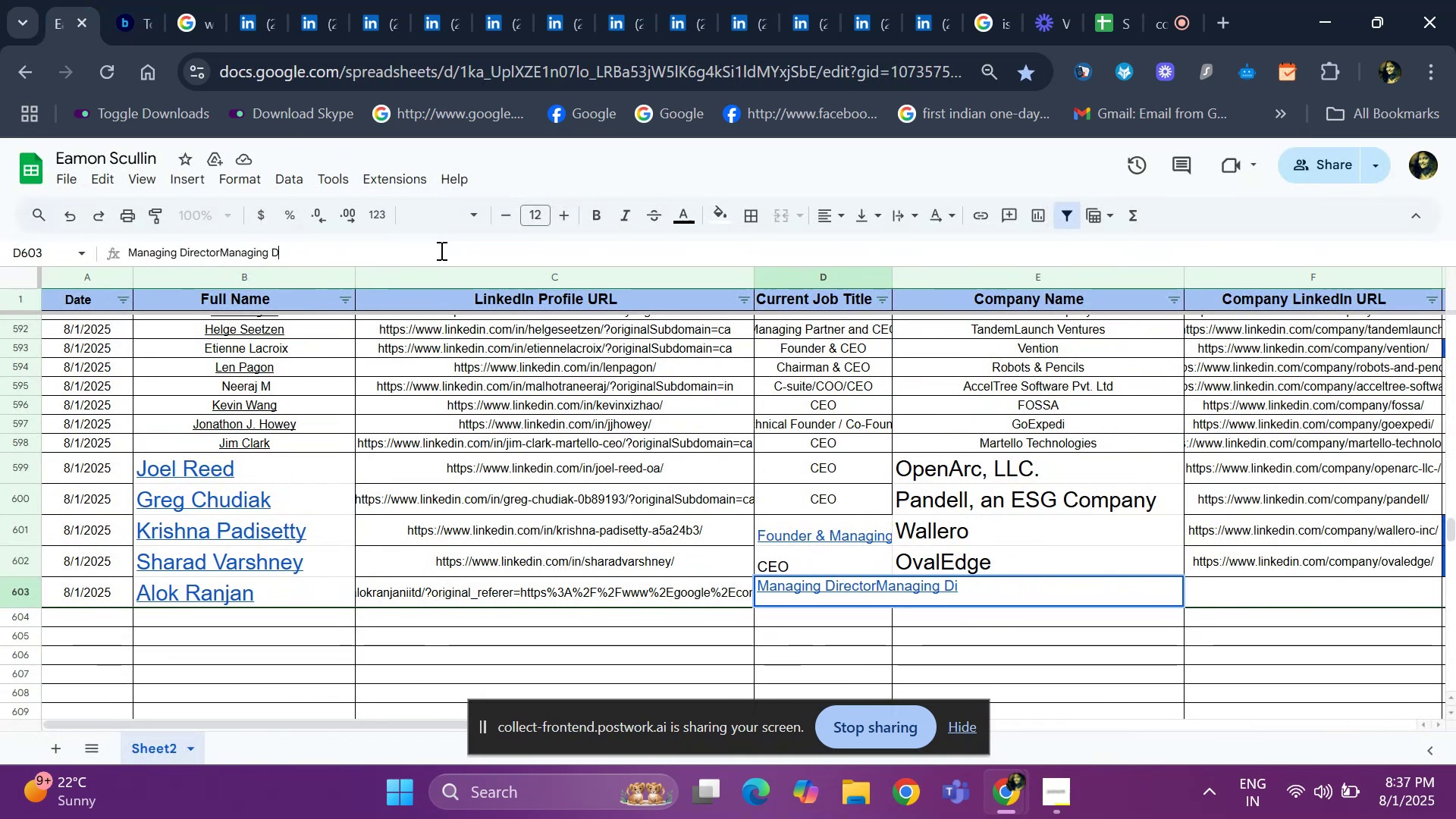 
key(Backspace)
 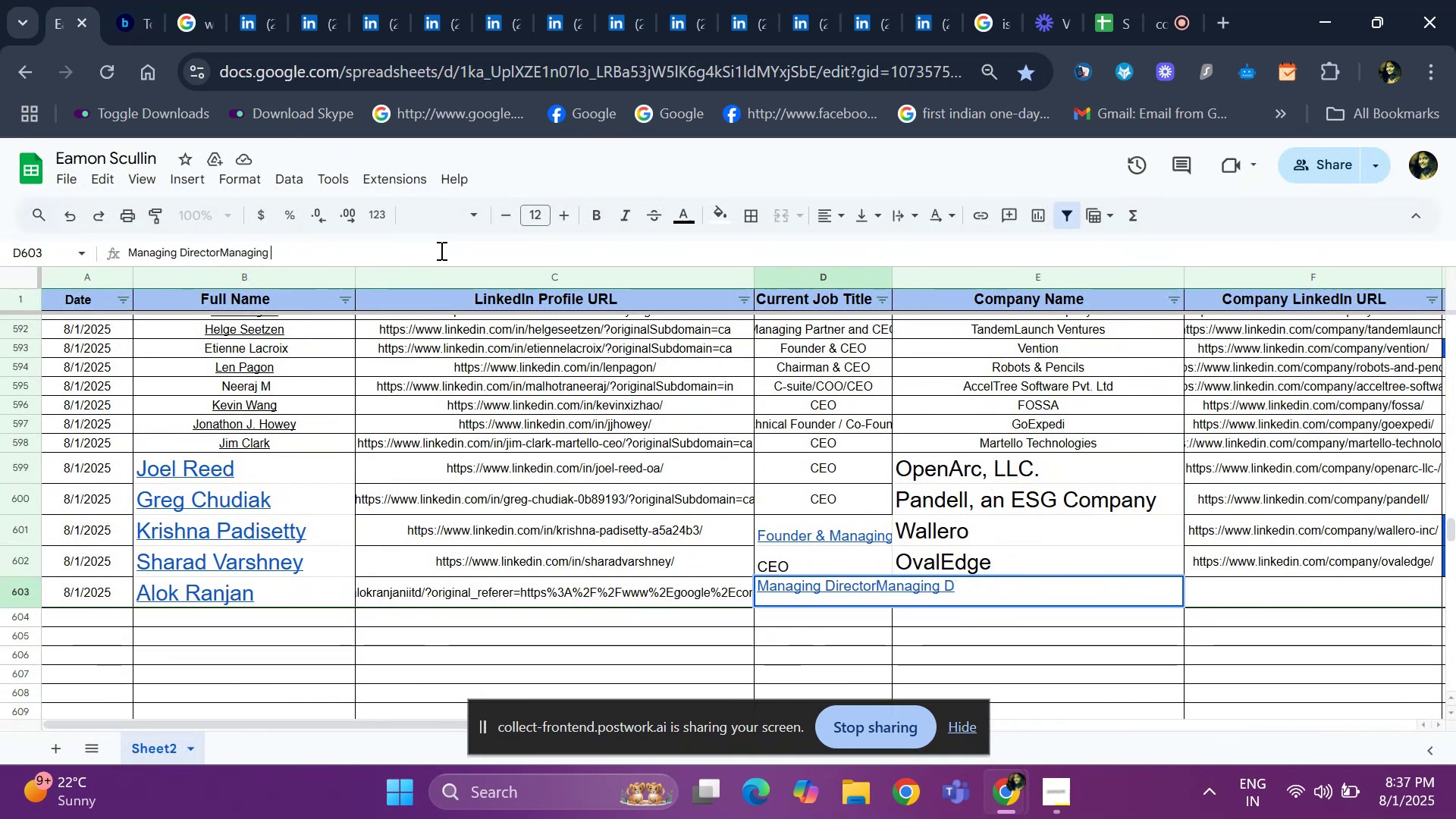 
key(Backspace)
 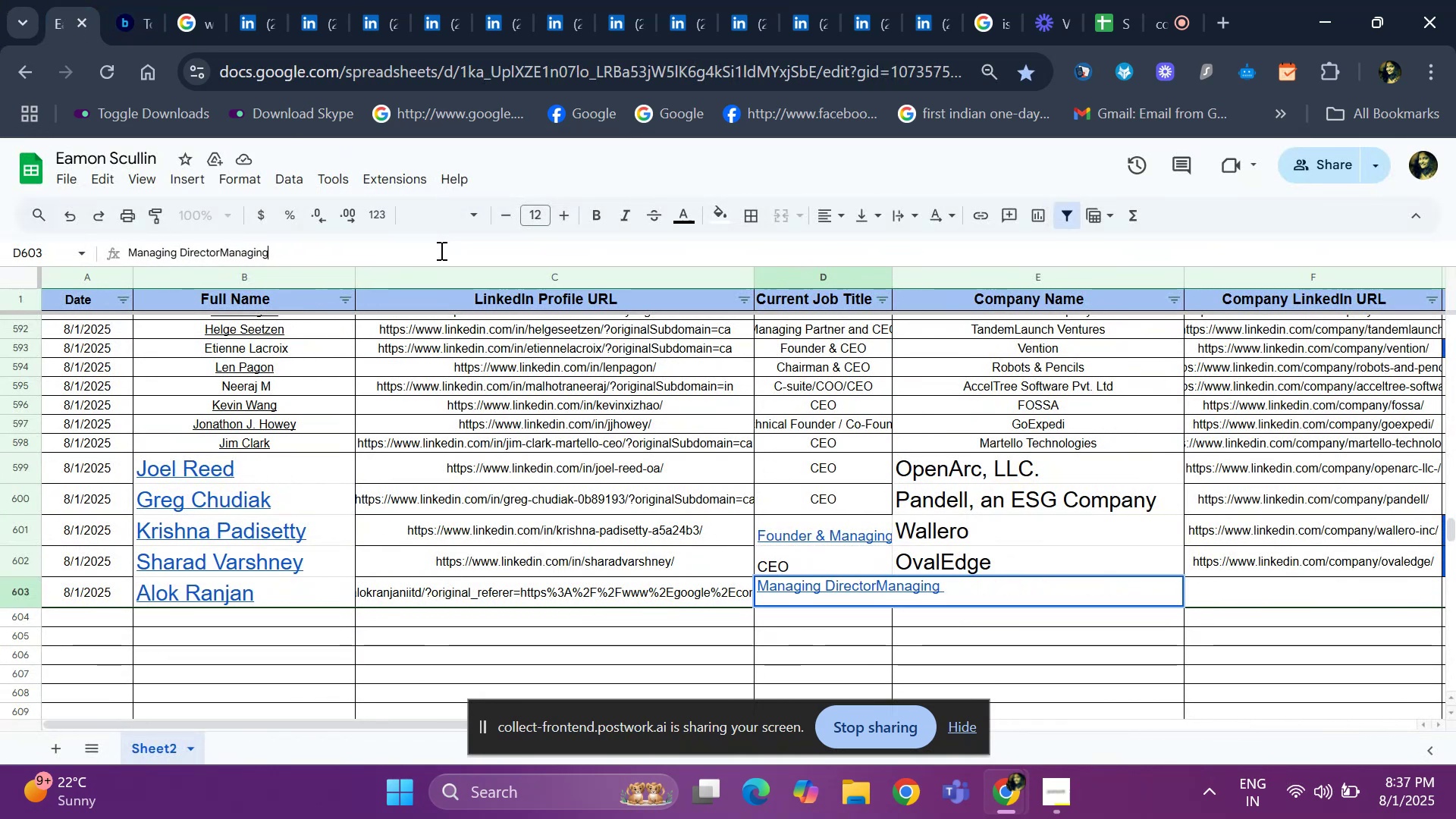 
key(Backspace)
 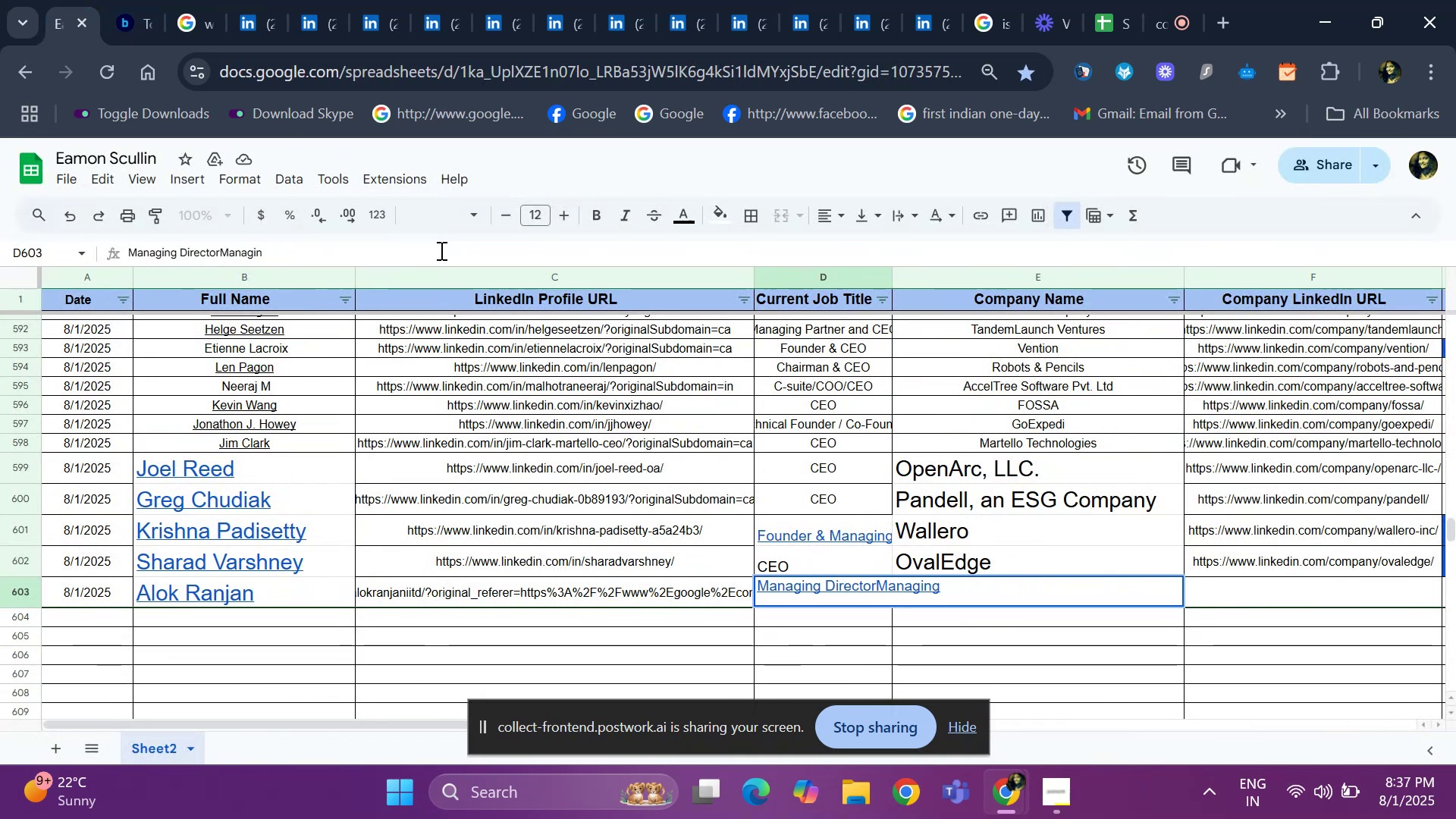 
key(Backspace)
 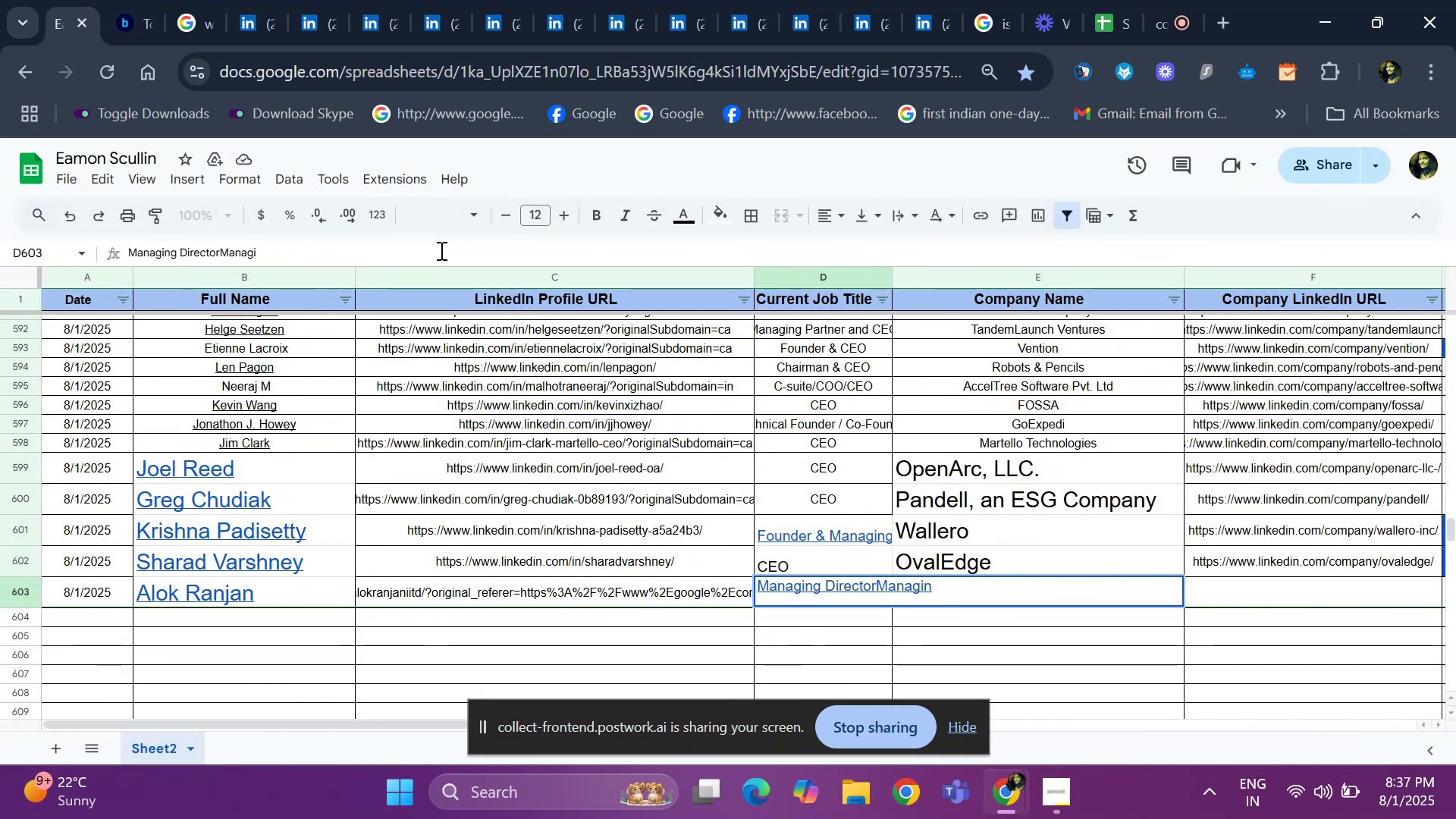 
key(Backspace)
 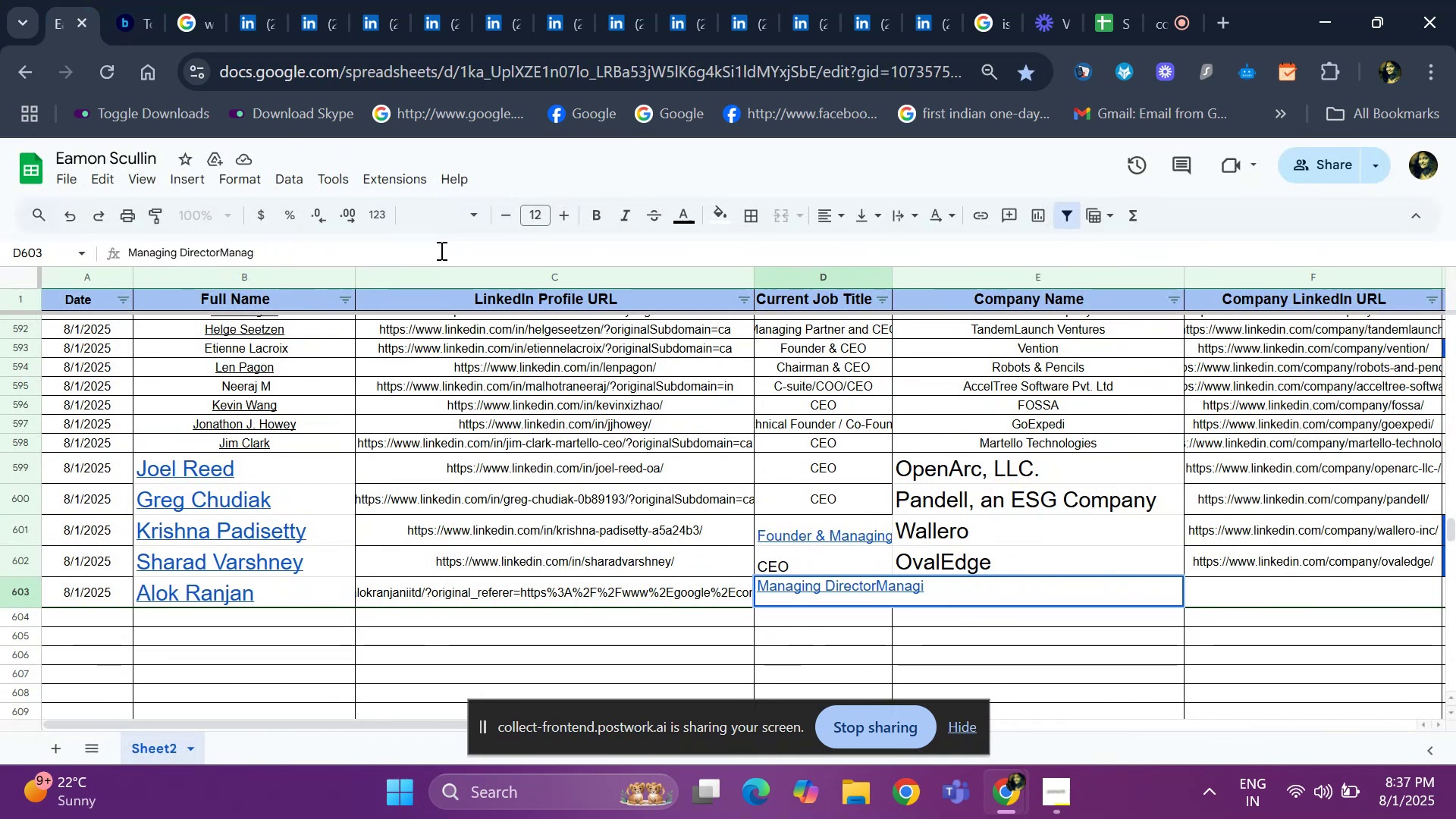 
key(Backspace)
 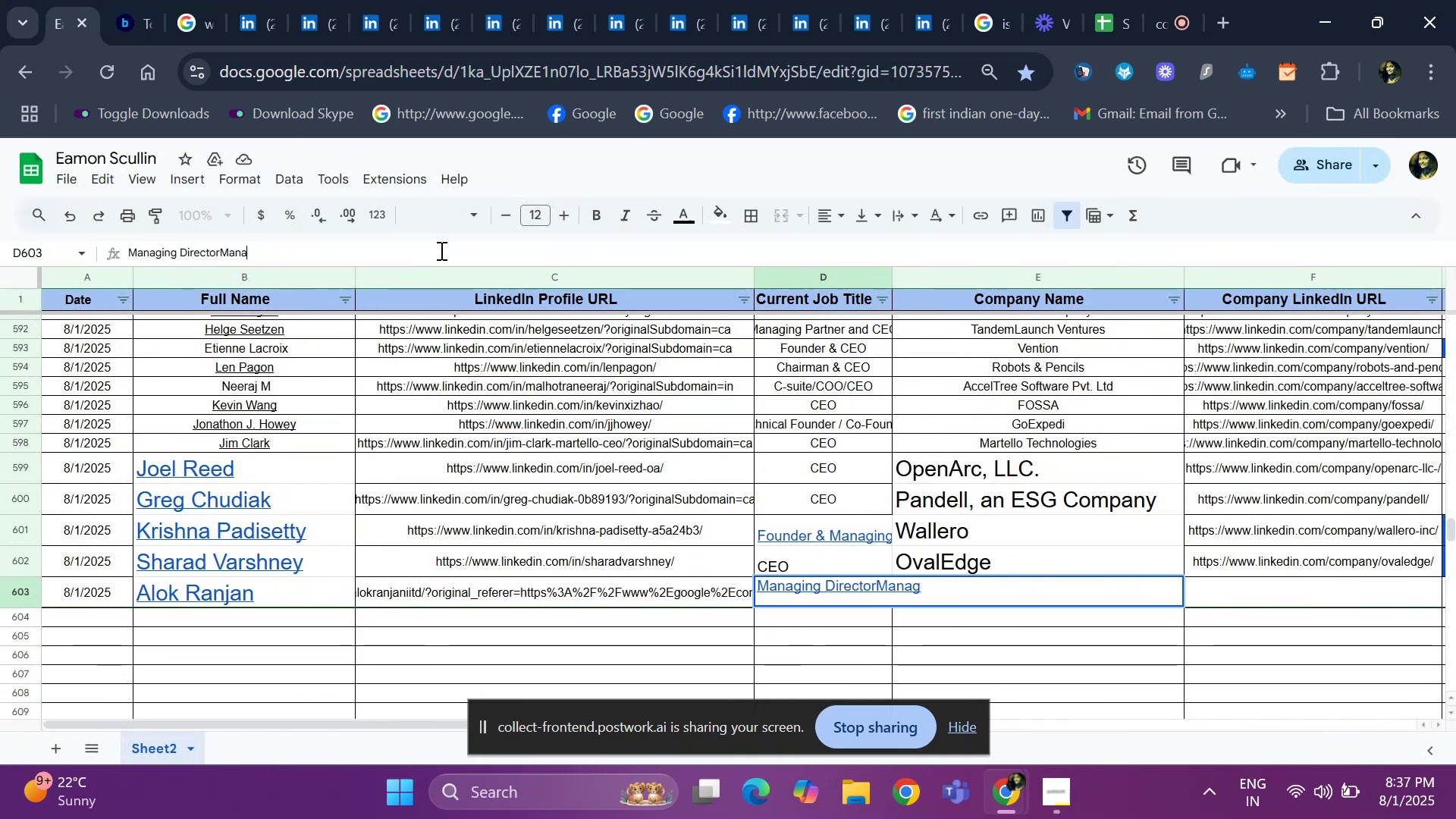 
key(Backspace)
 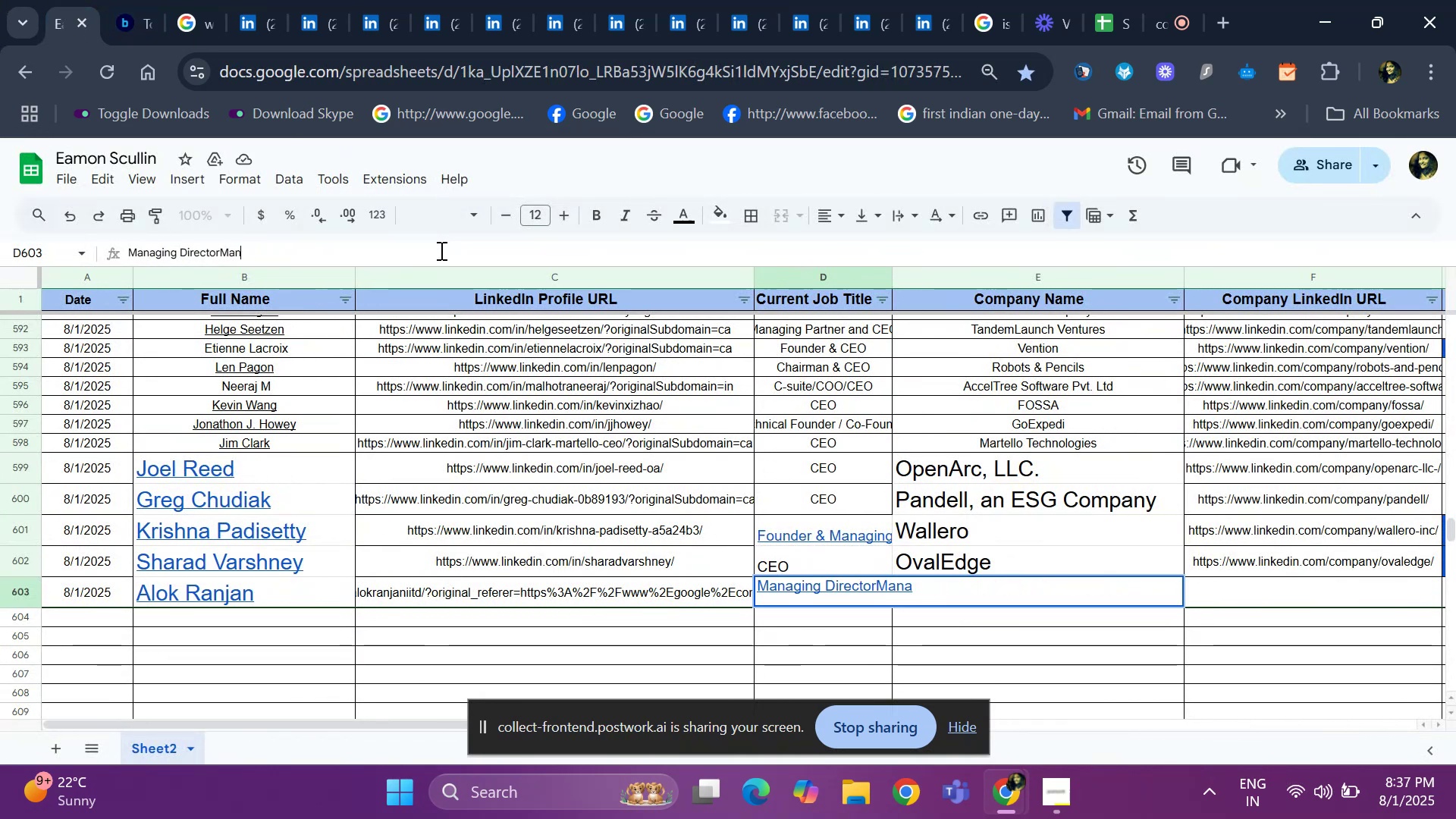 
key(Backspace)
 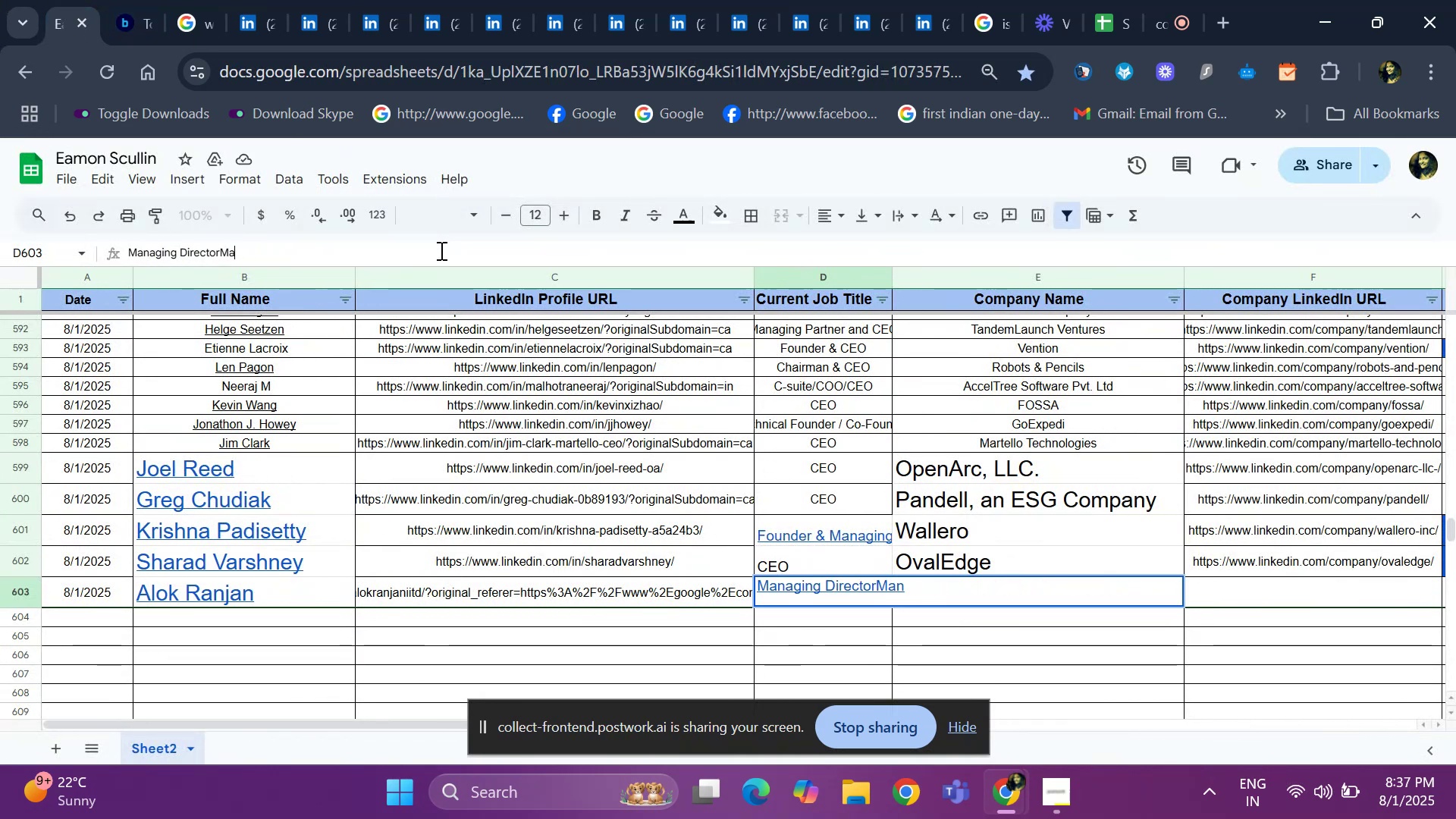 
key(Backspace)
 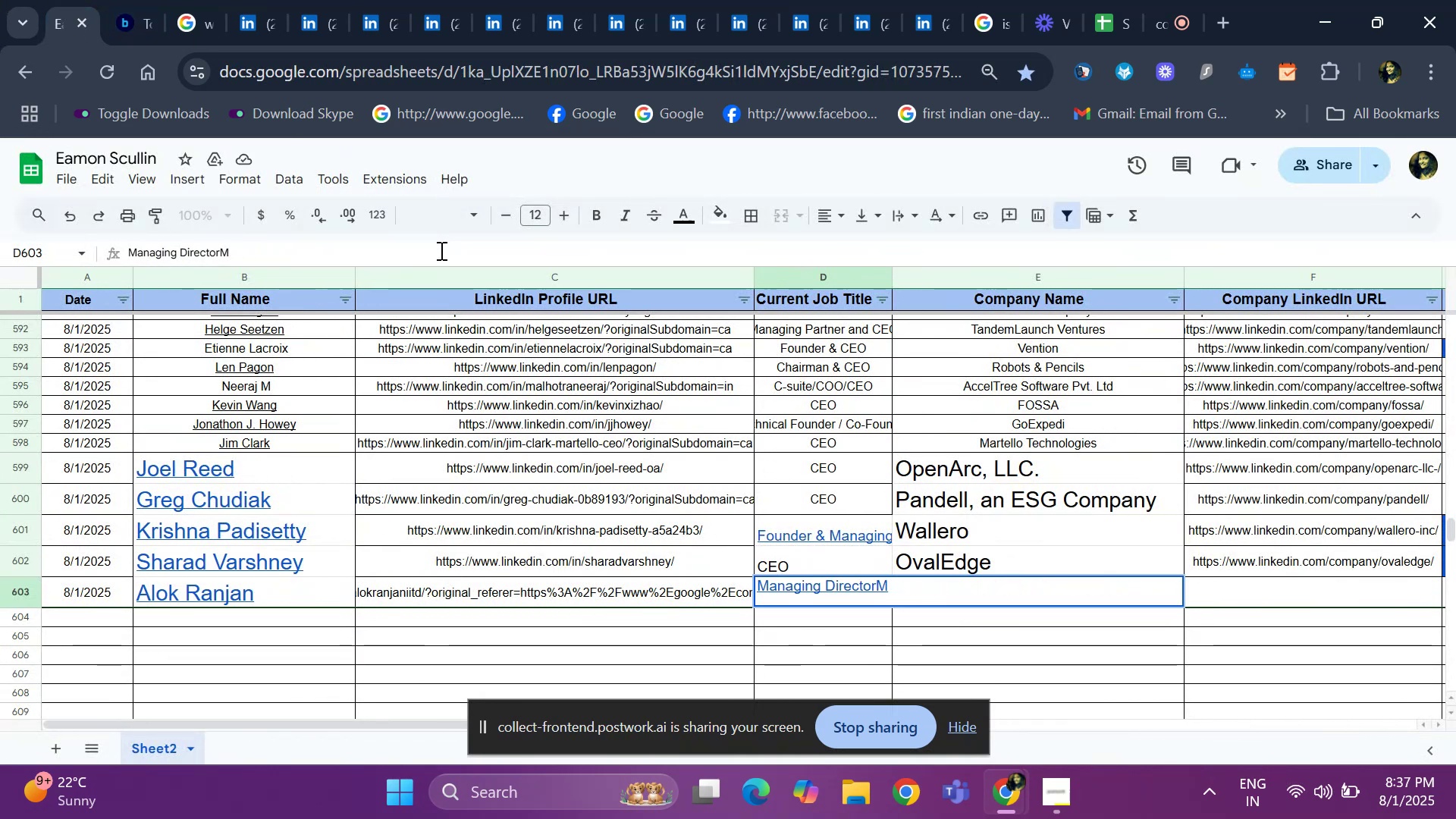 
key(Backspace)
 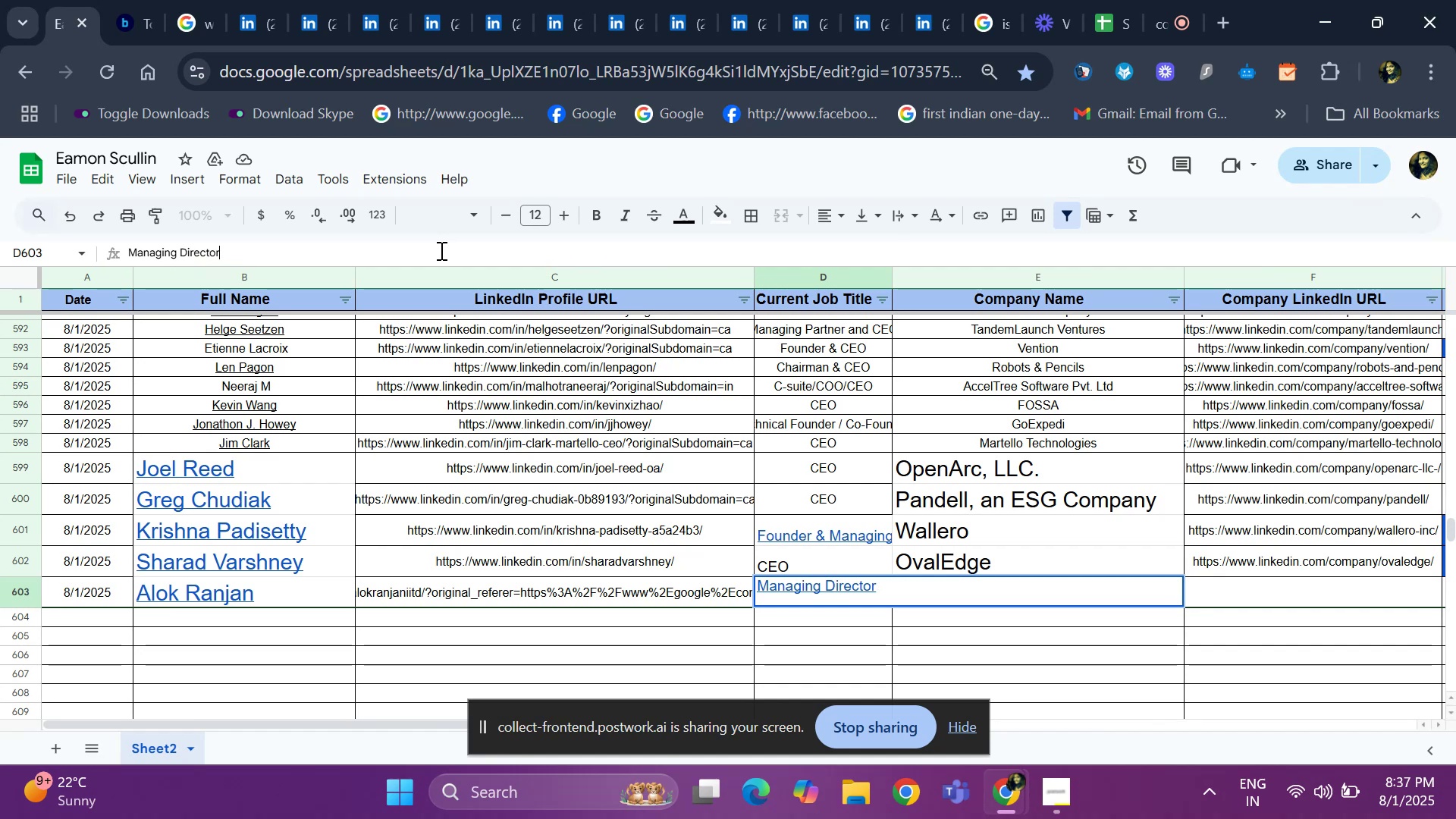 
key(Enter)
 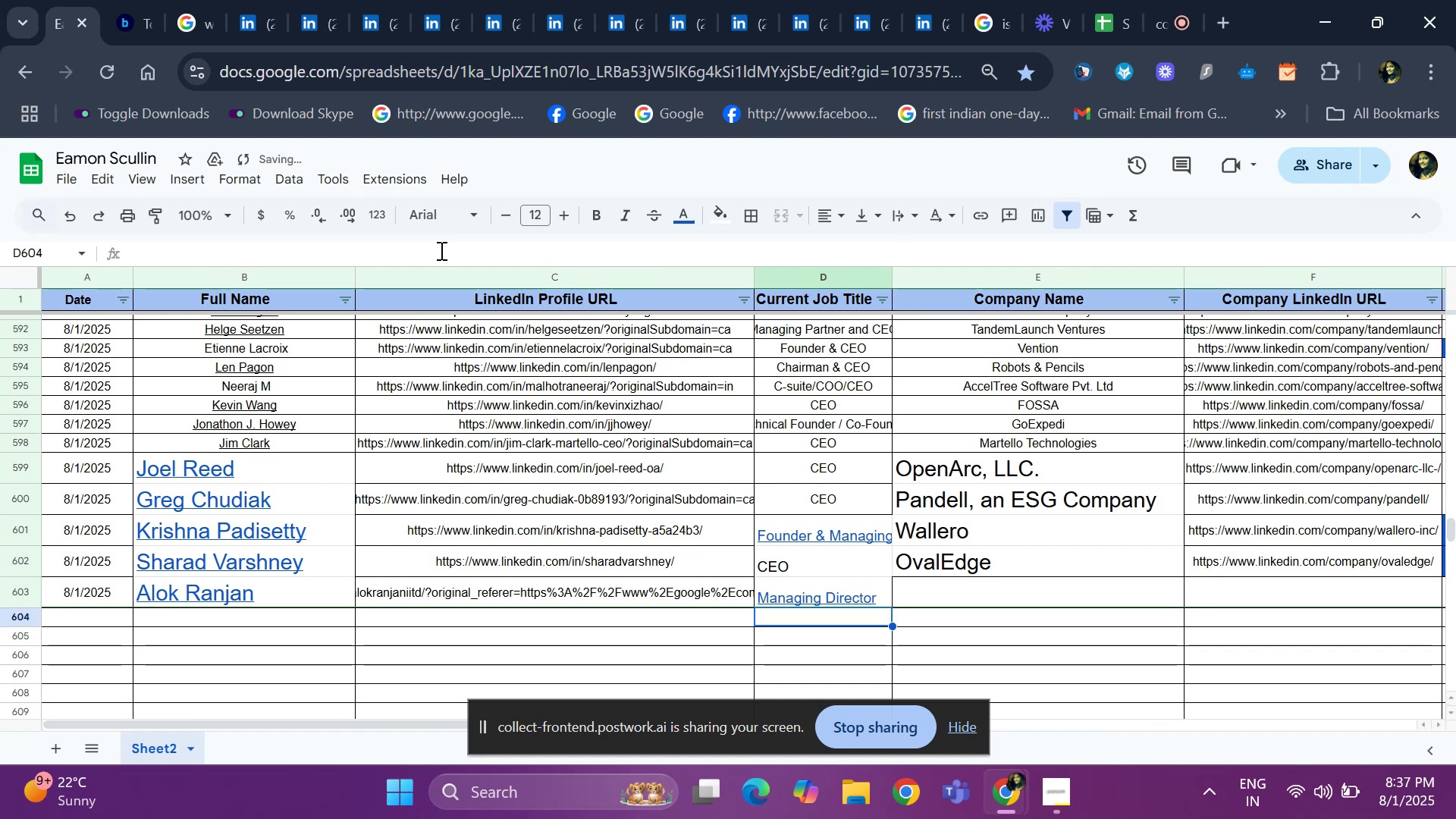 
key(ArrowUp)
 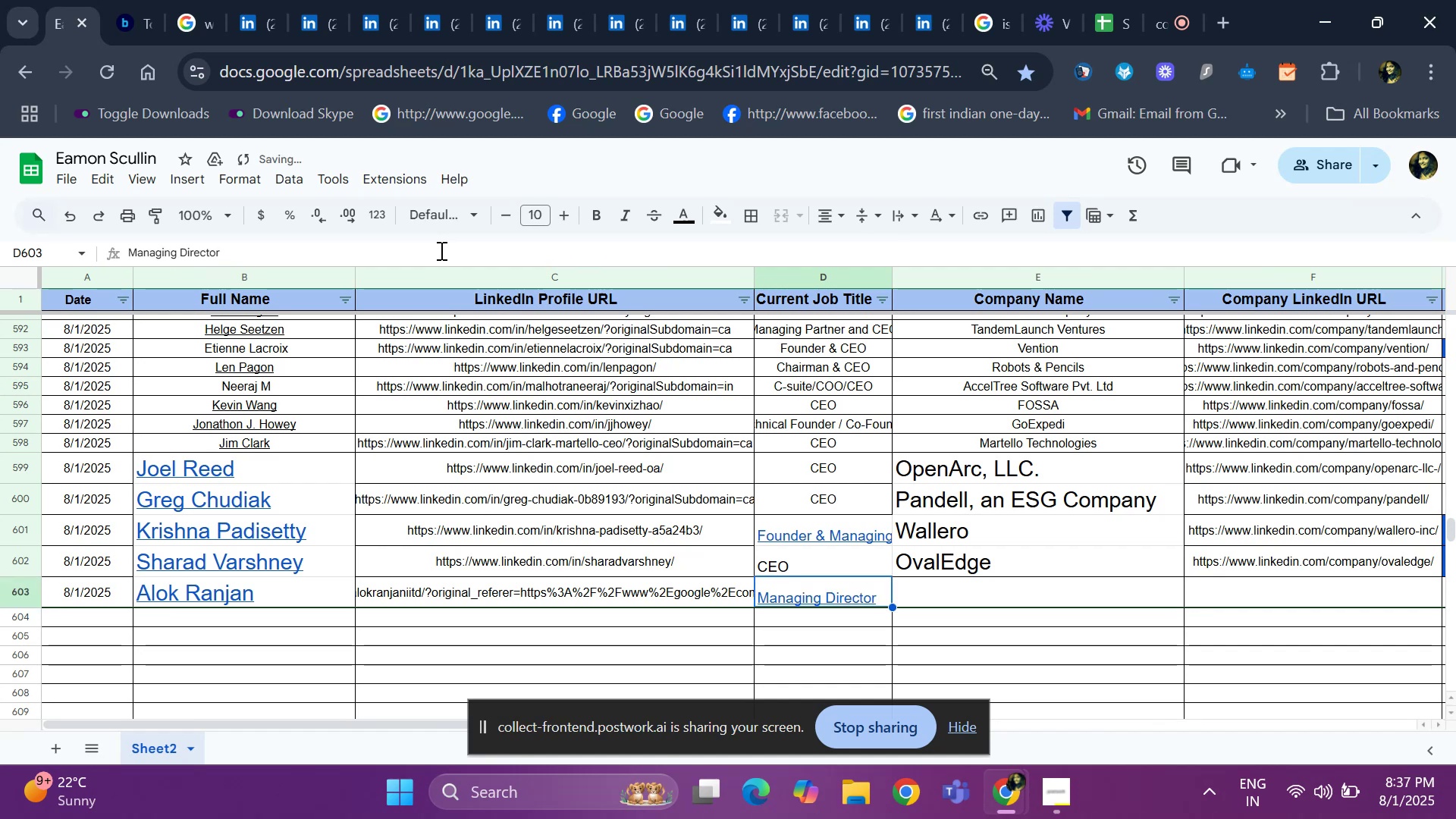 
key(ArrowRight)
 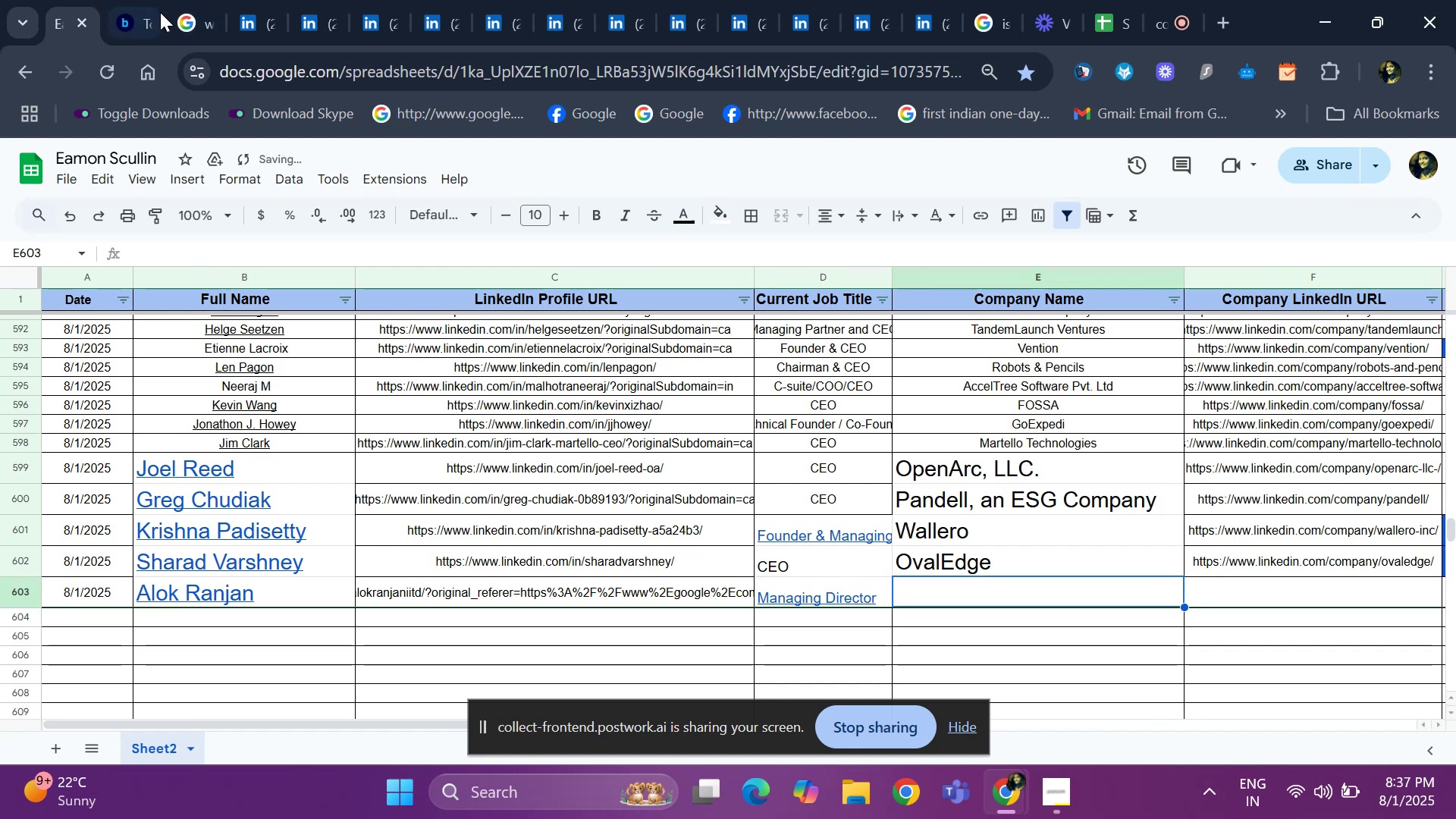 
left_click([315, 11])
 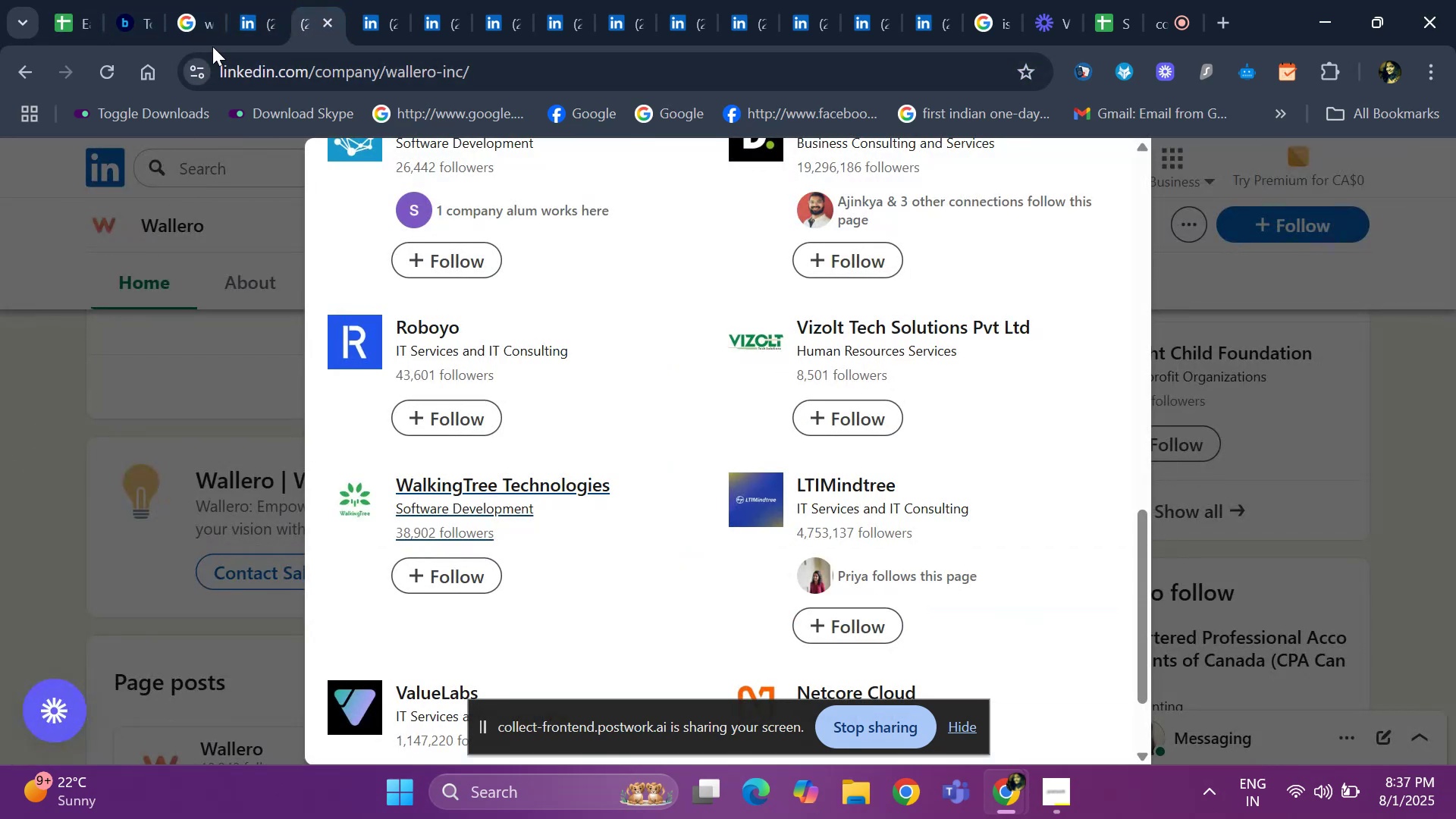 
left_click([245, 13])
 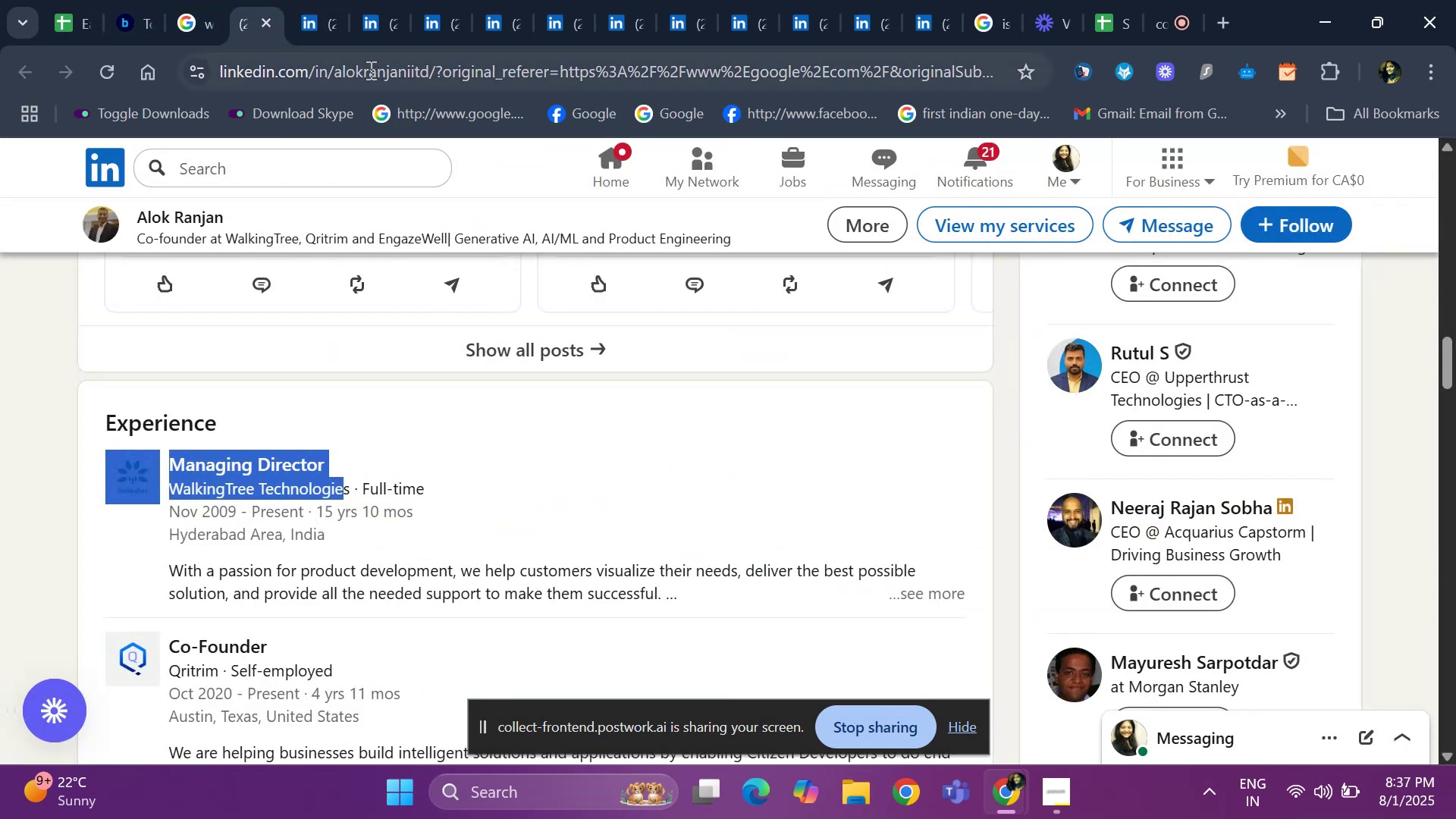 
left_click([381, 18])
 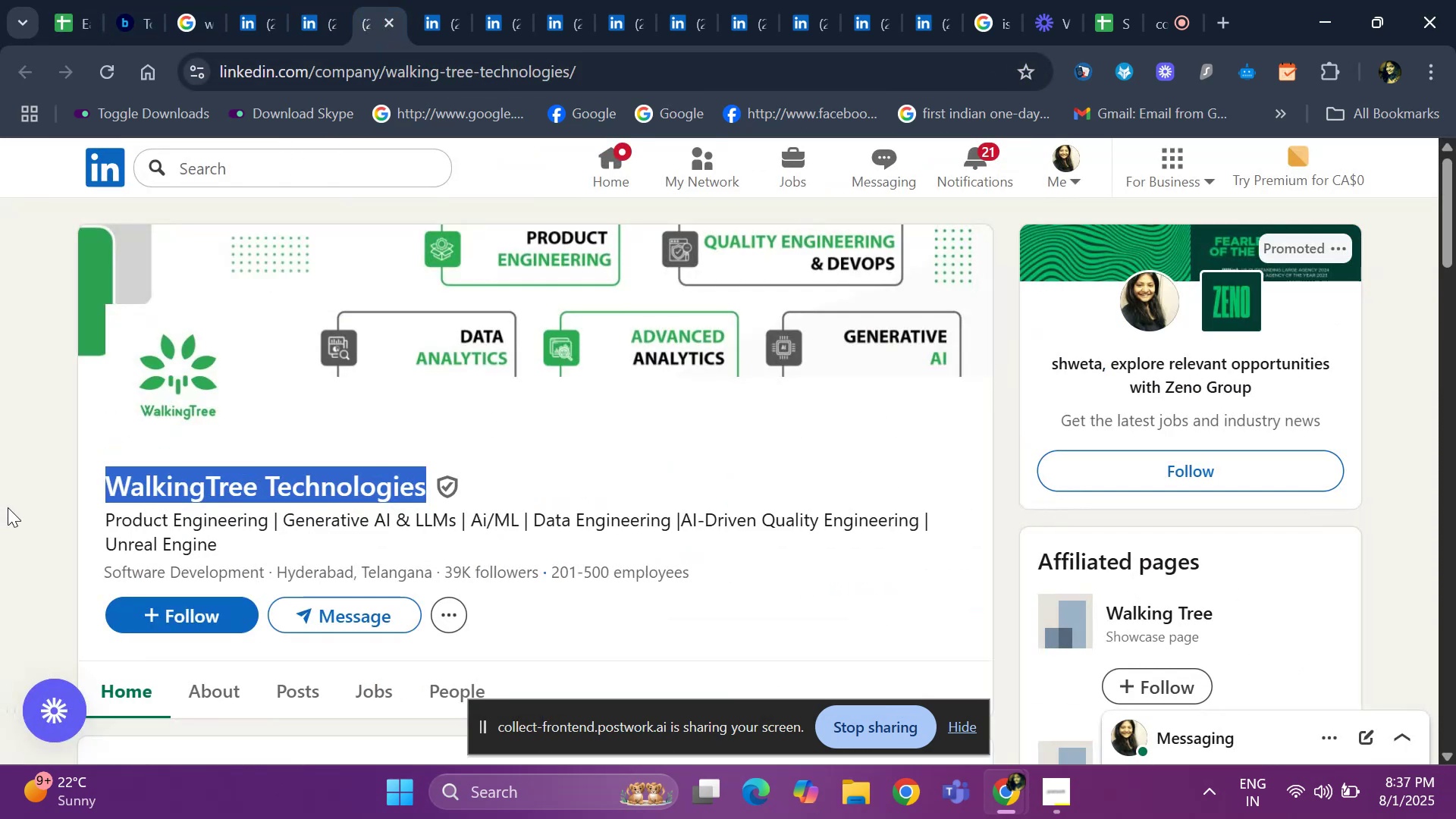 
key(Control+ControlLeft)
 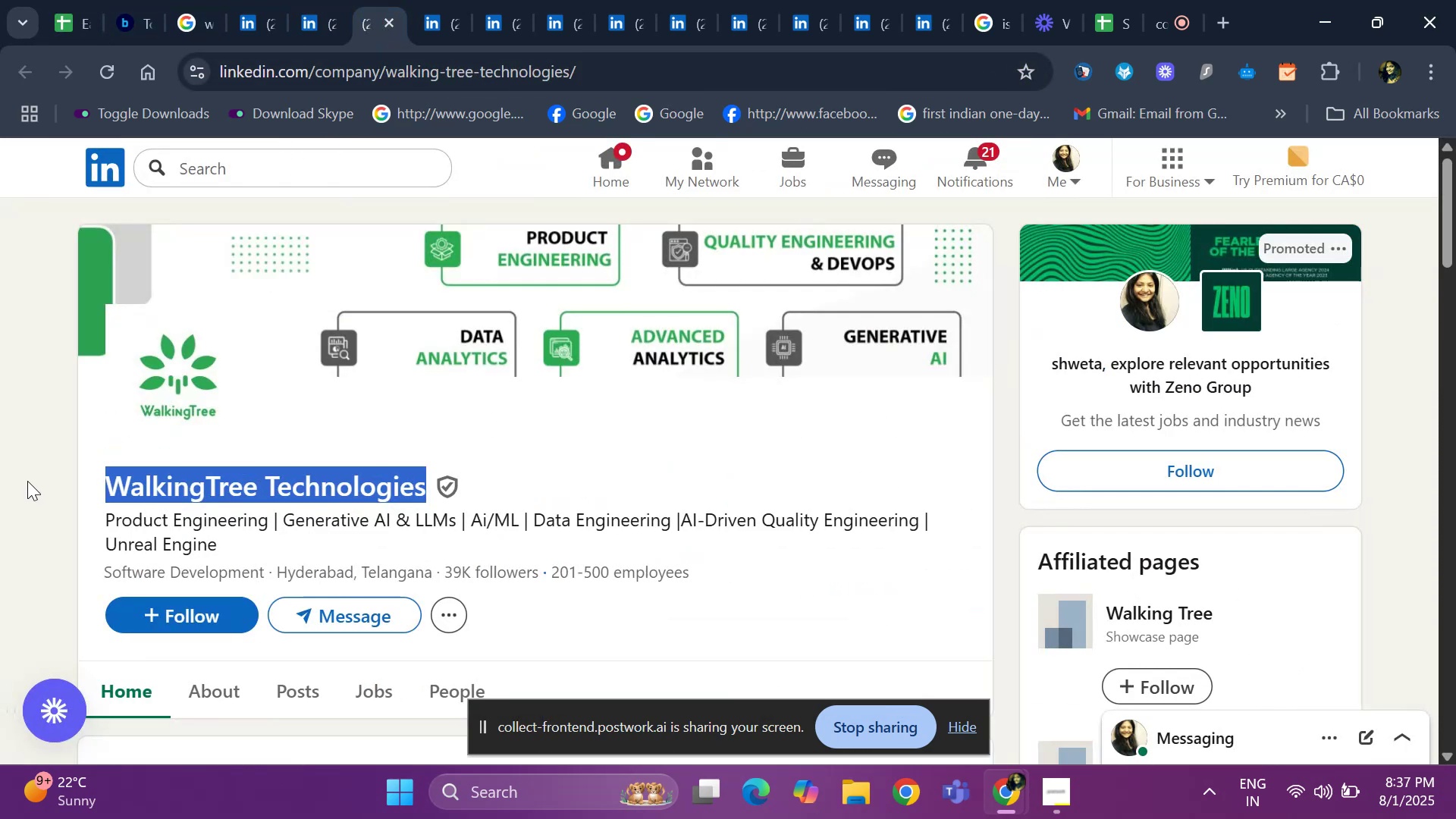 
key(Control+C)
 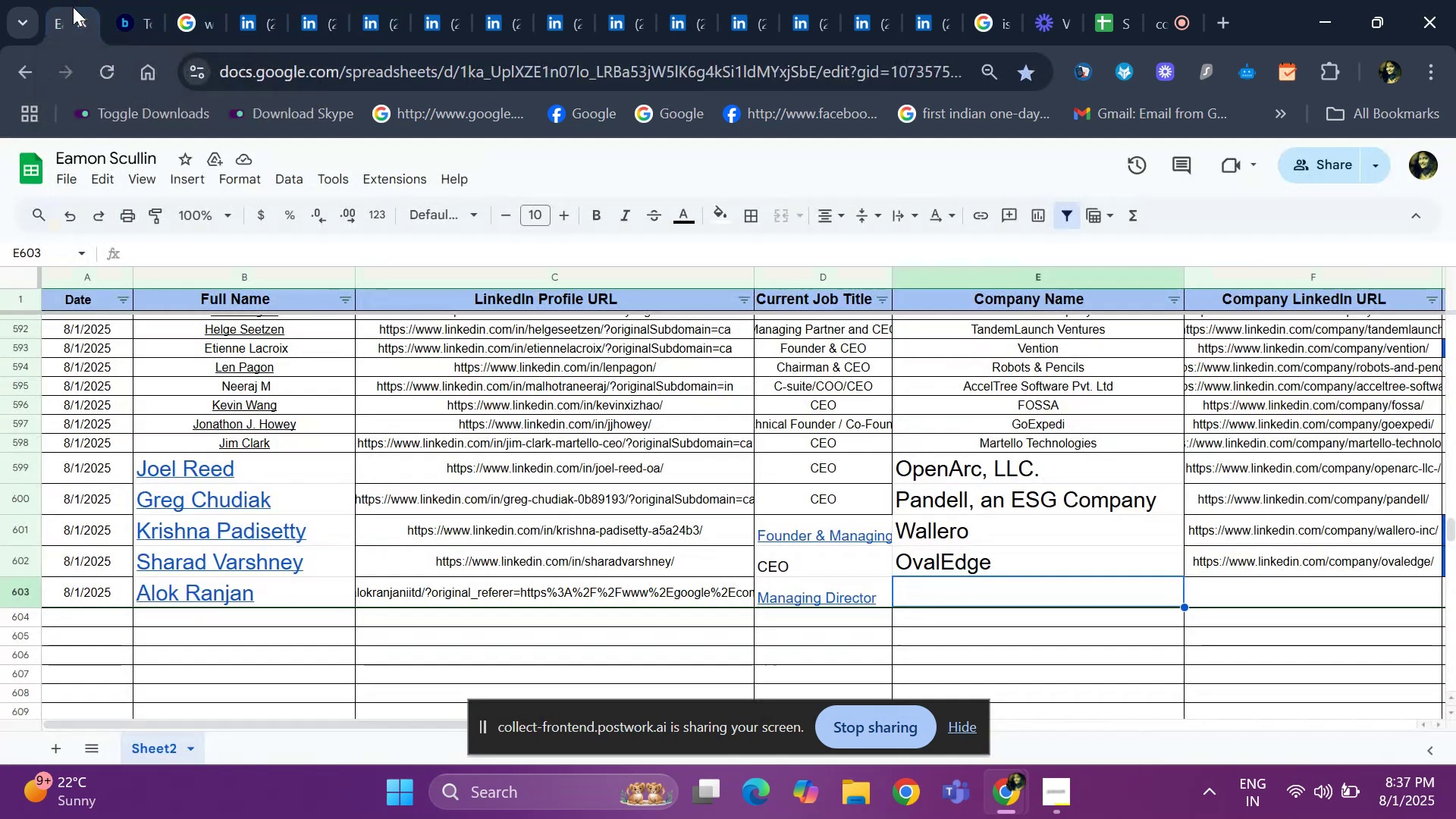 
key(Control+ControlLeft)
 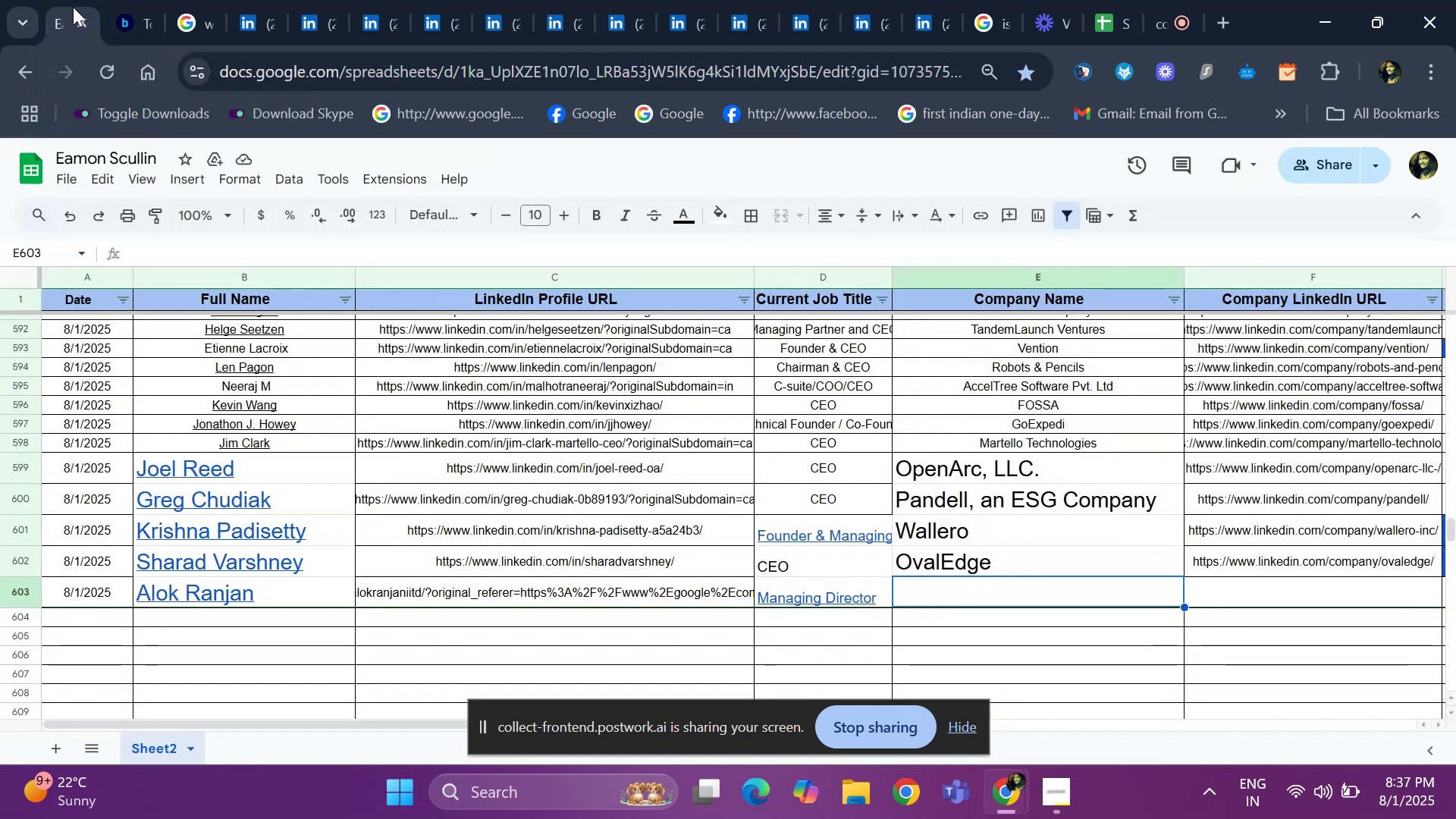 
key(Control+ControlLeft)
 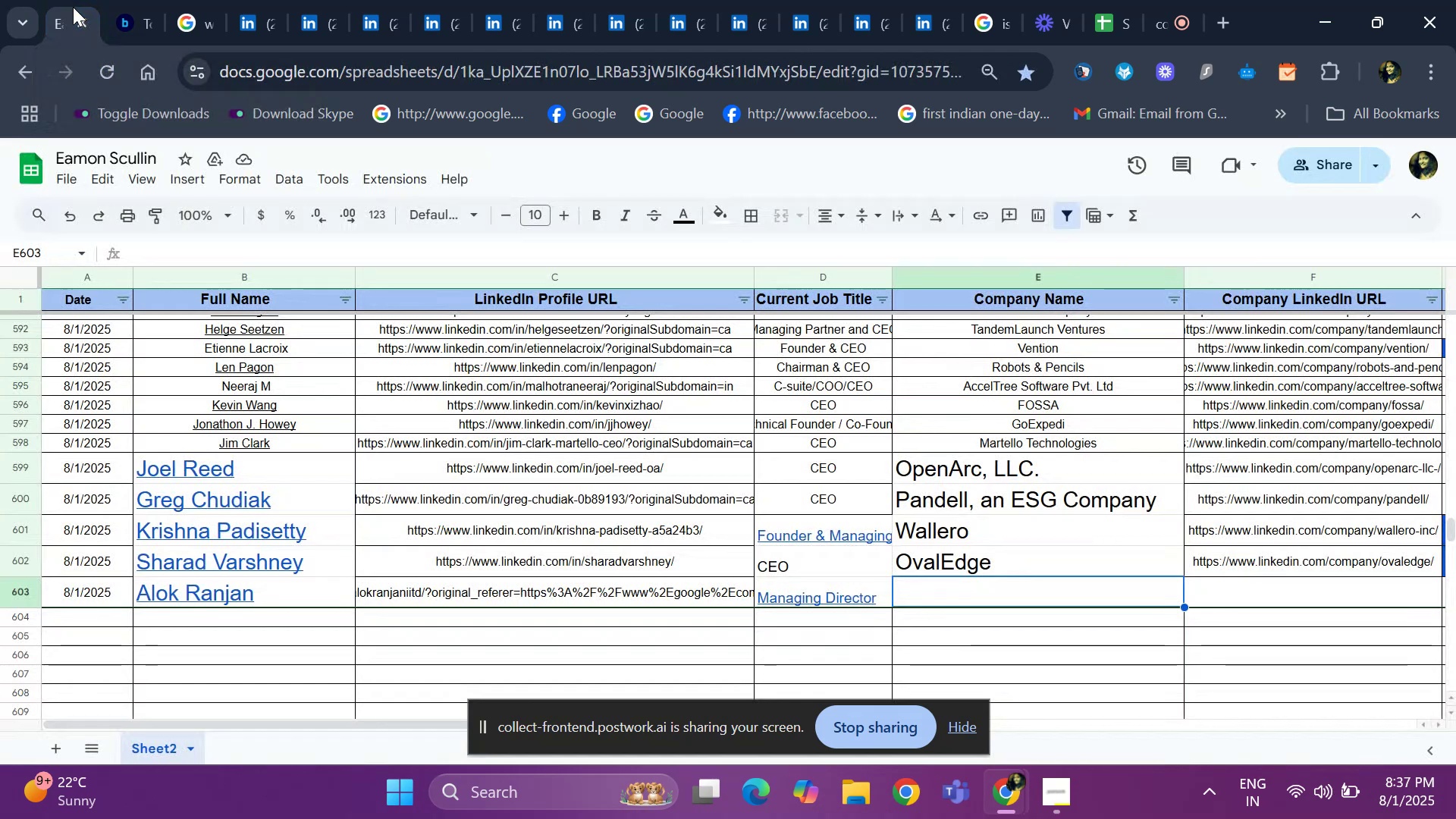 
key(Control+V)
 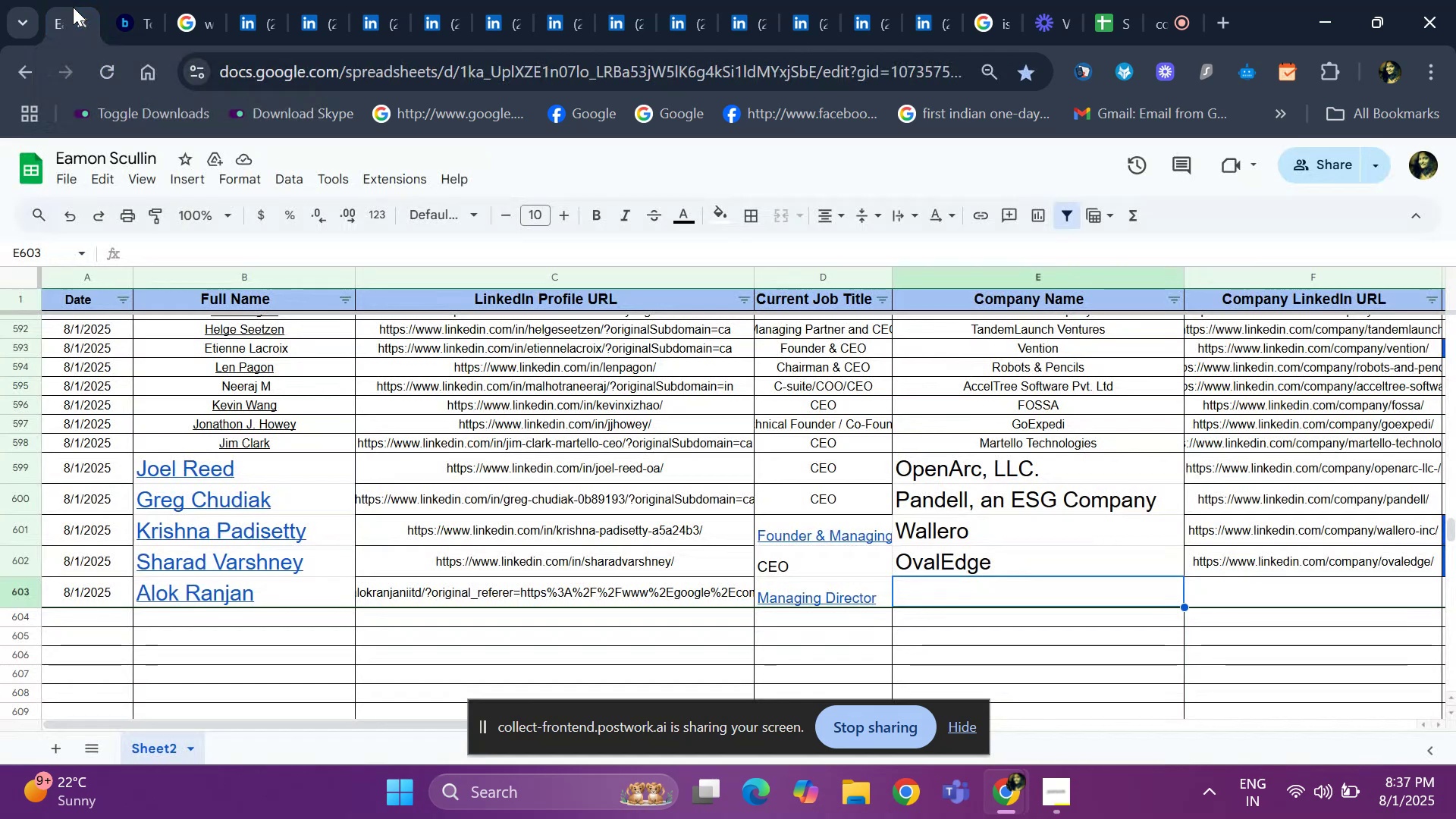 
key(ArrowRight)
 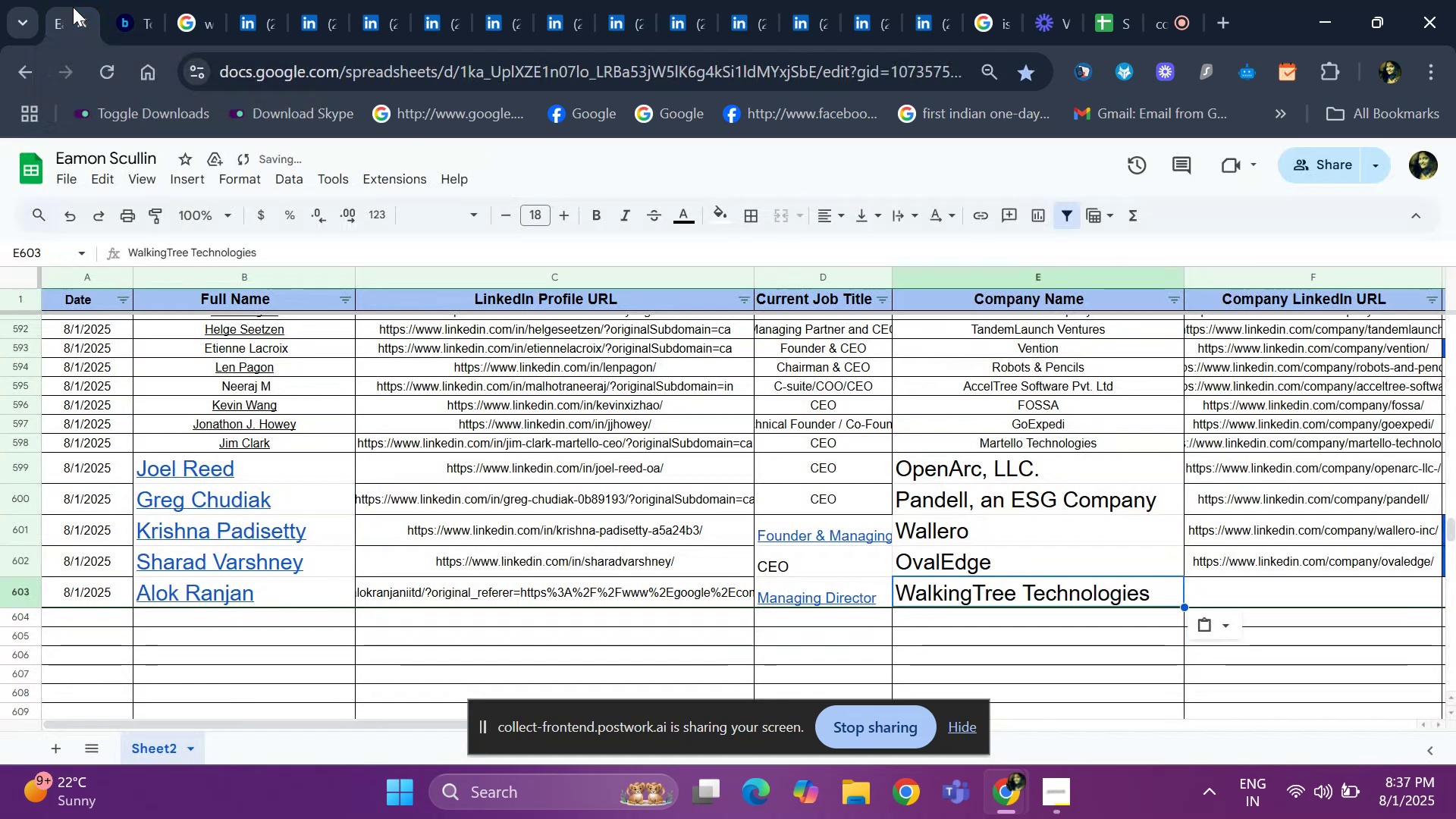 
key(ArrowRight)
 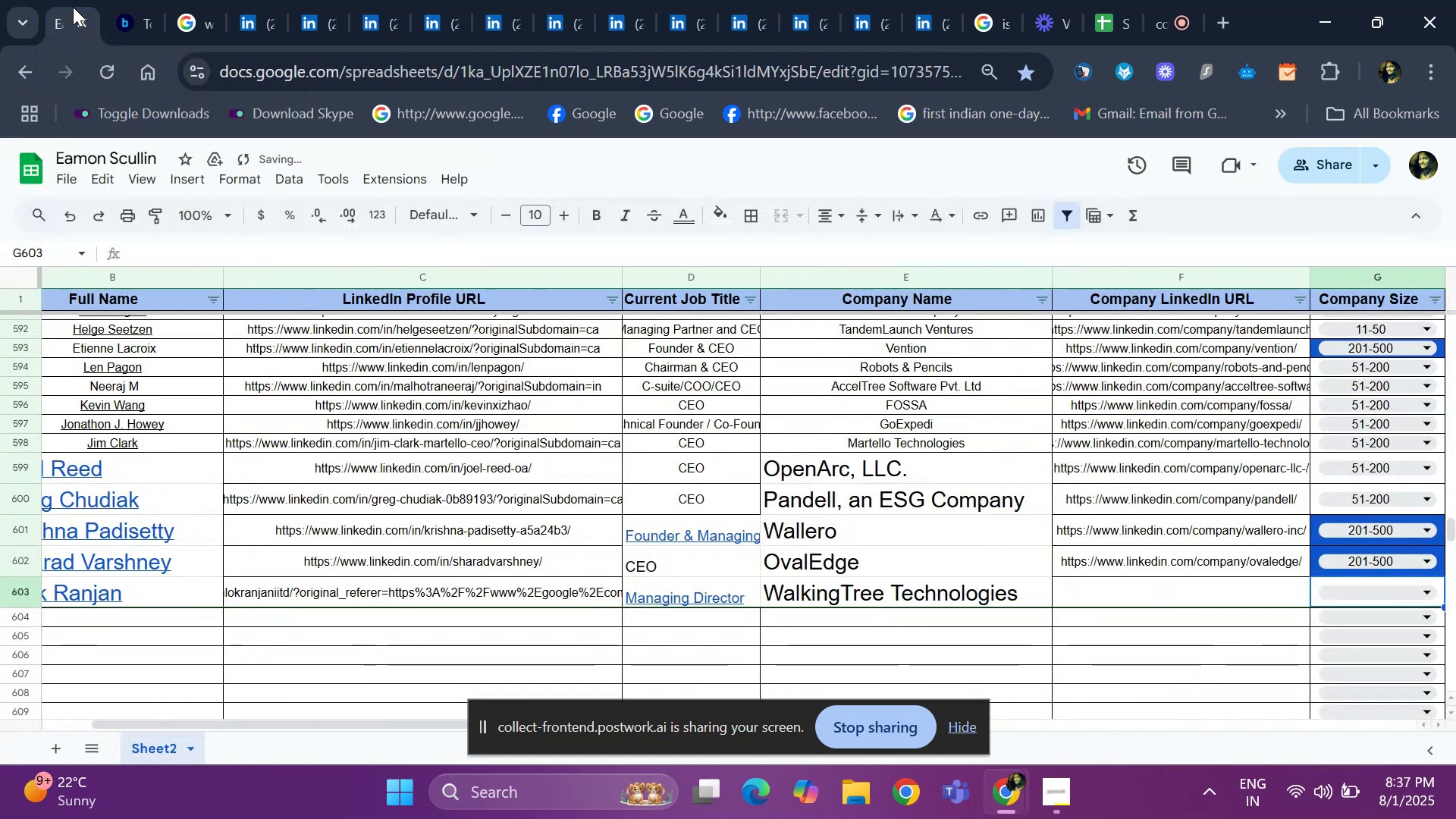 
key(ArrowLeft)
 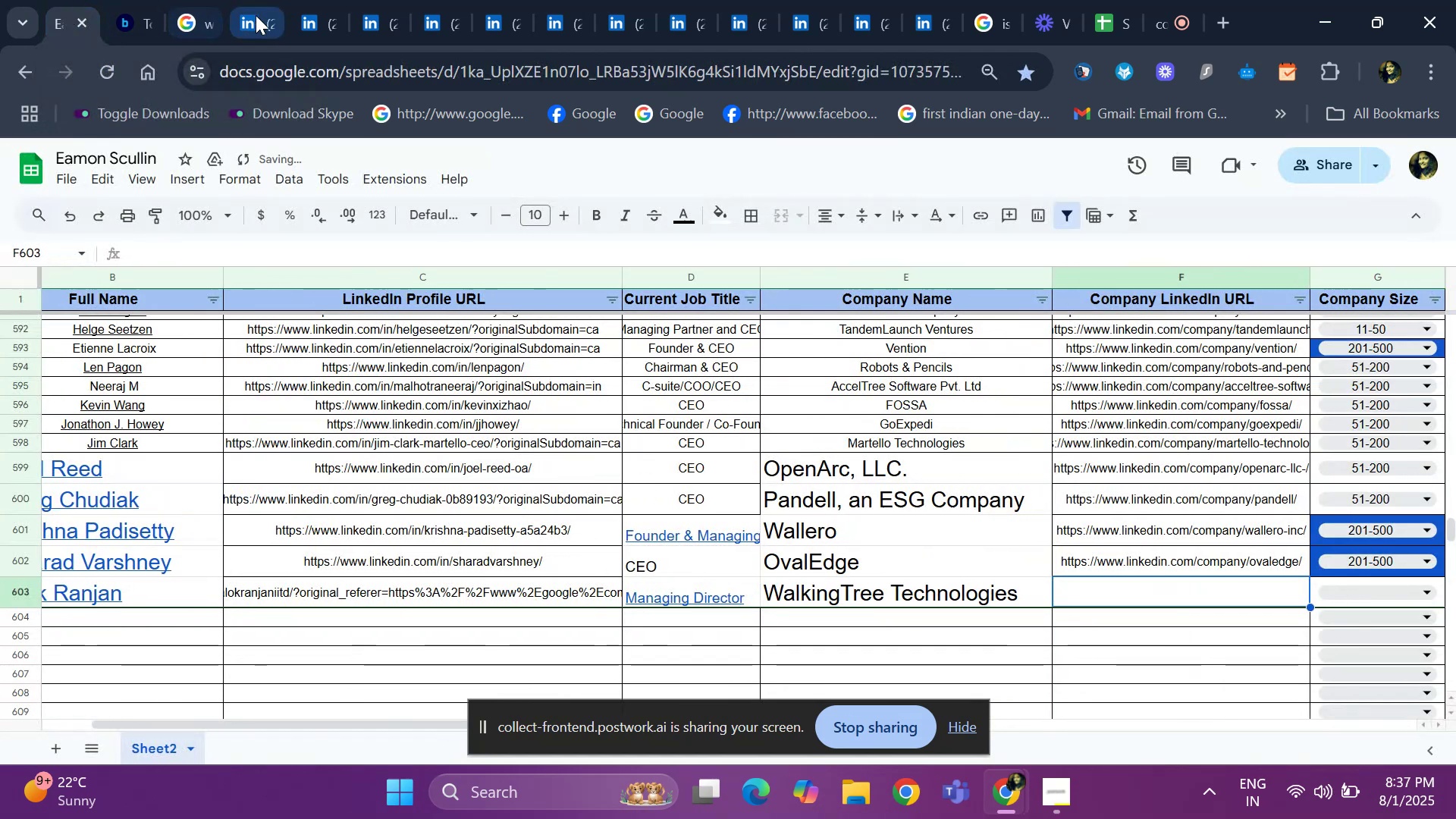 
left_click([374, 26])
 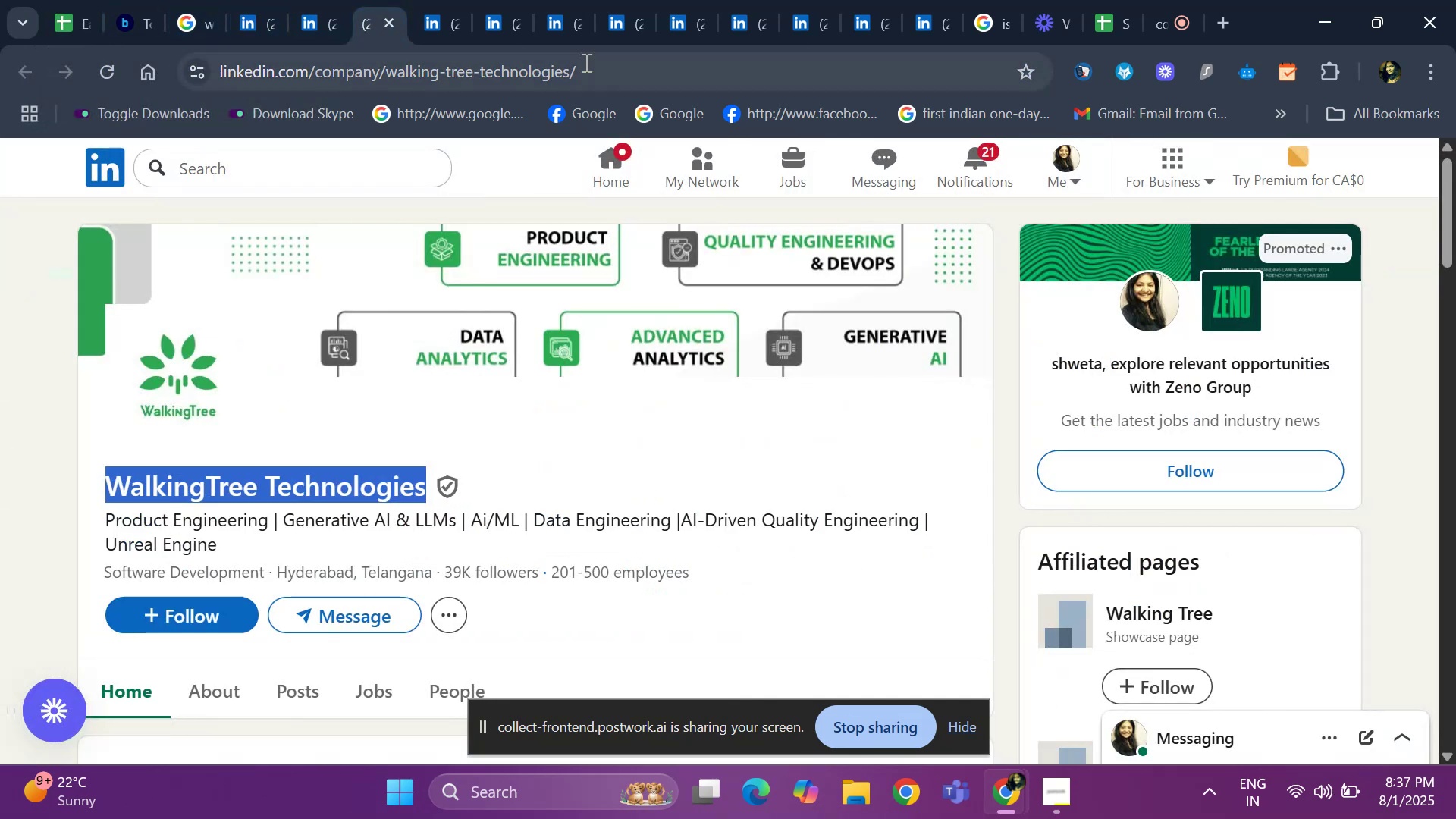 
left_click([606, 77])
 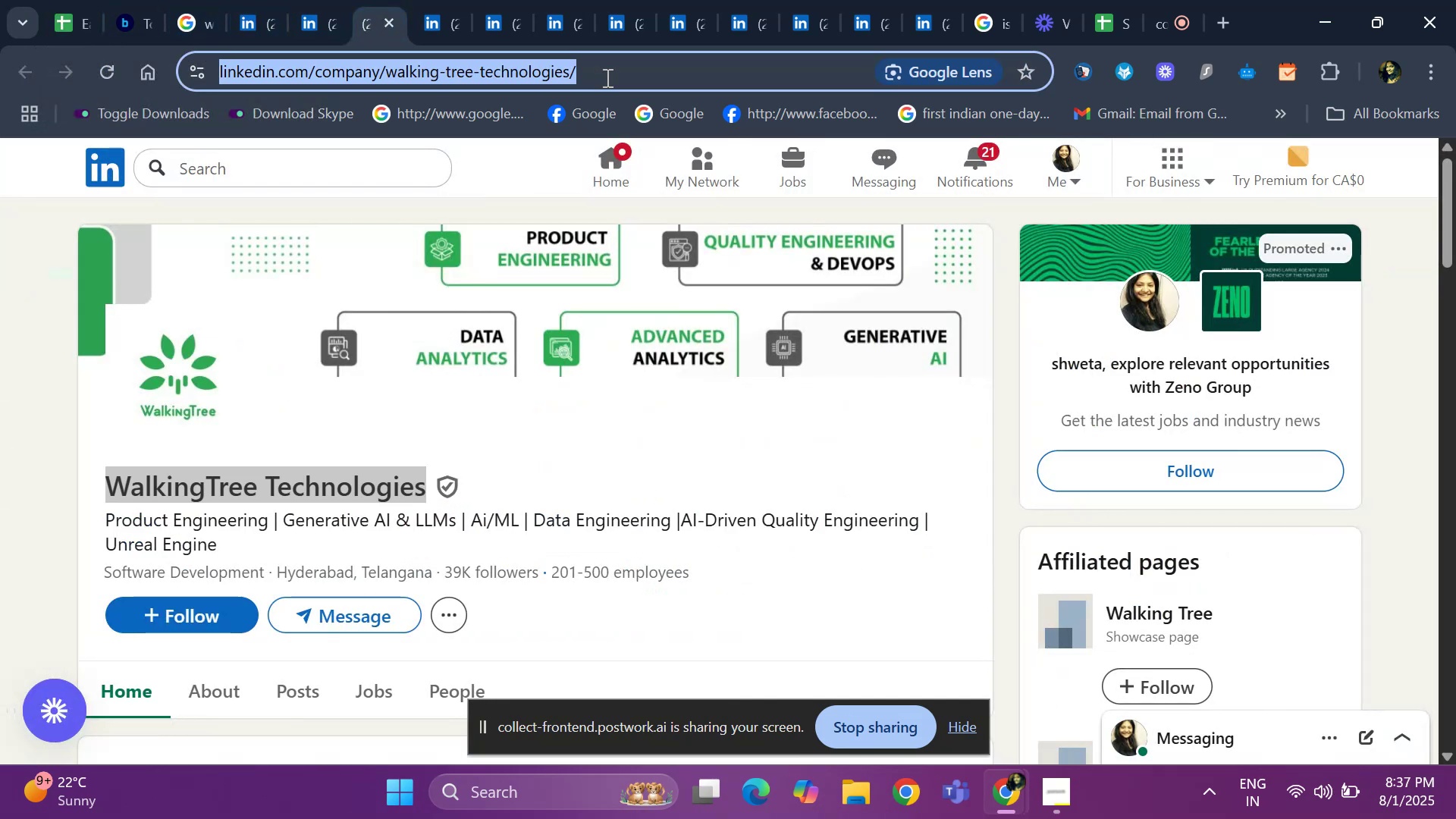 
key(Control+C)
 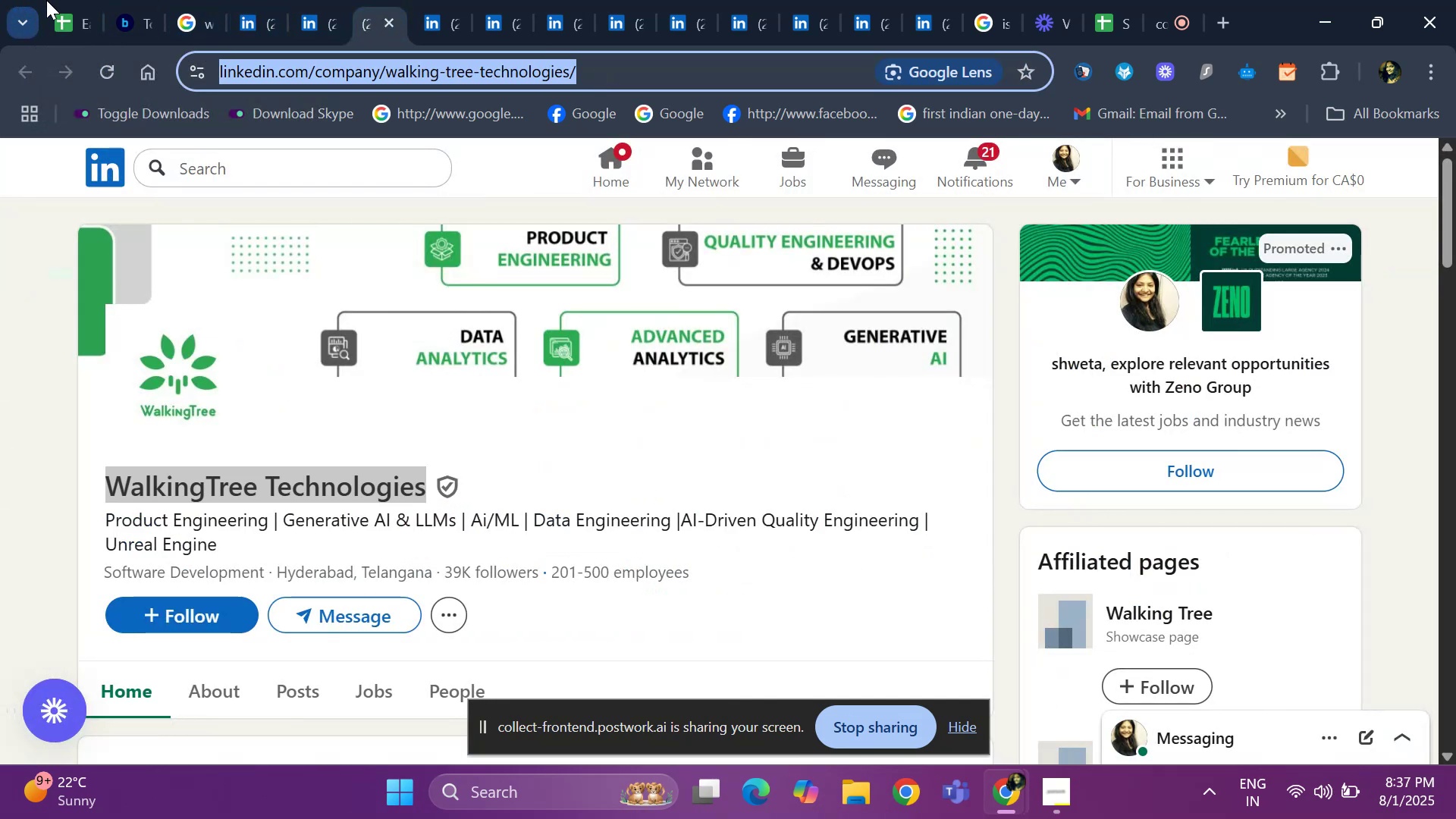 
left_click([86, 12])
 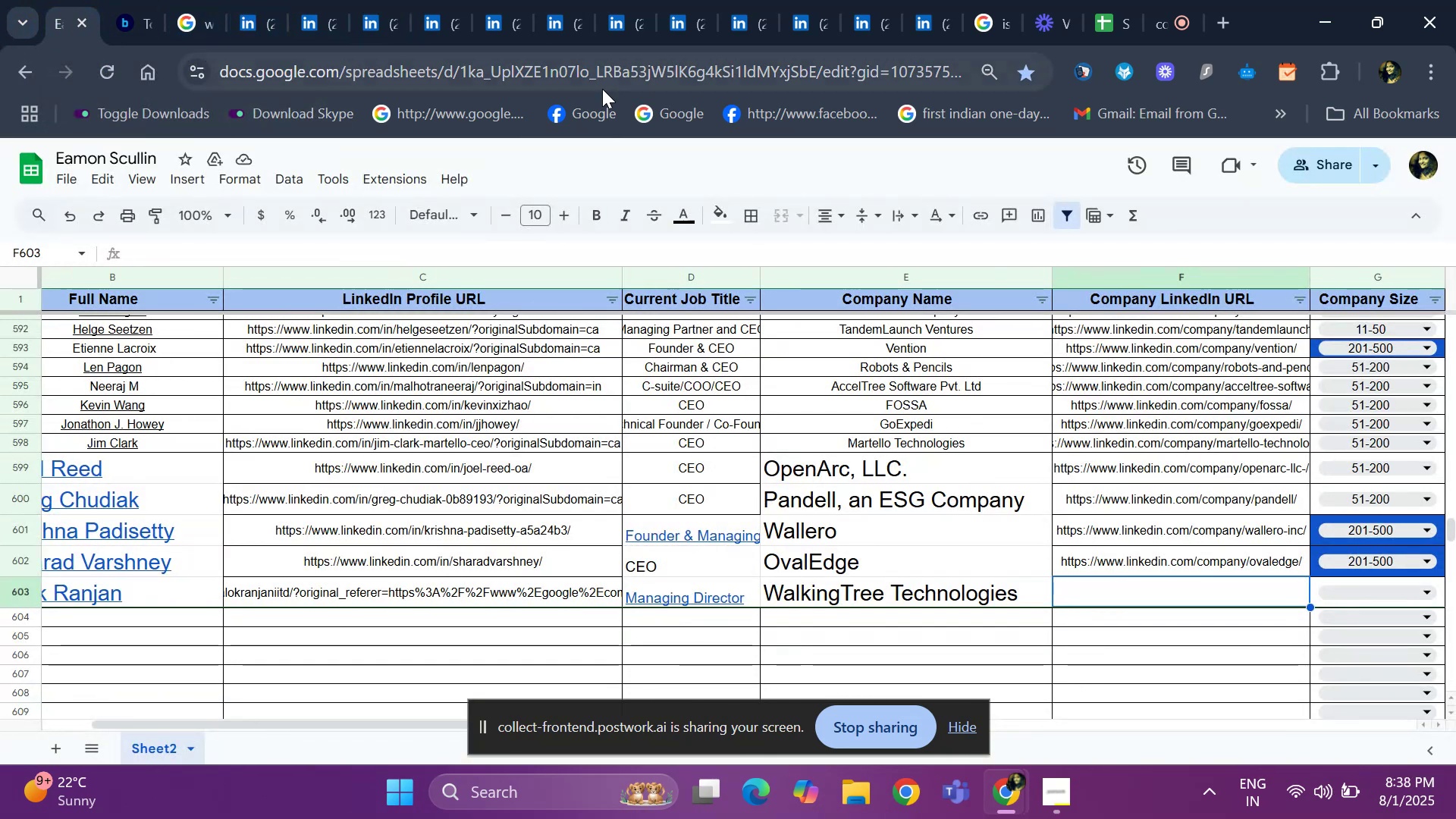 
key(Control+ControlLeft)
 